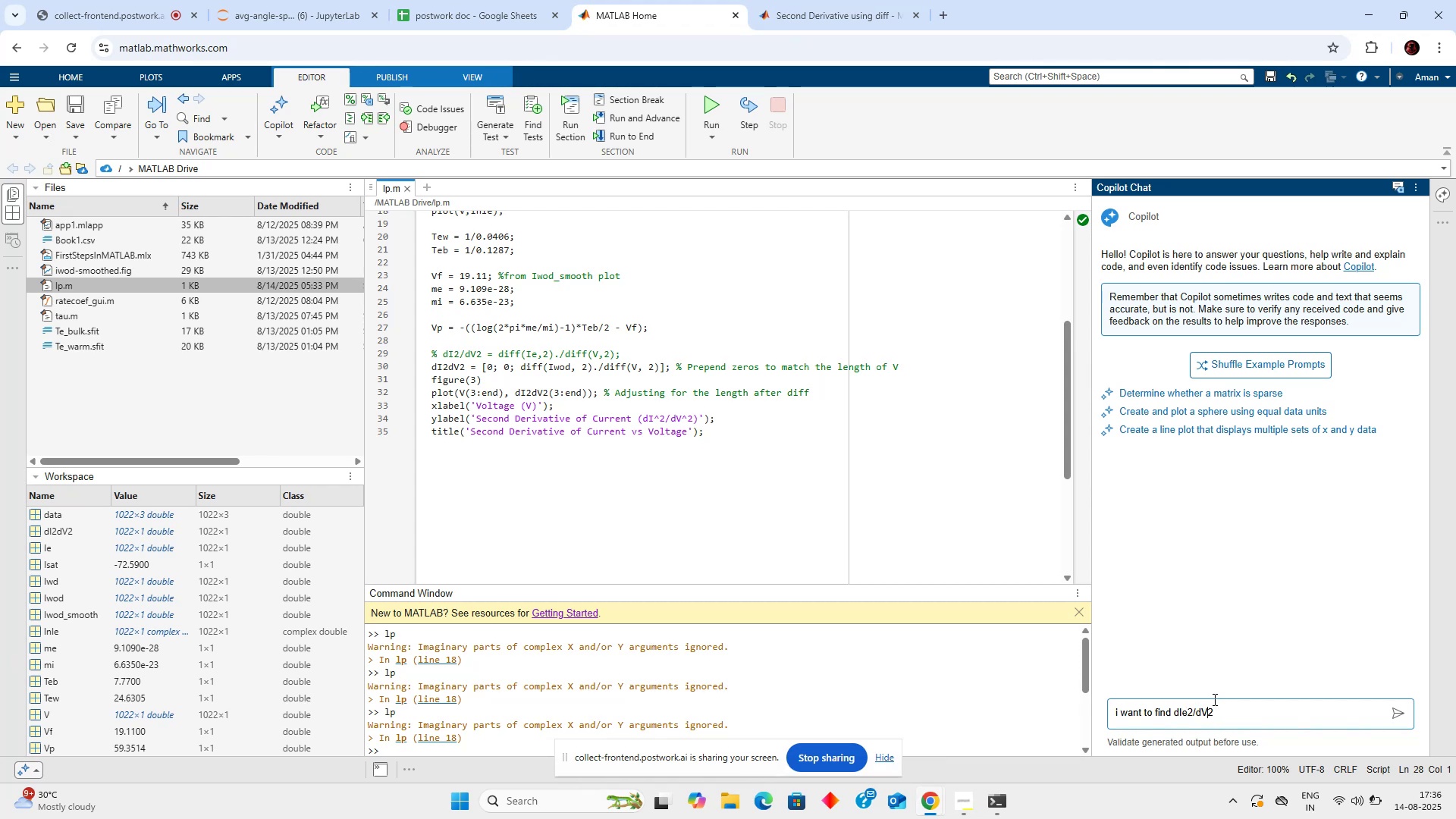 
key(ArrowRight)
 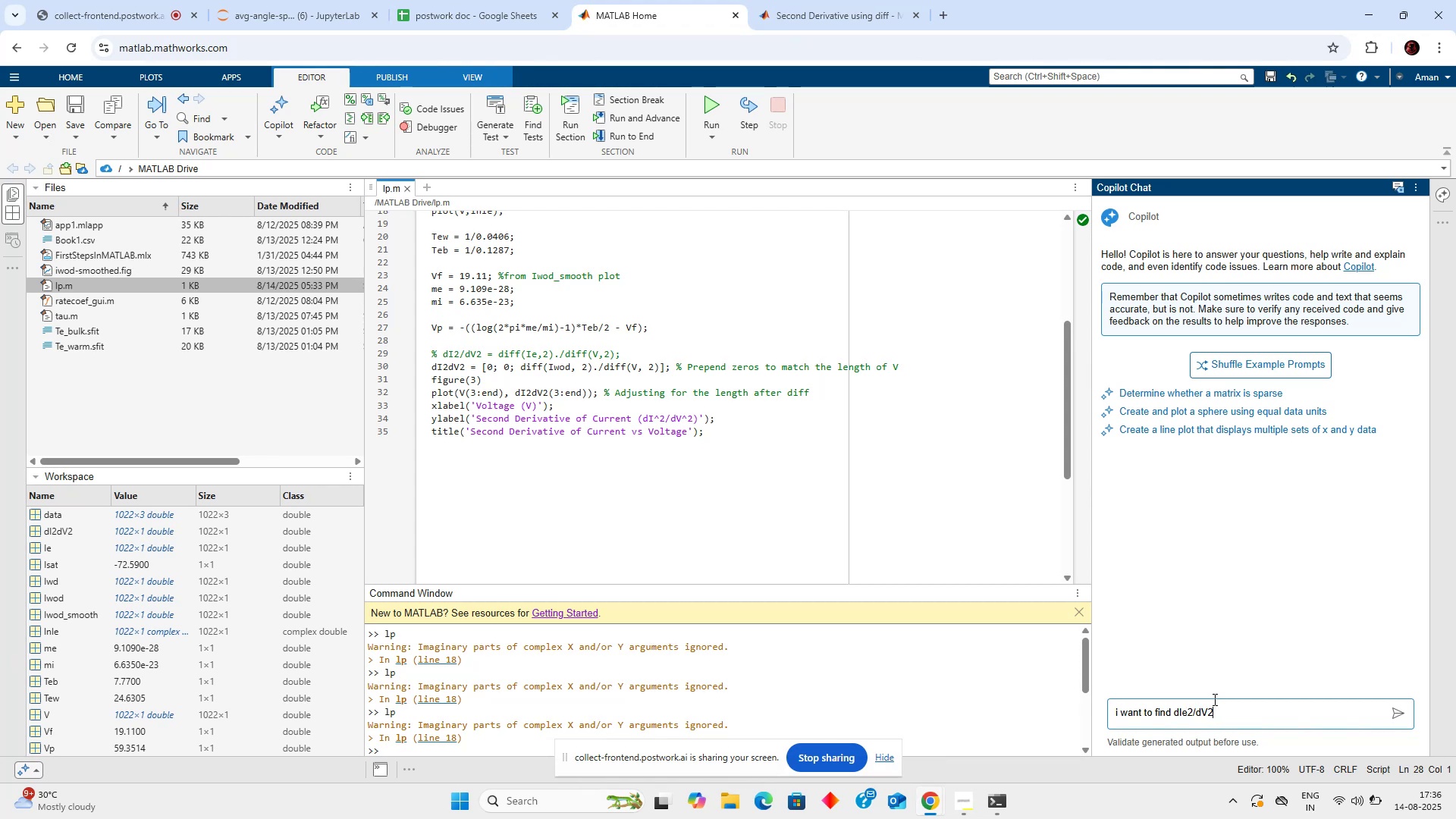 
key(Enter)
 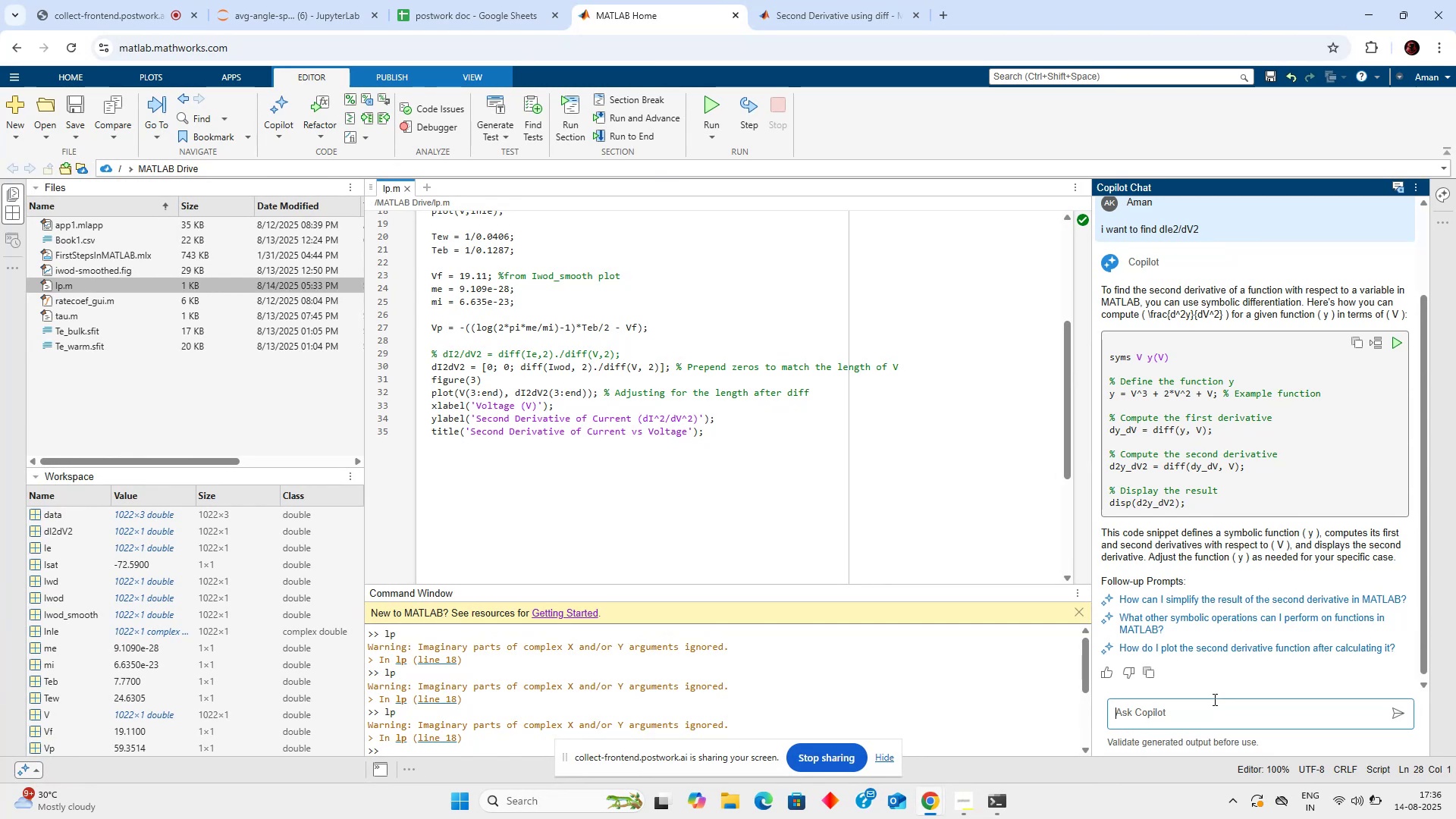 
wait(14.08)
 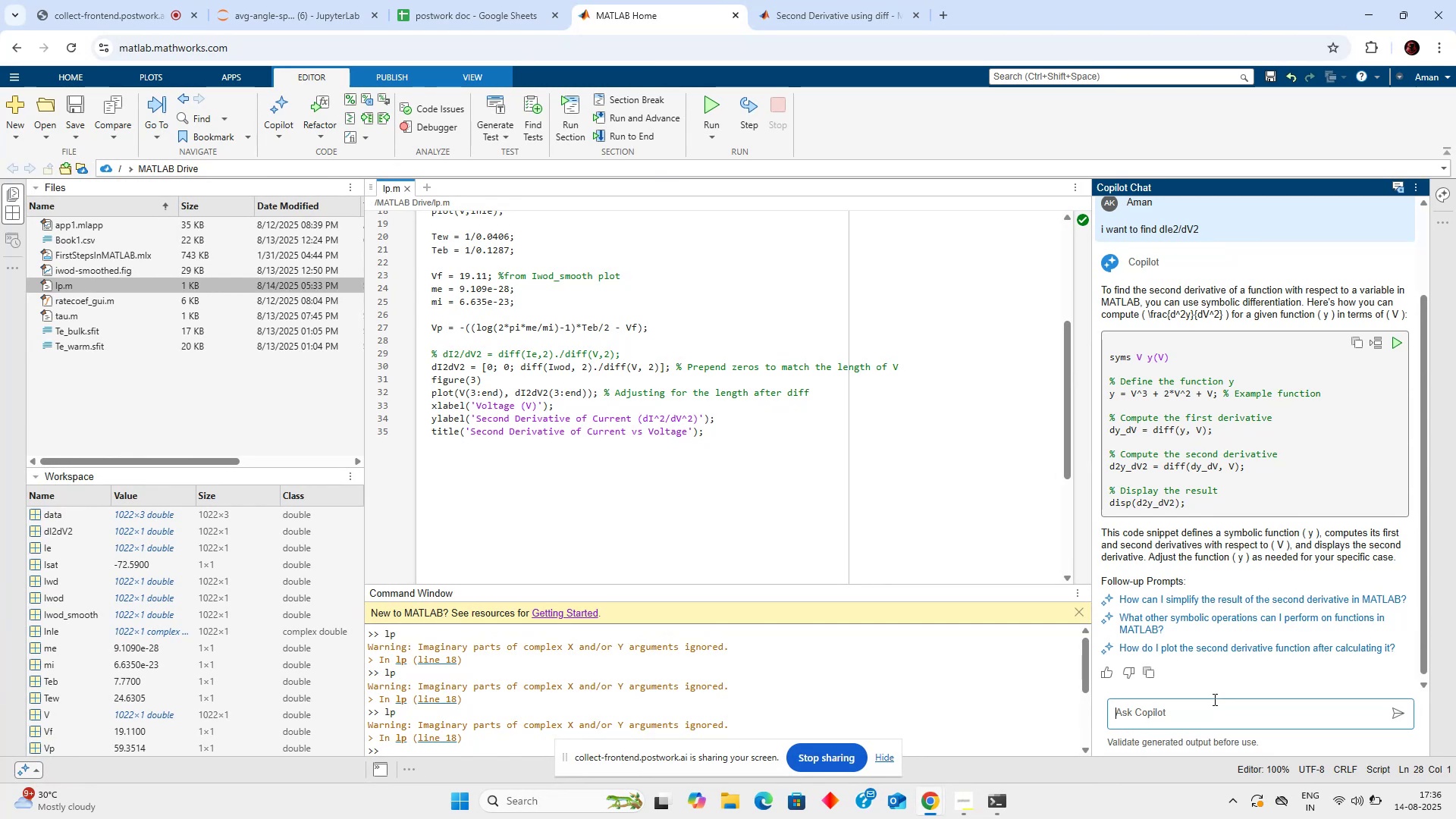 
scroll: coordinate [1272, 454], scroll_direction: down, amount: 4.0
 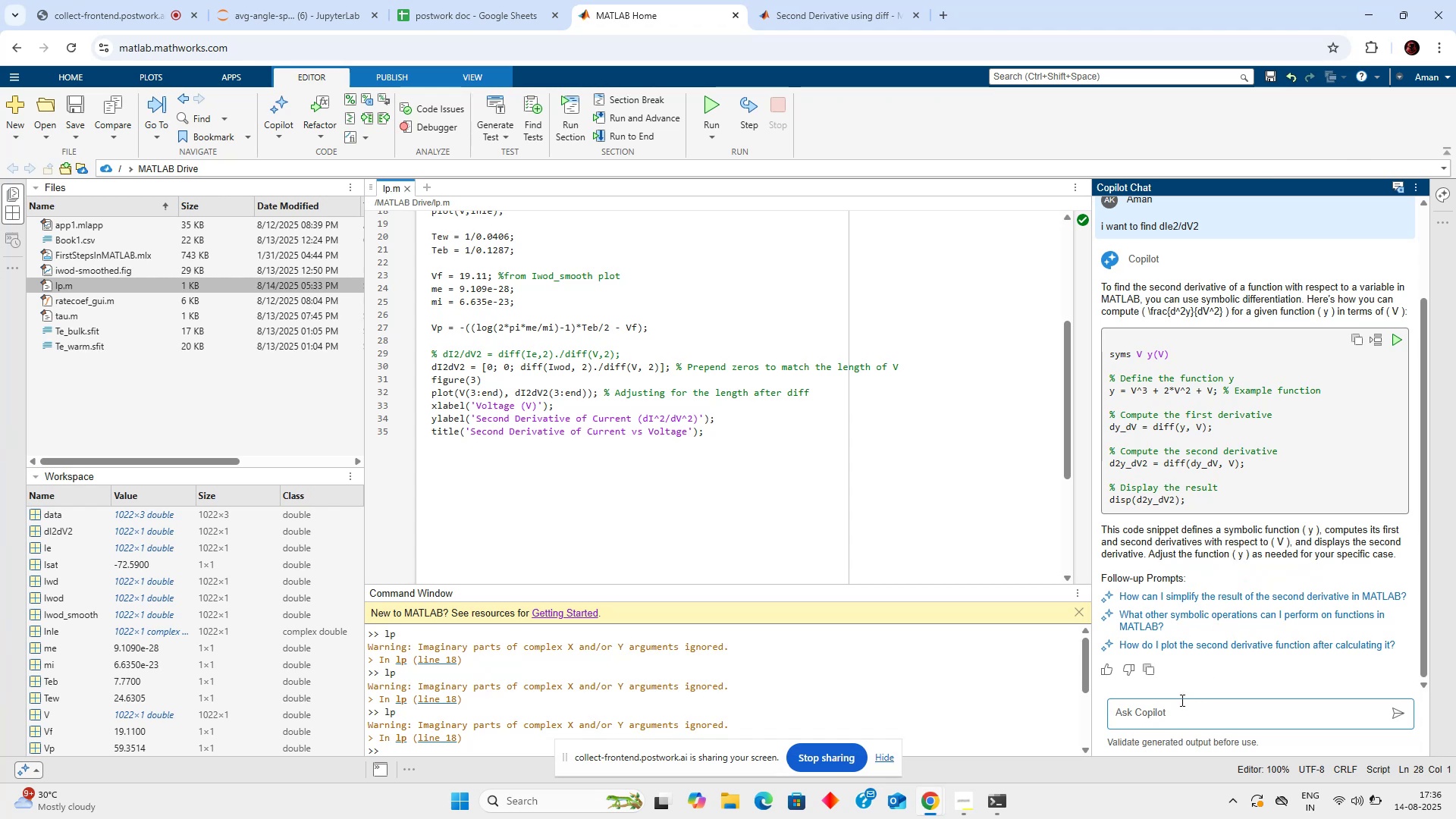 
type(does diff())
 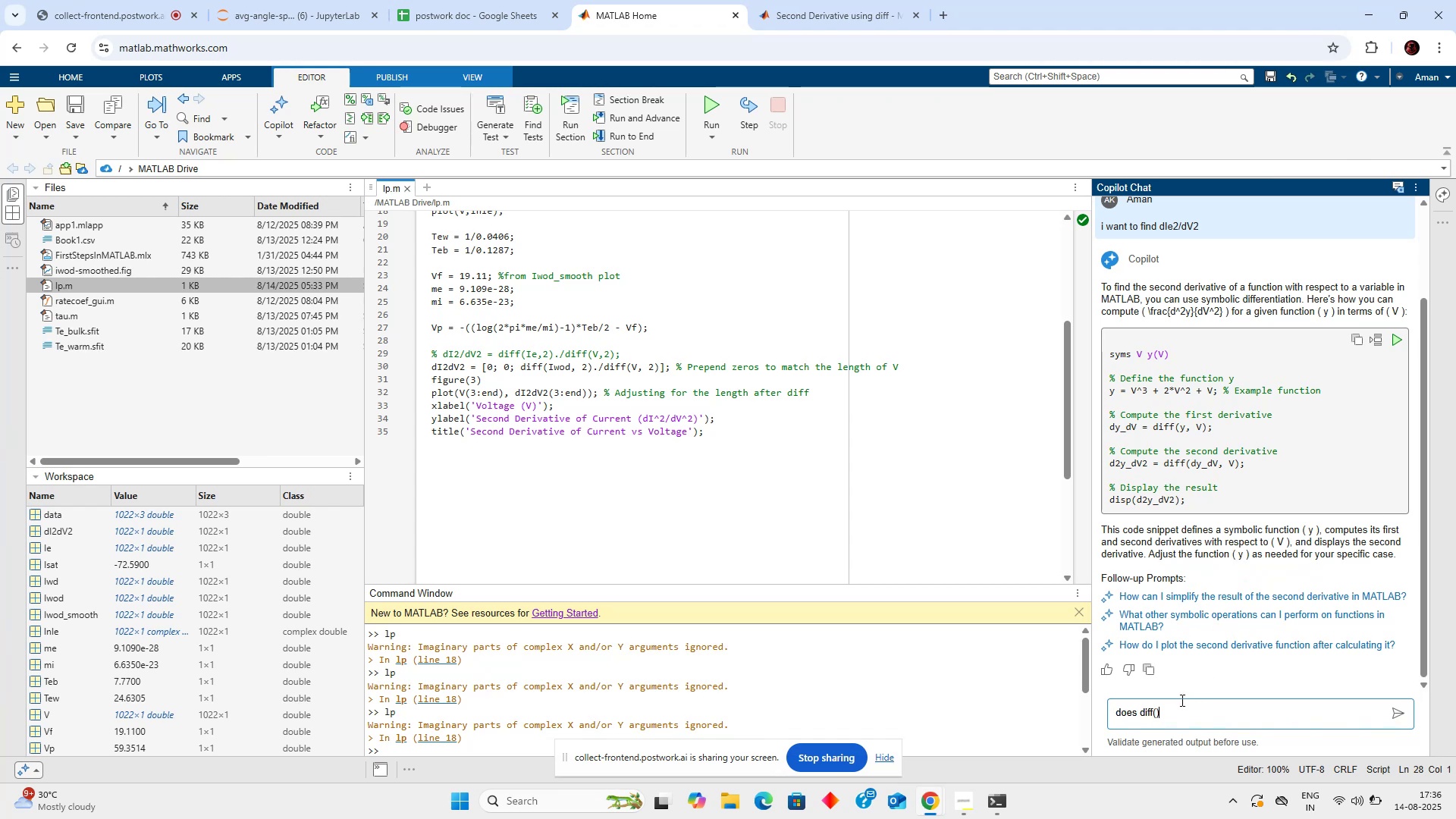 
 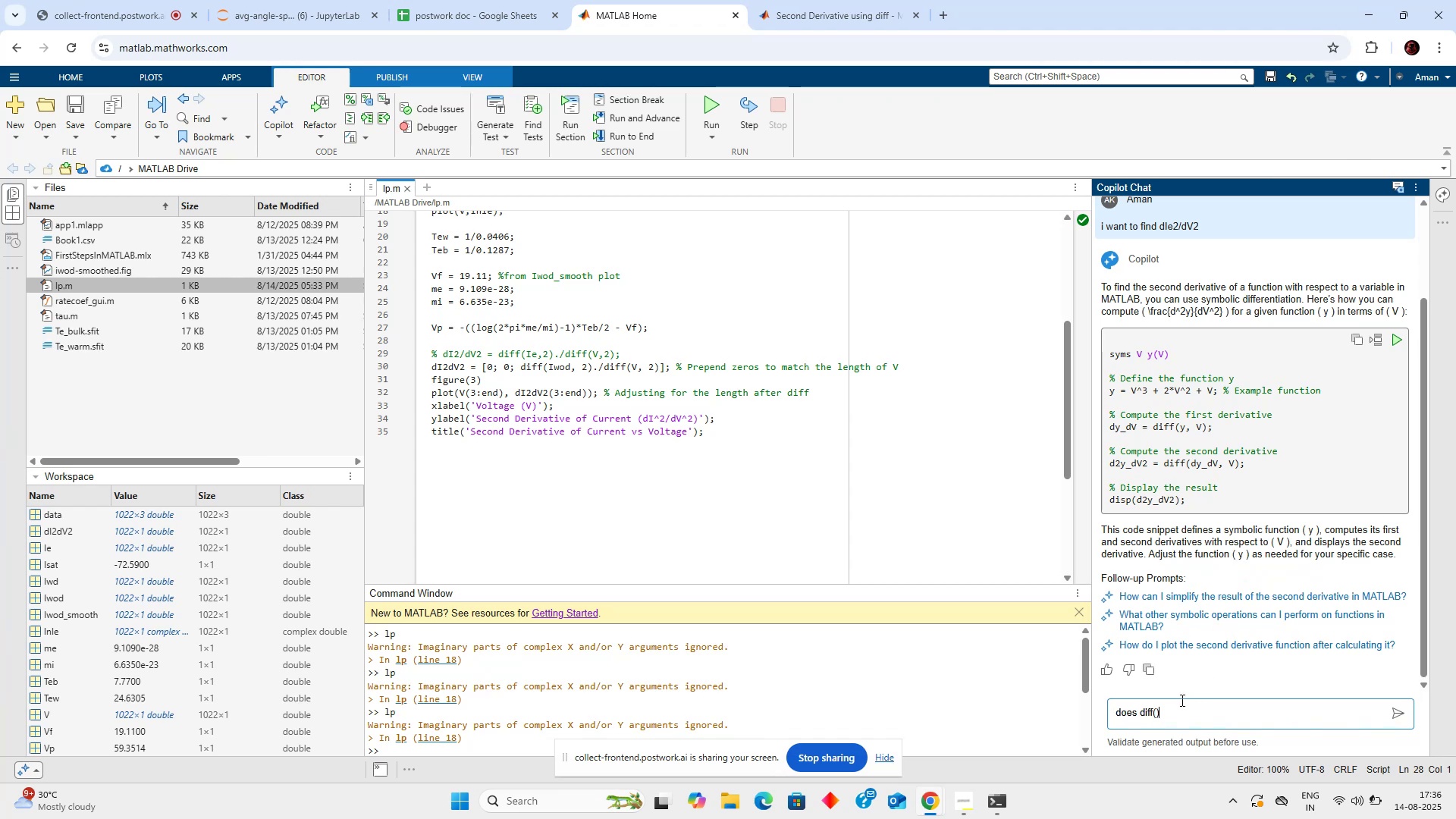 
key(ArrowLeft)
 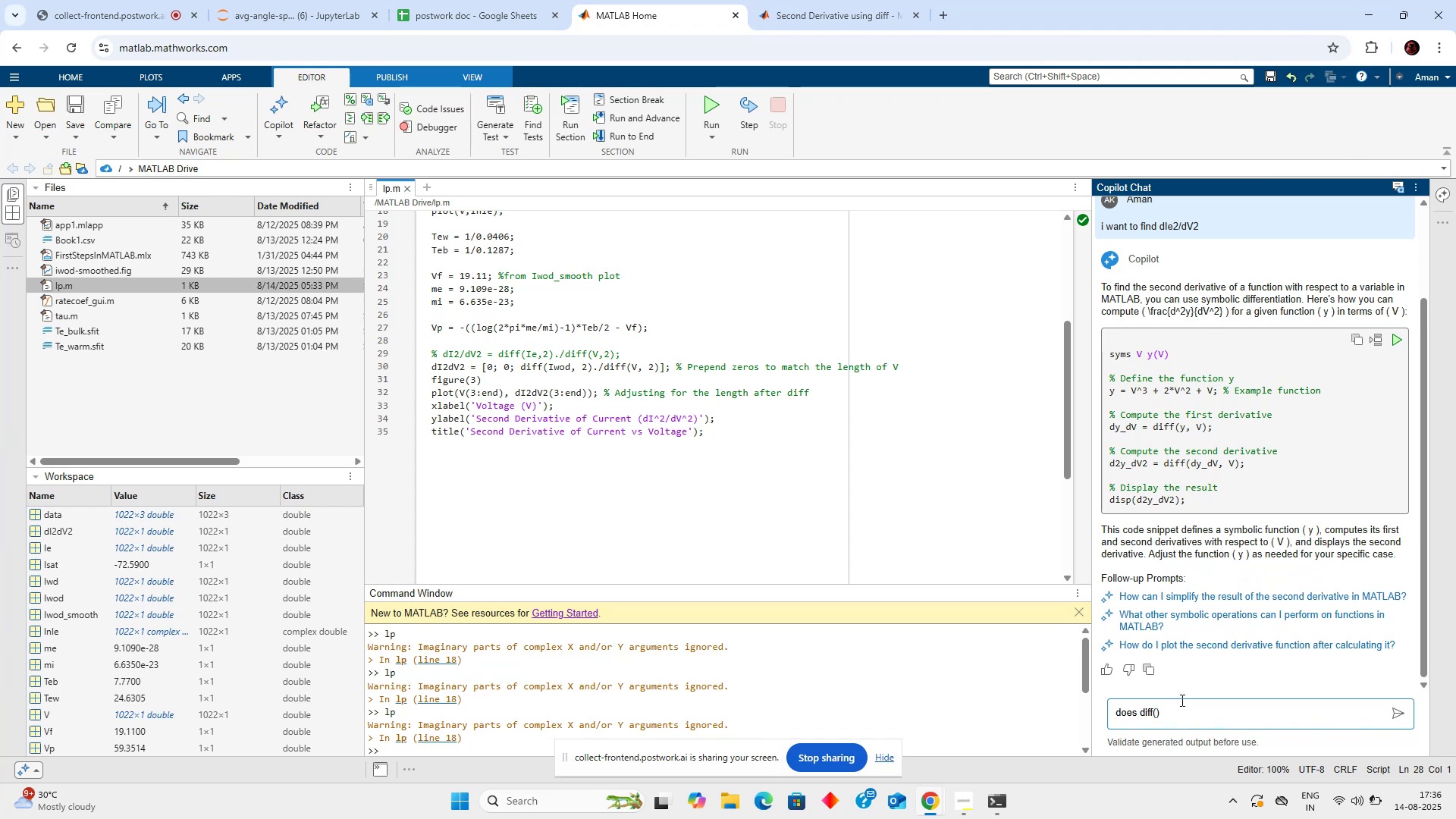 
type(y,2./diff()
 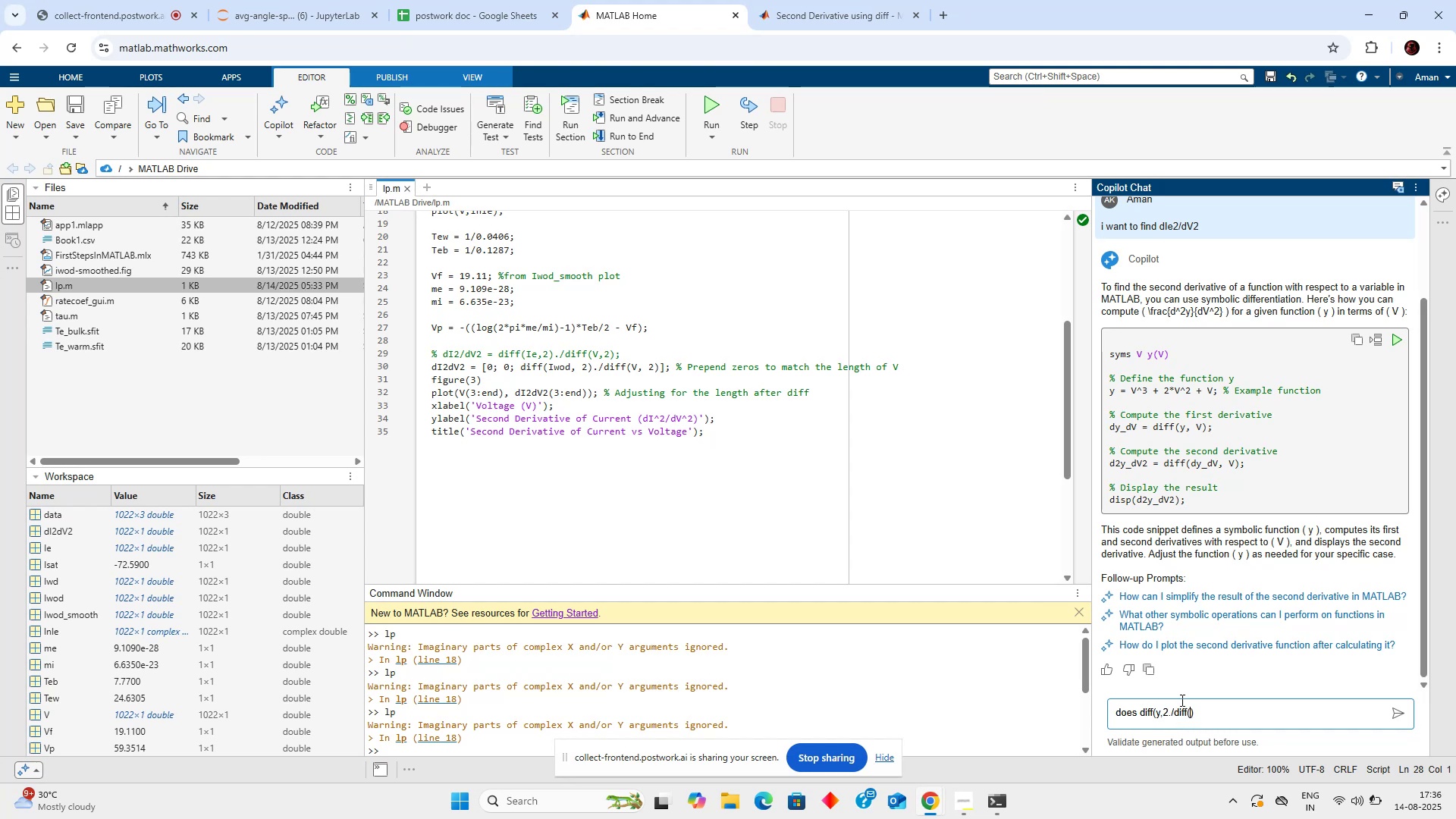 
hold_key(key=ArrowLeft, duration=0.68)
 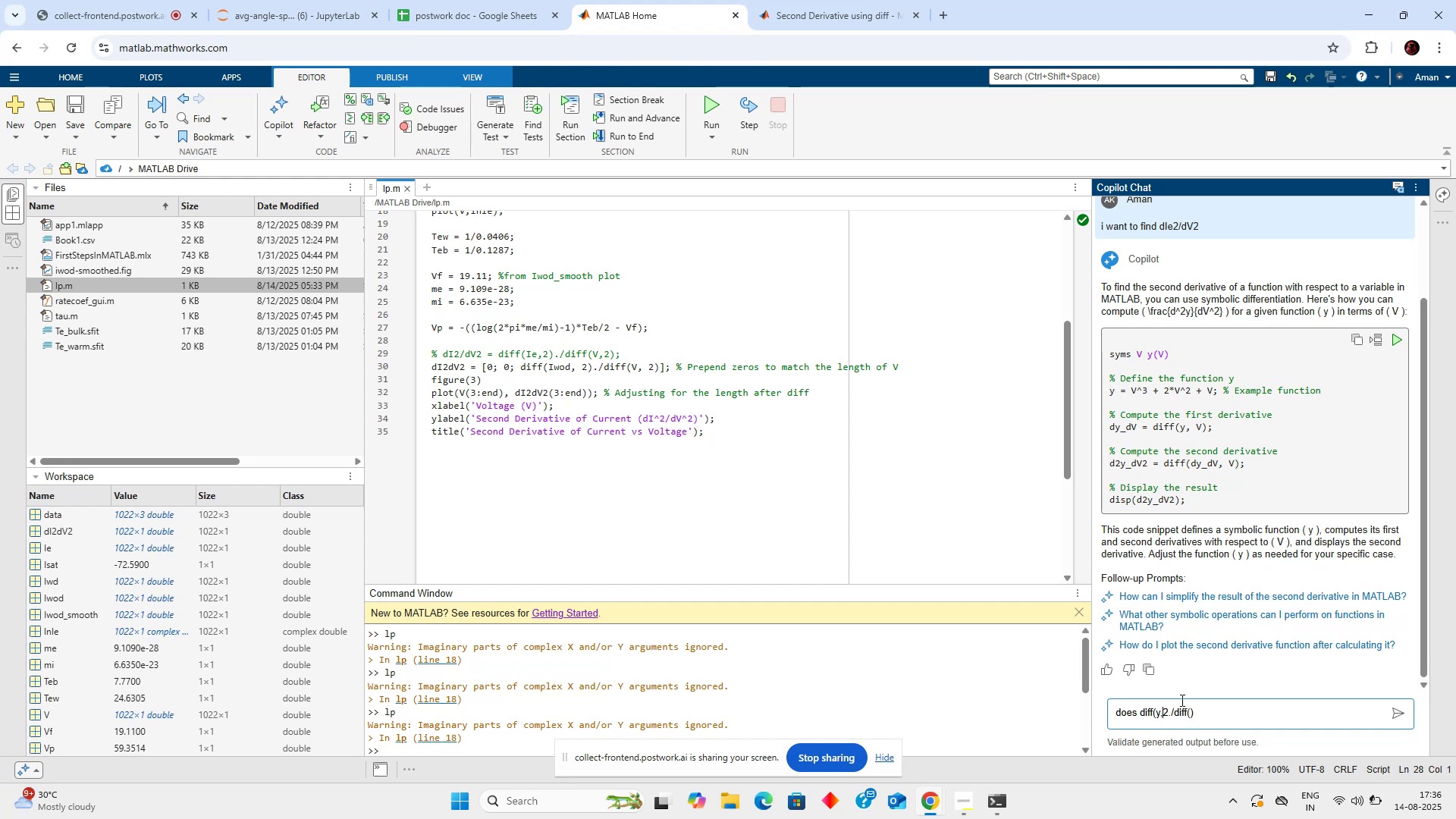 
key(ArrowRight)
 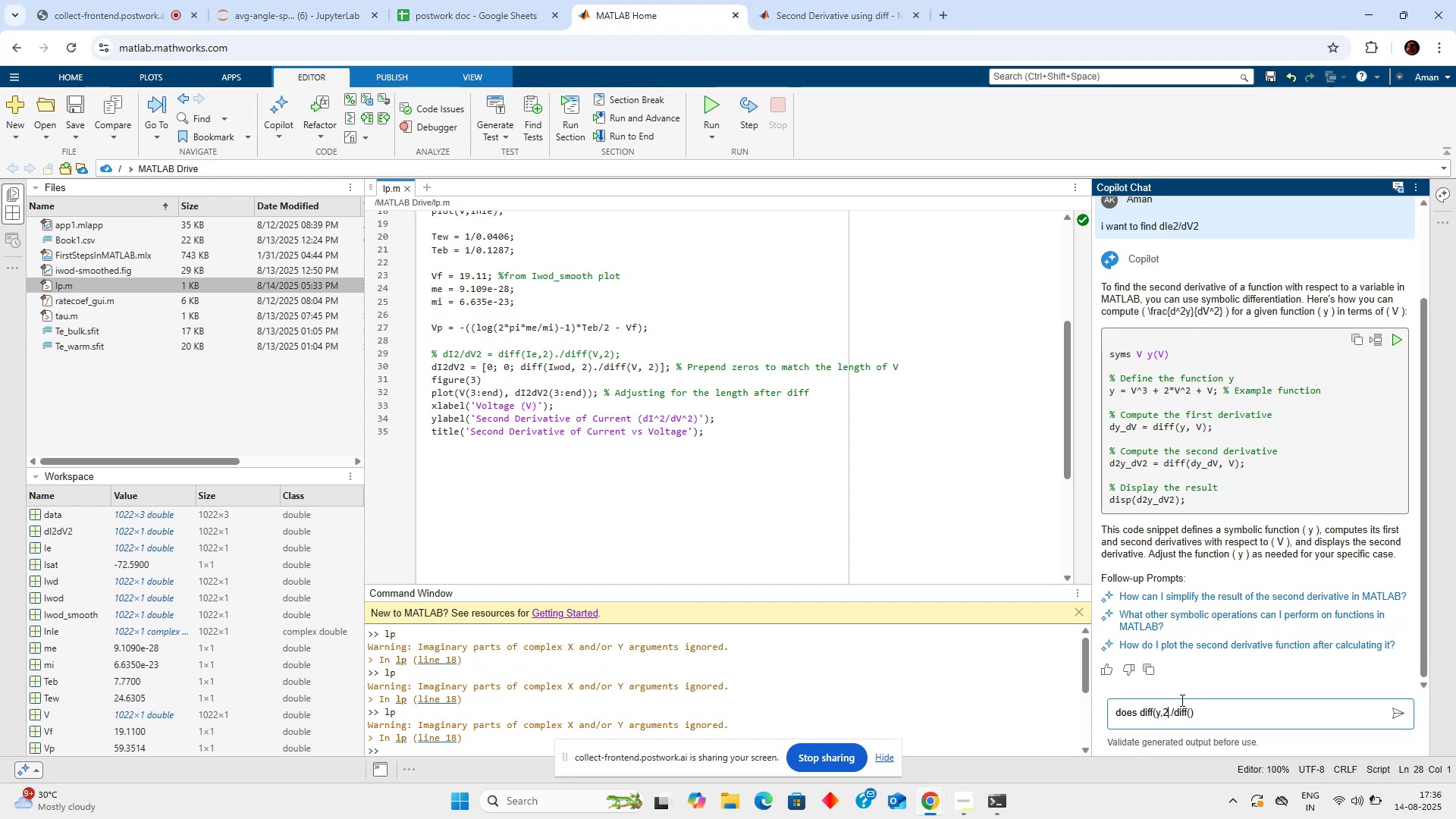 
key(Shift+0)
 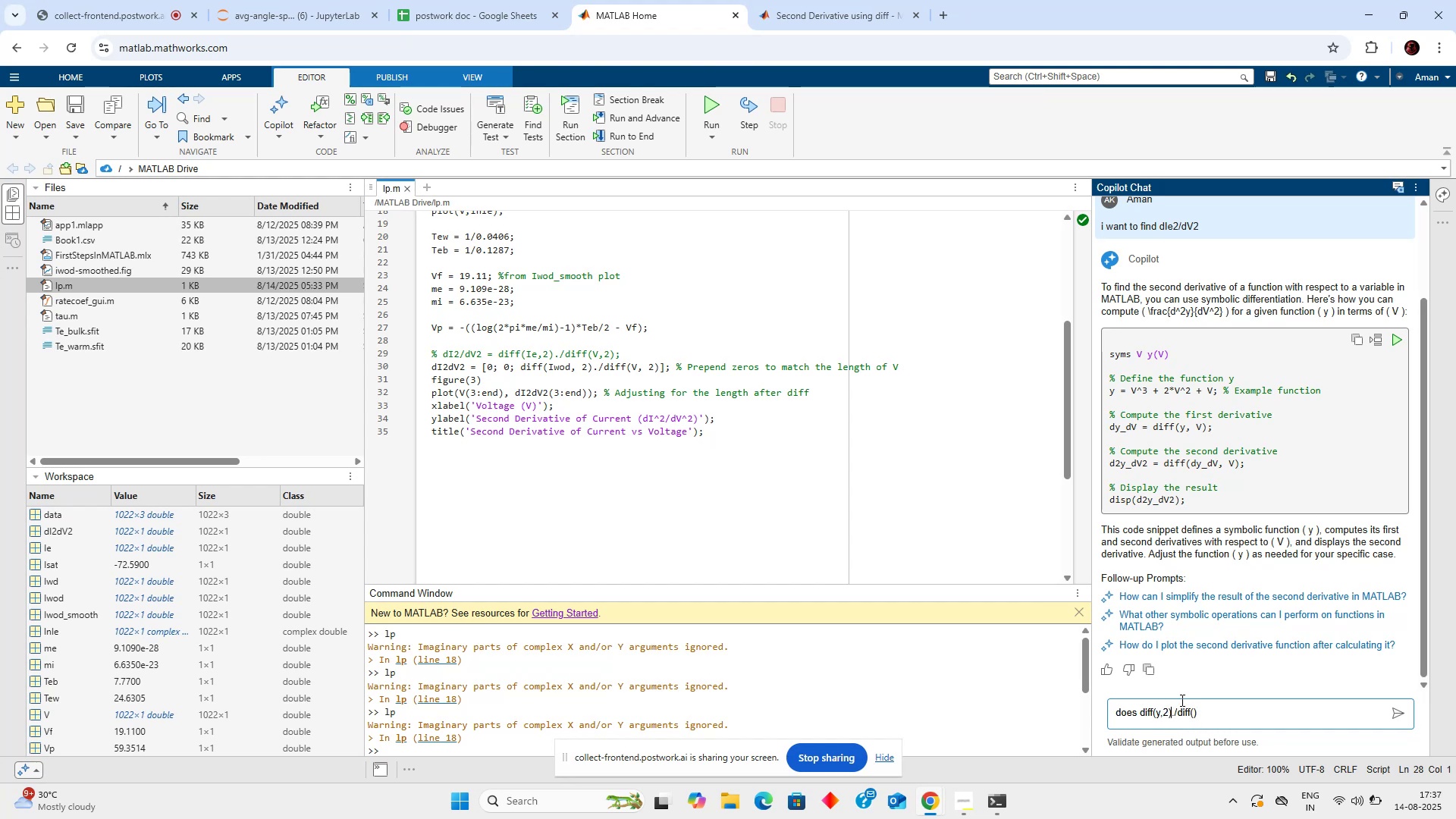 
hold_key(key=ArrowRight, duration=0.7)
 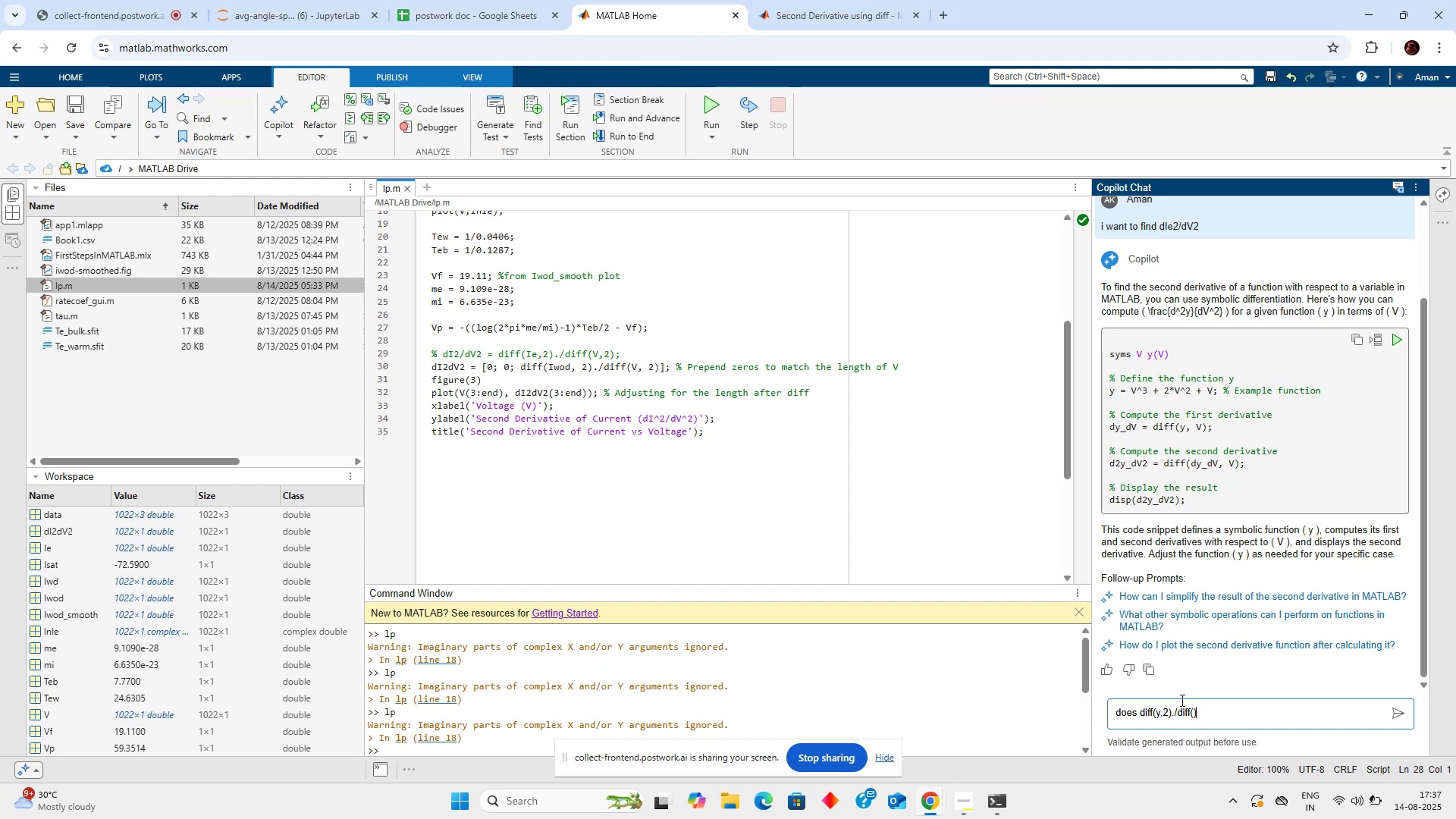 
key(ArrowLeft)
 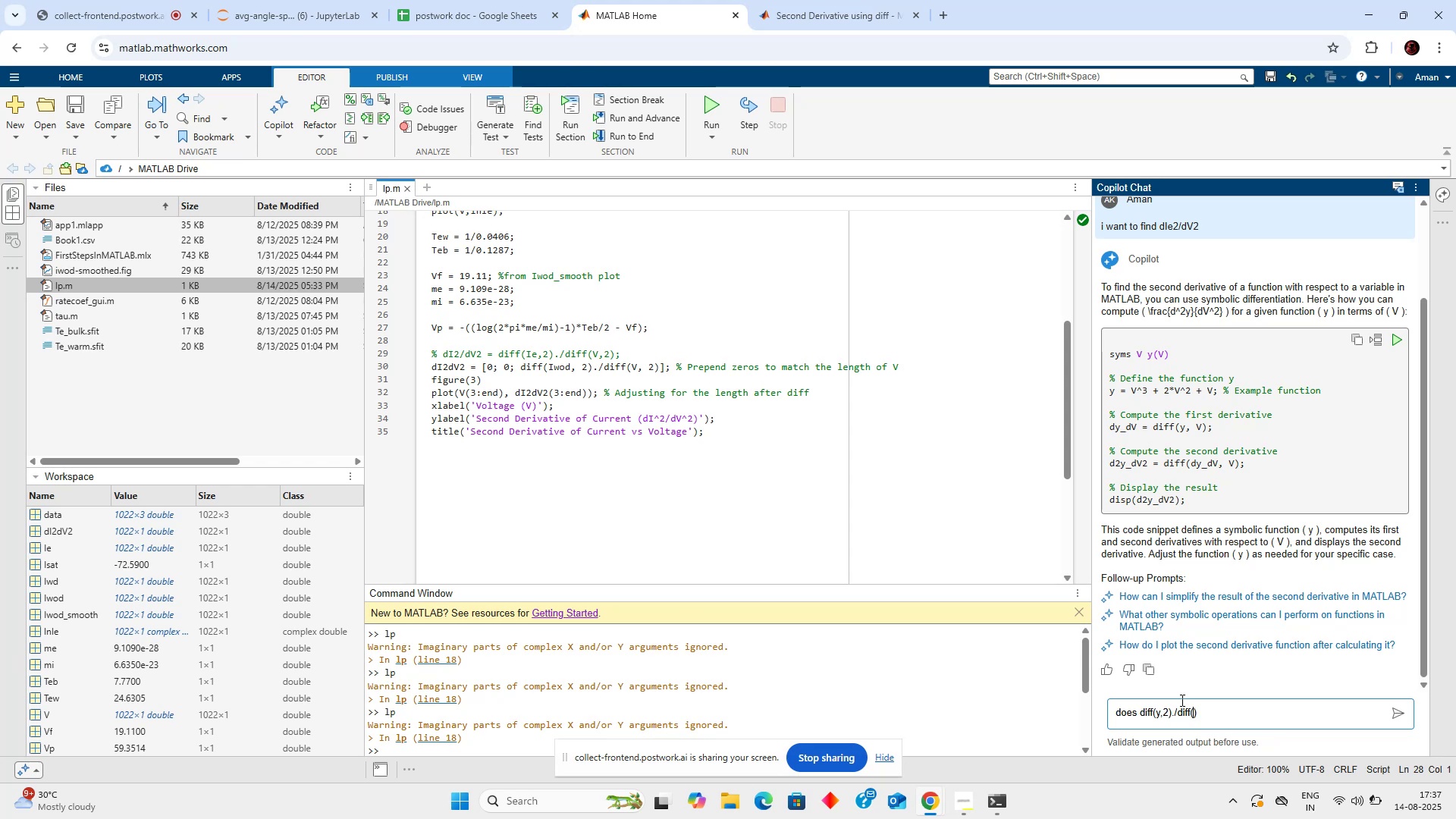 
key(Shift+ShiftLeft)
 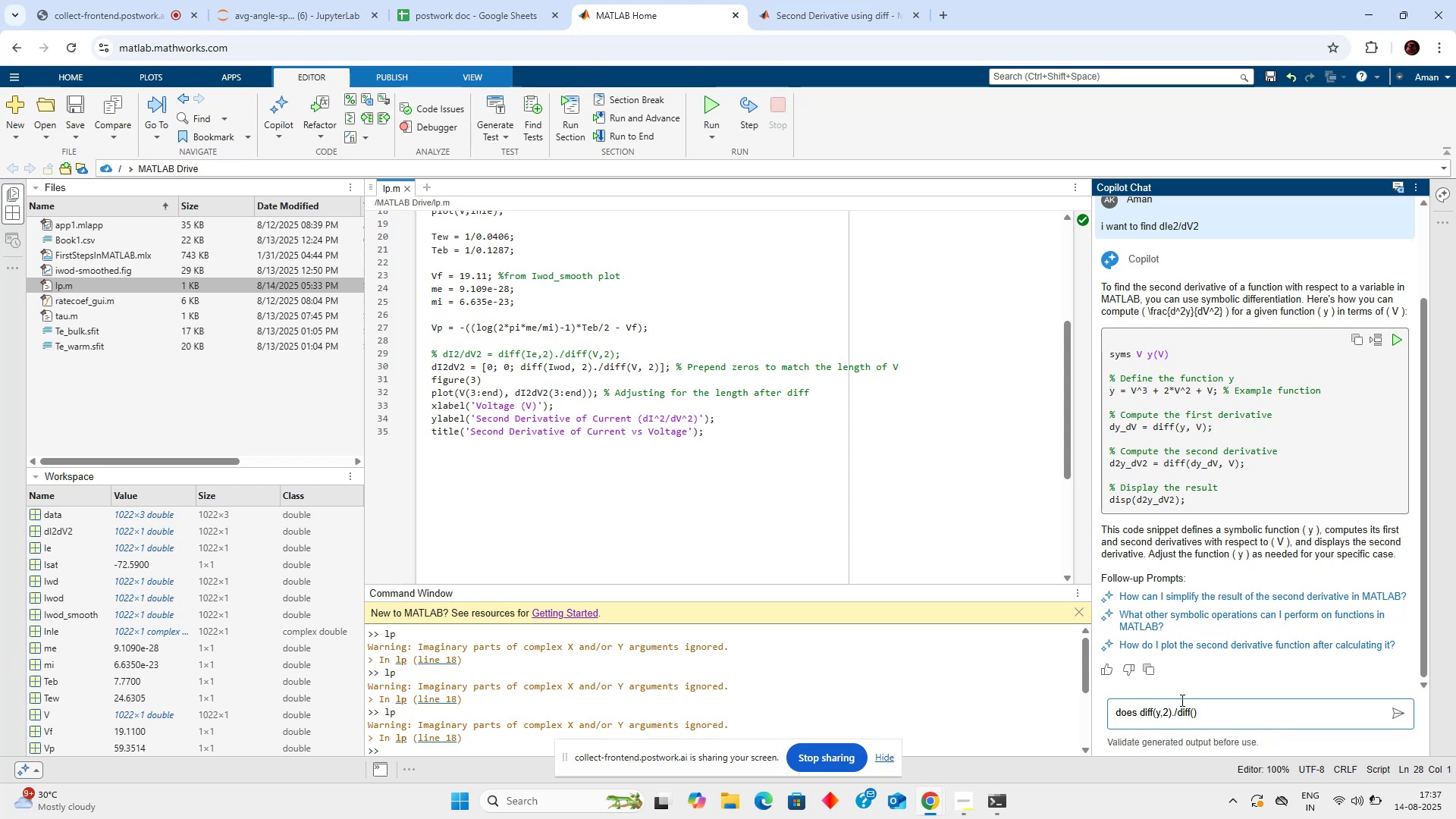 
key(Shift+V)
 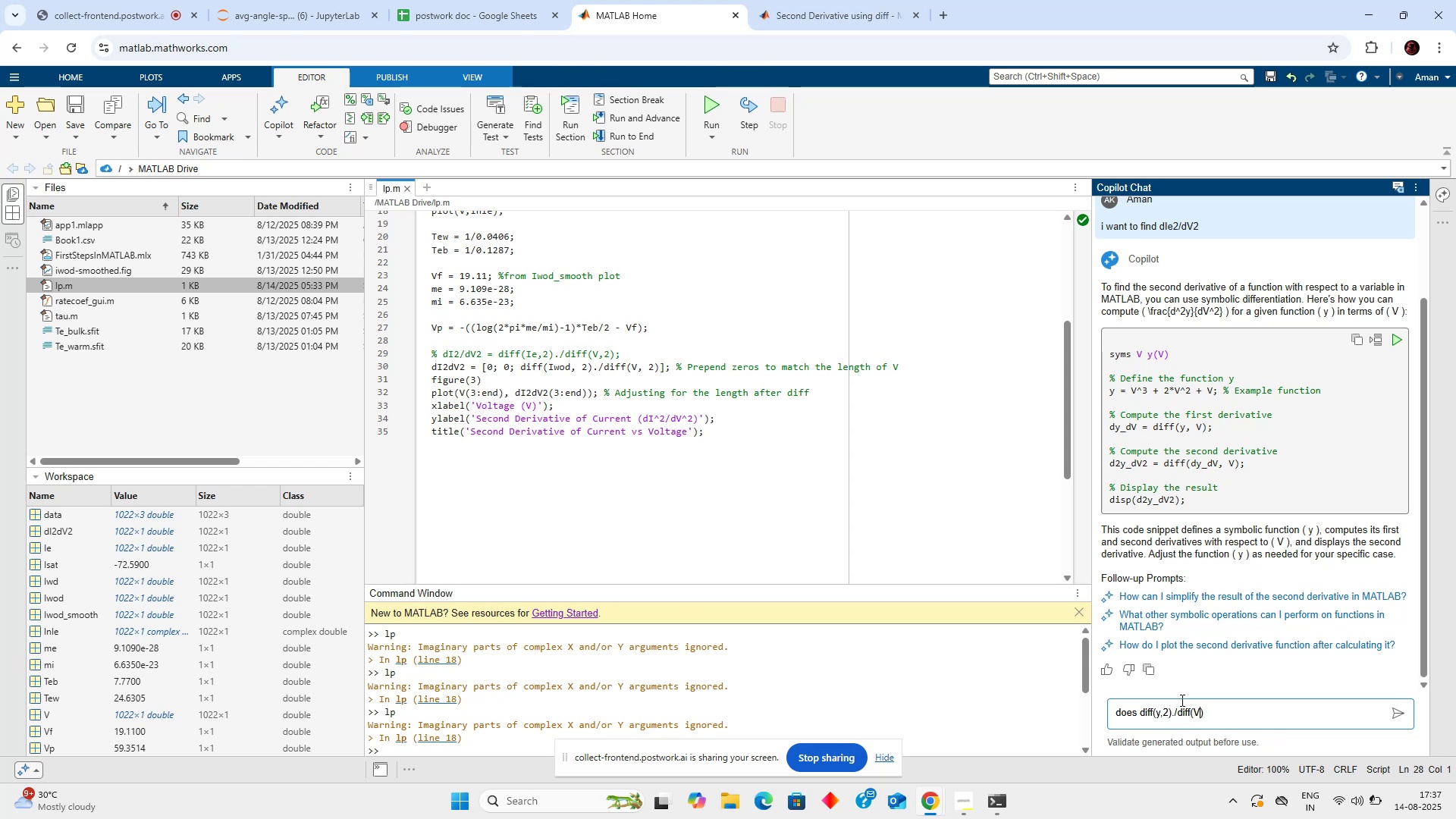 
key(Comma)
 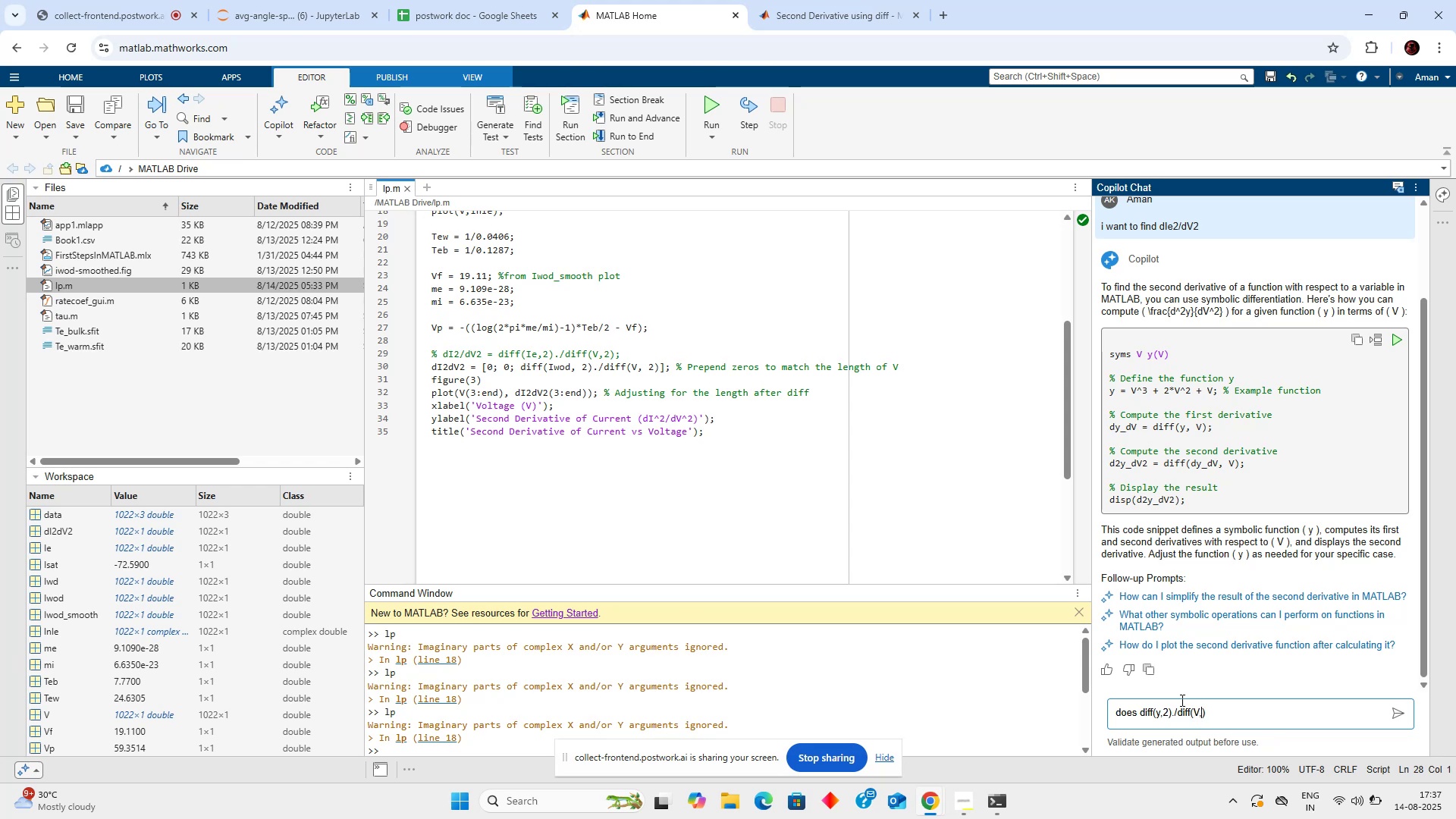 
key(2)
 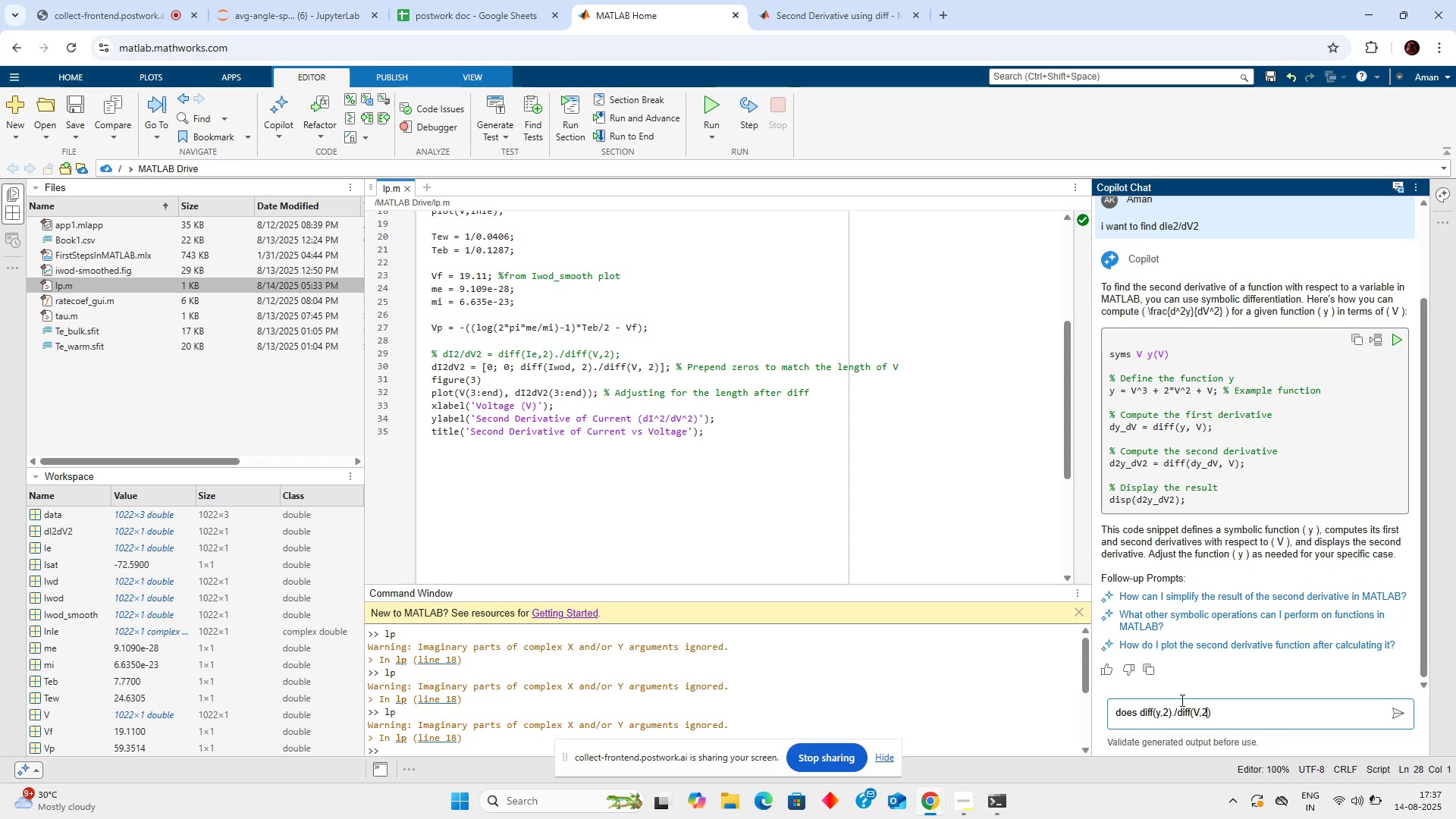 
key(ArrowRight)
 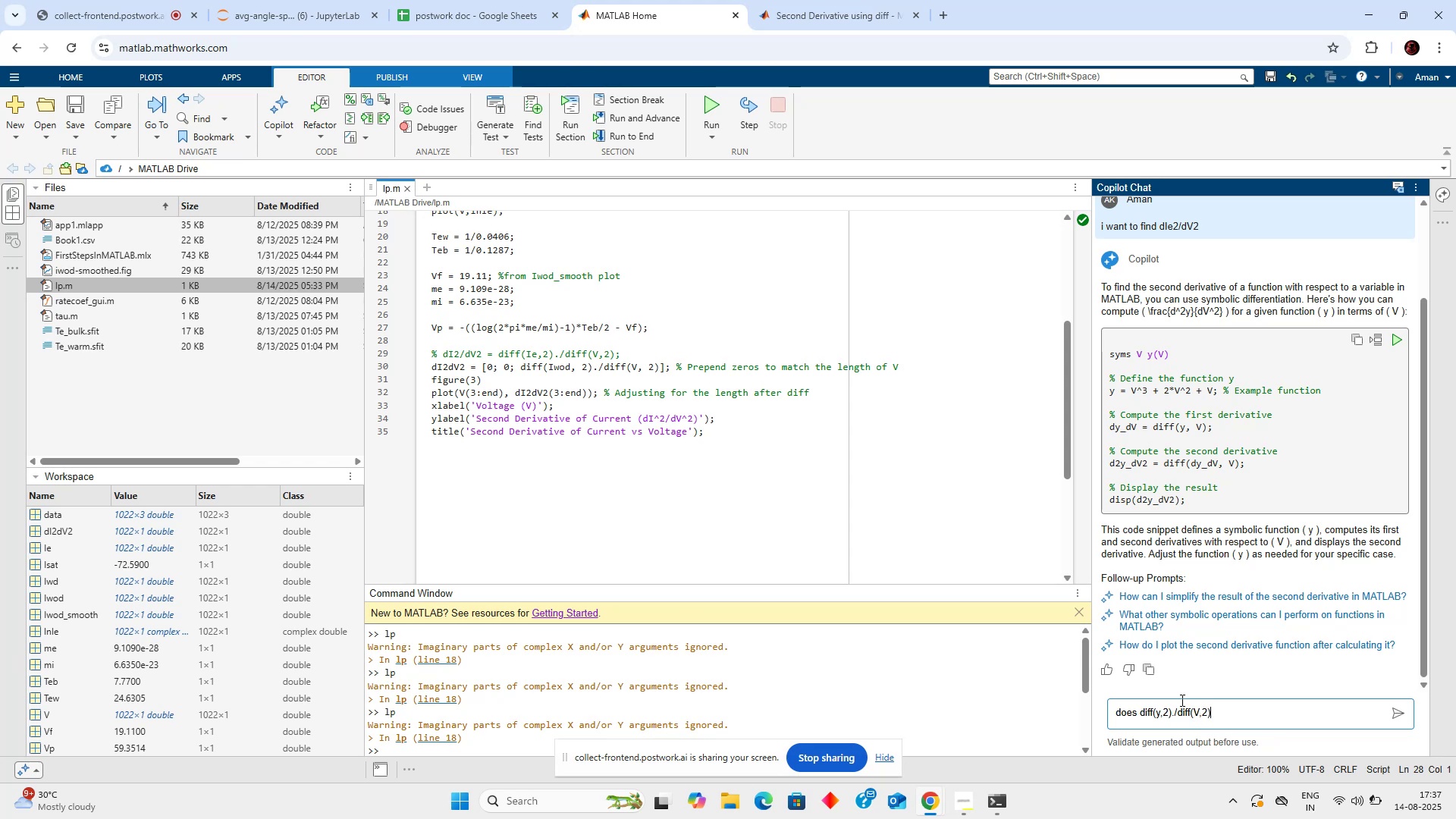 
type( resutls i)
key(Backspace)
type(in same)
 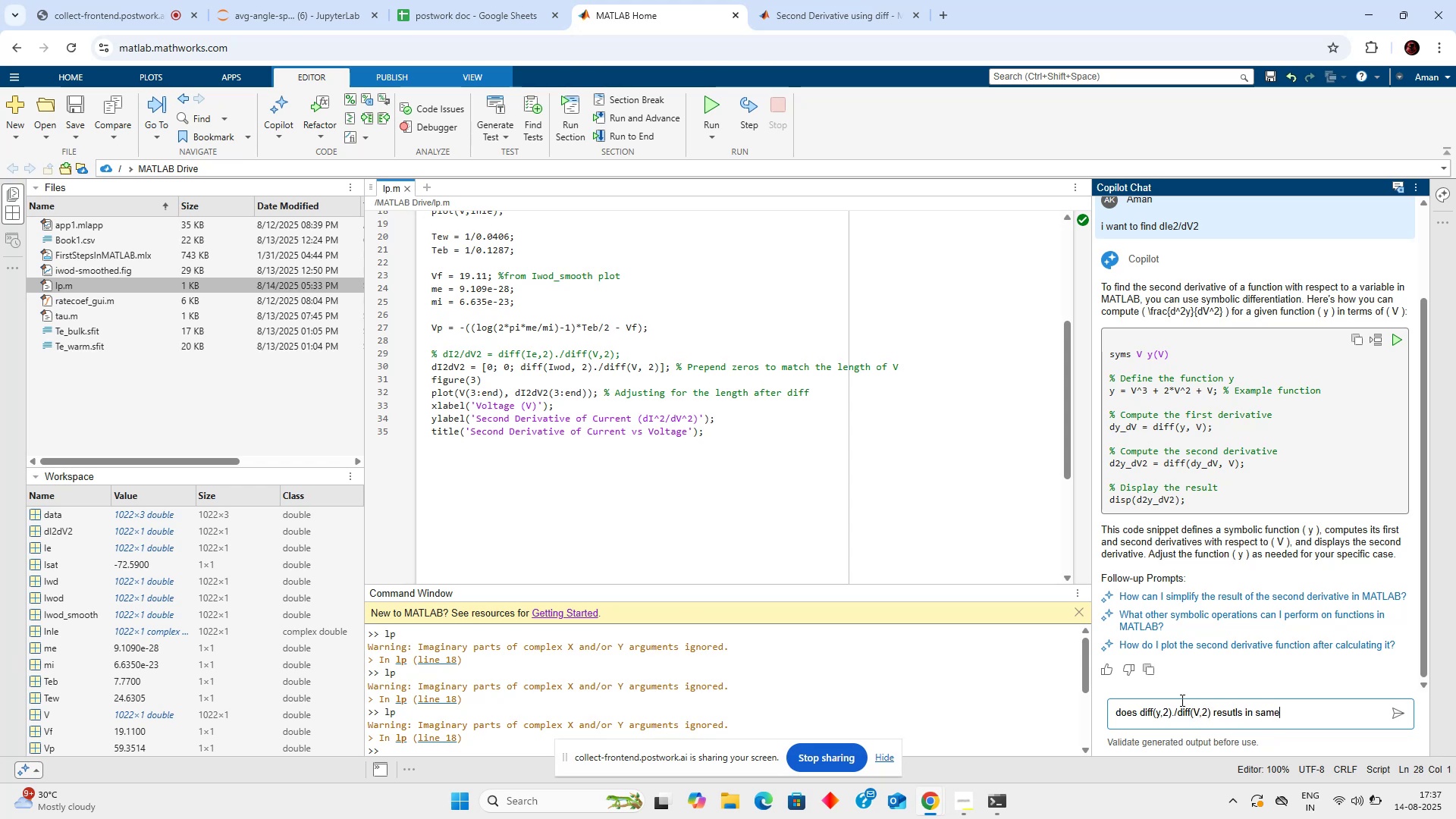 
key(Enter)
 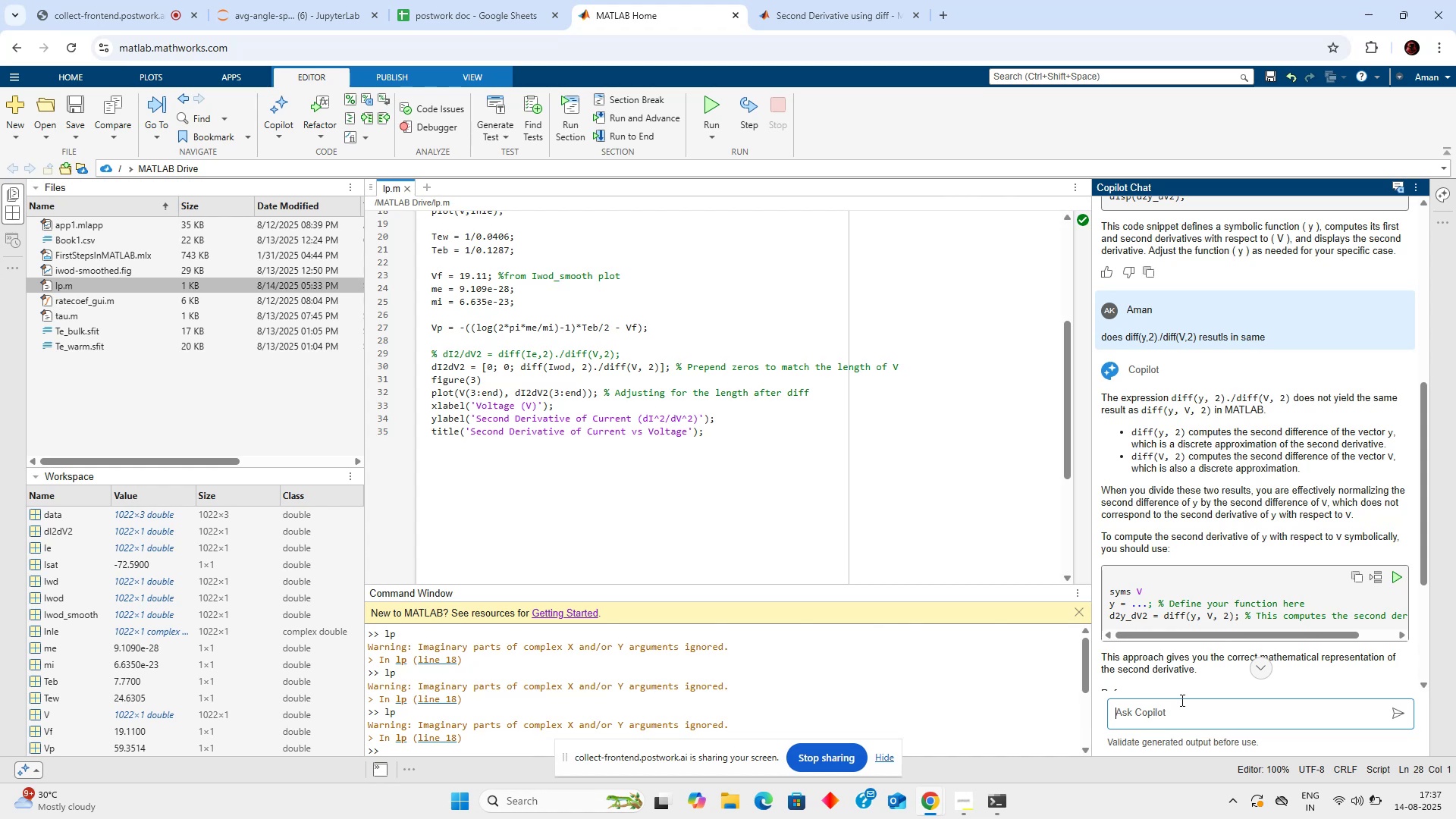 
wait(30.23)
 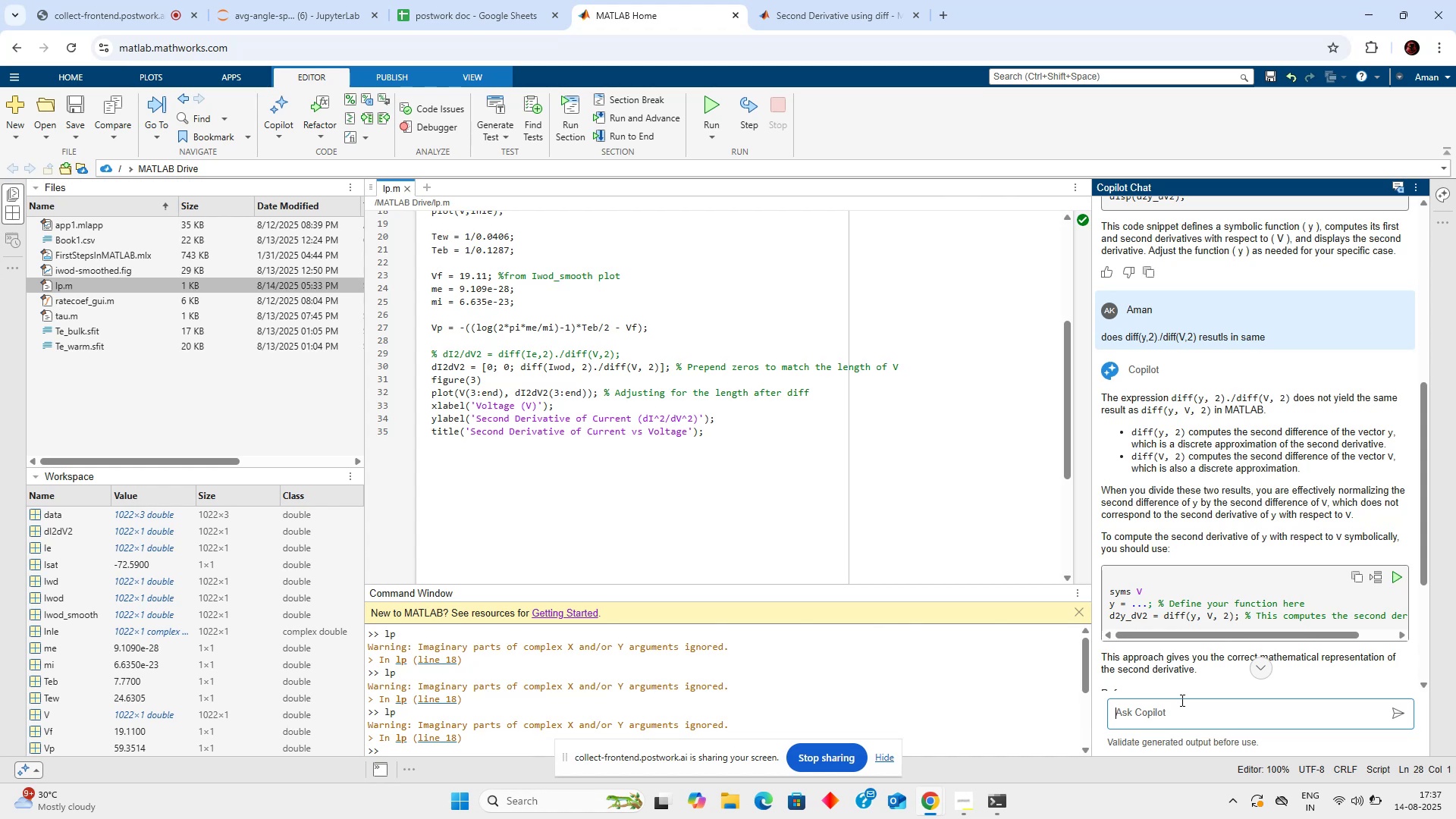 
scroll: coordinate [1282, 485], scroll_direction: down, amount: 1.0
 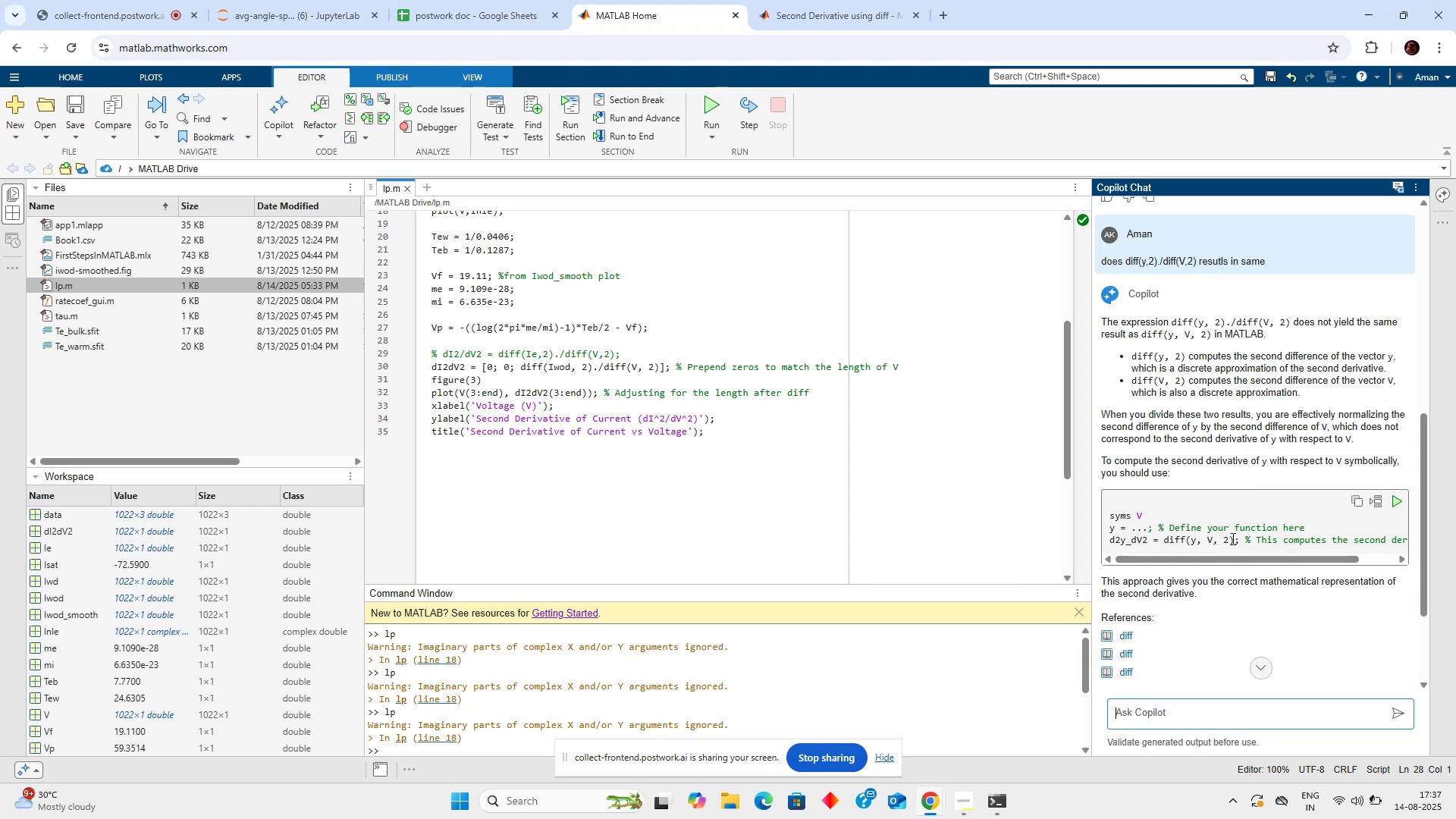 
wait(6.11)
 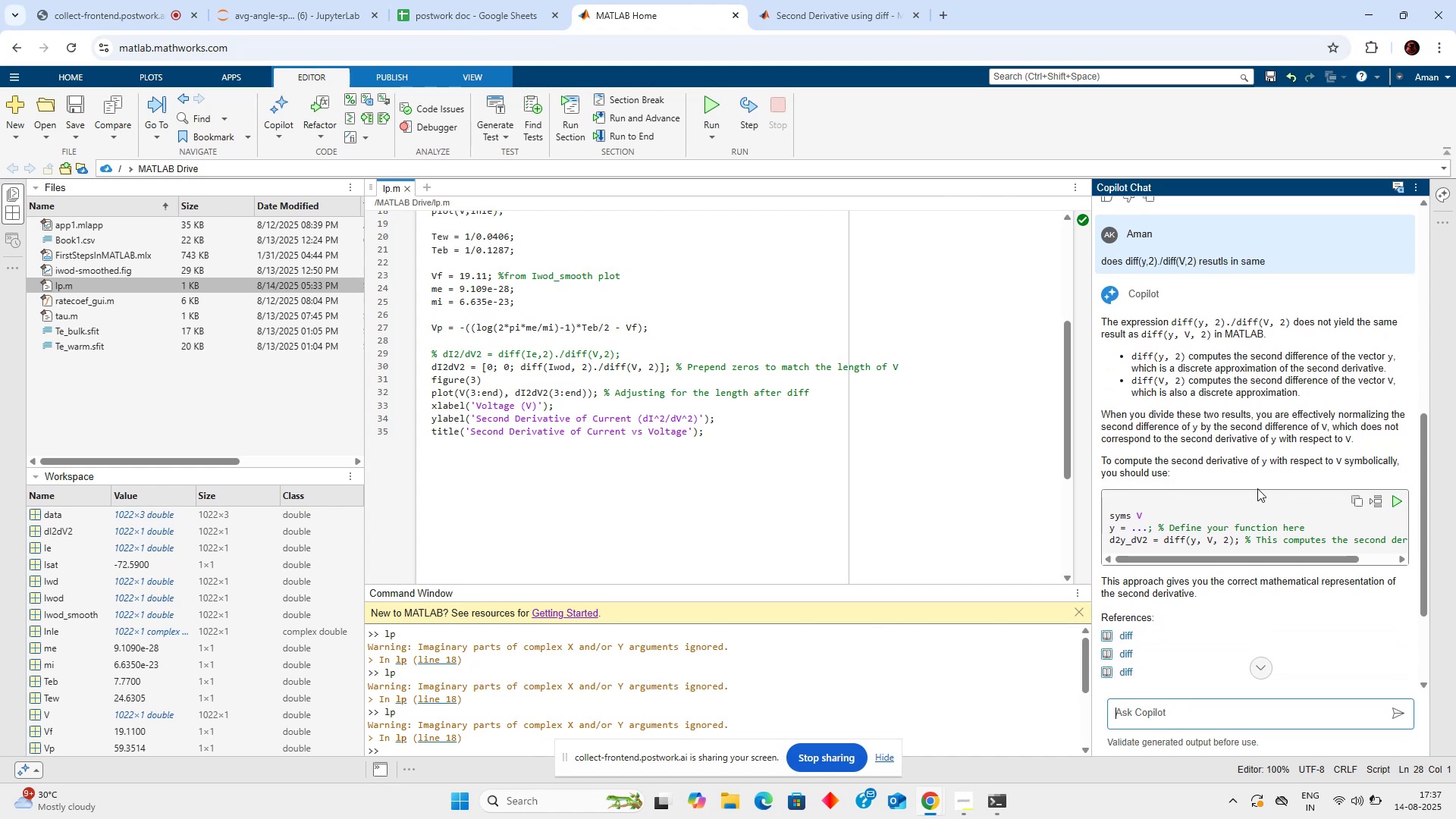 
left_click_drag(start_coordinate=[1268, 558], to_coordinate=[1185, 555])
 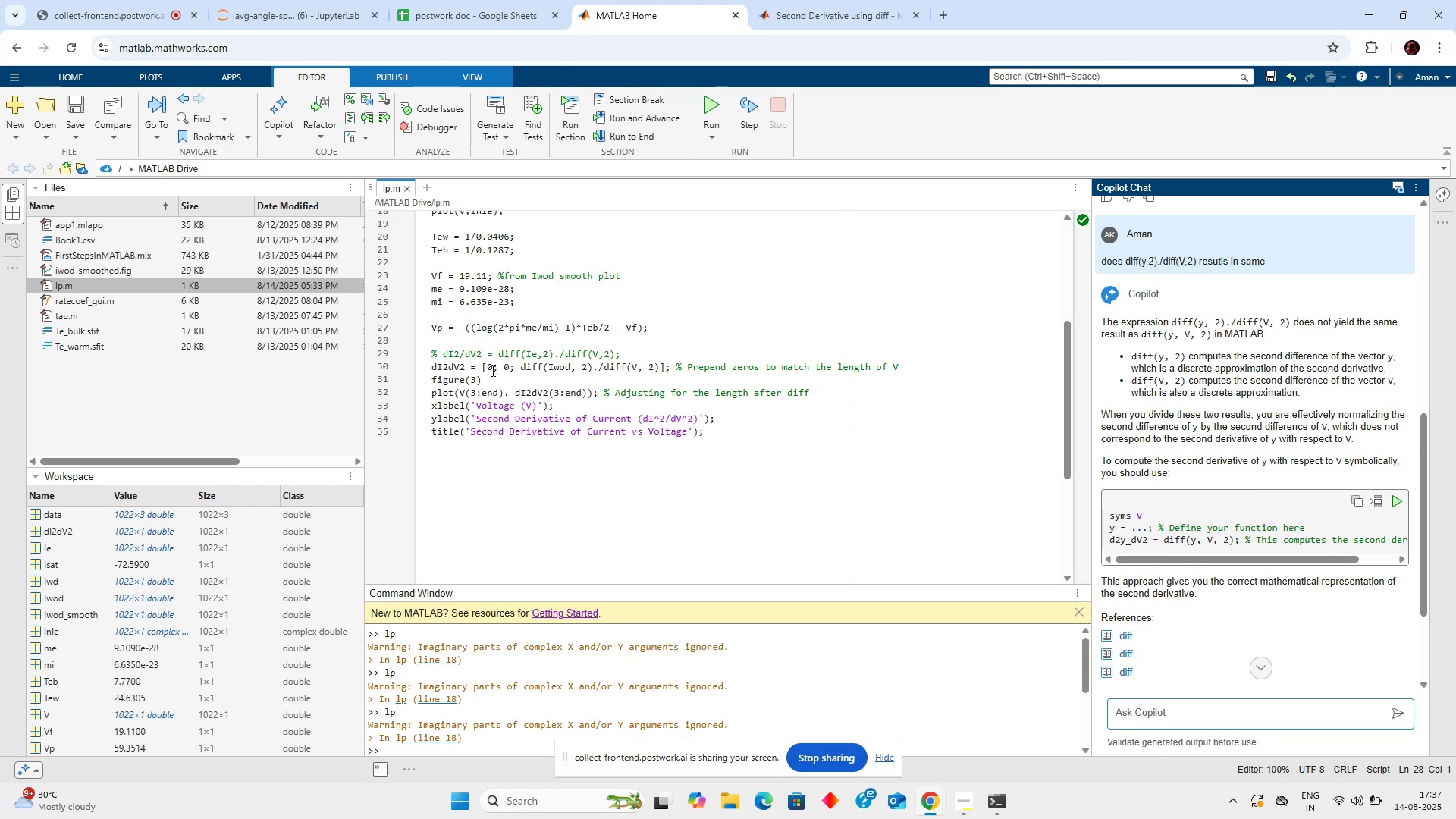 
left_click_drag(start_coordinate=[479, 366], to_coordinate=[664, 364])
 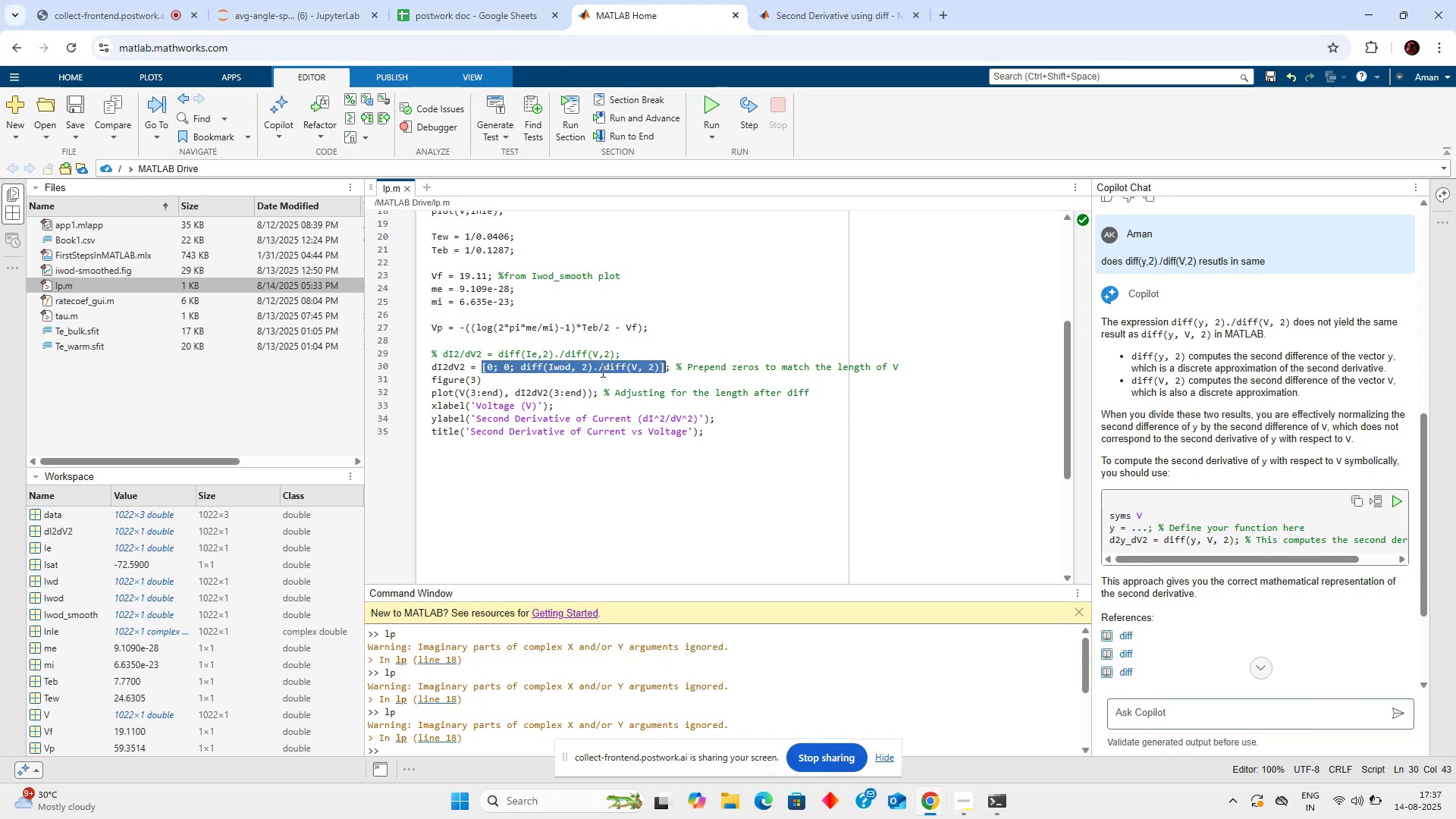 
left_click([601, 371])
 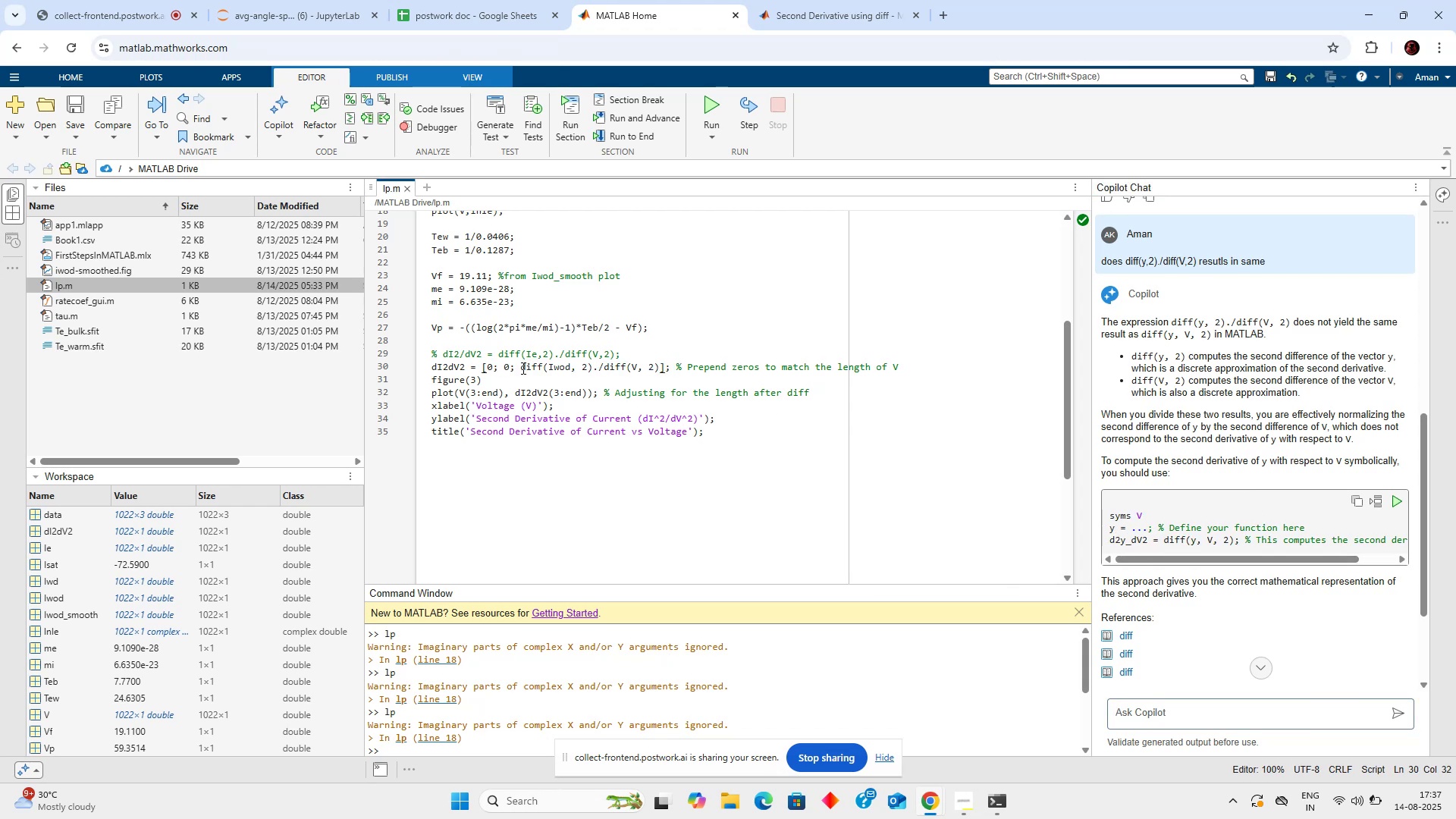 
left_click_drag(start_coordinate=[520, 369], to_coordinate=[658, 366])
 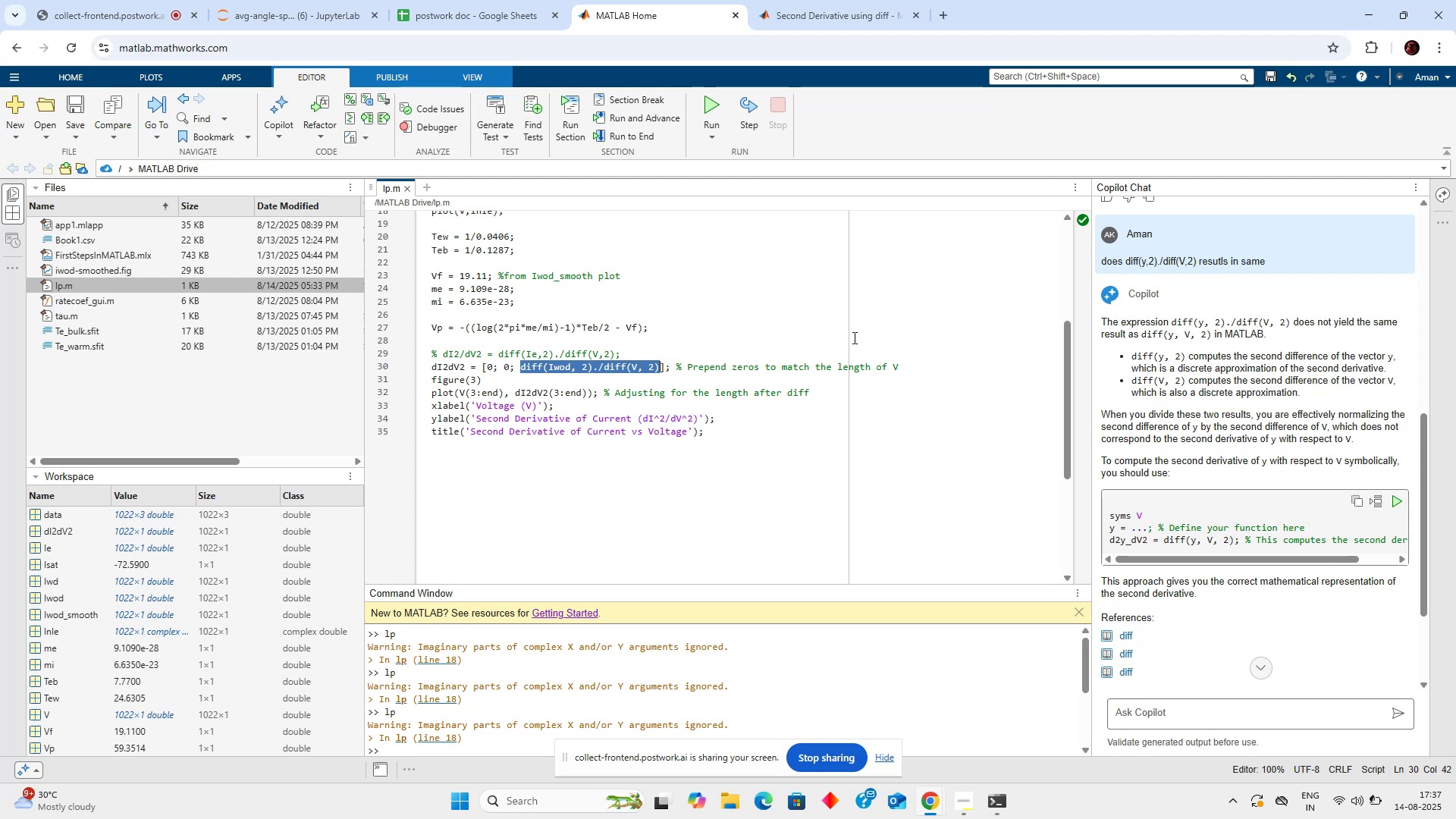 
type(diff(It)
key(Backspace)
type(e, V, 2)
 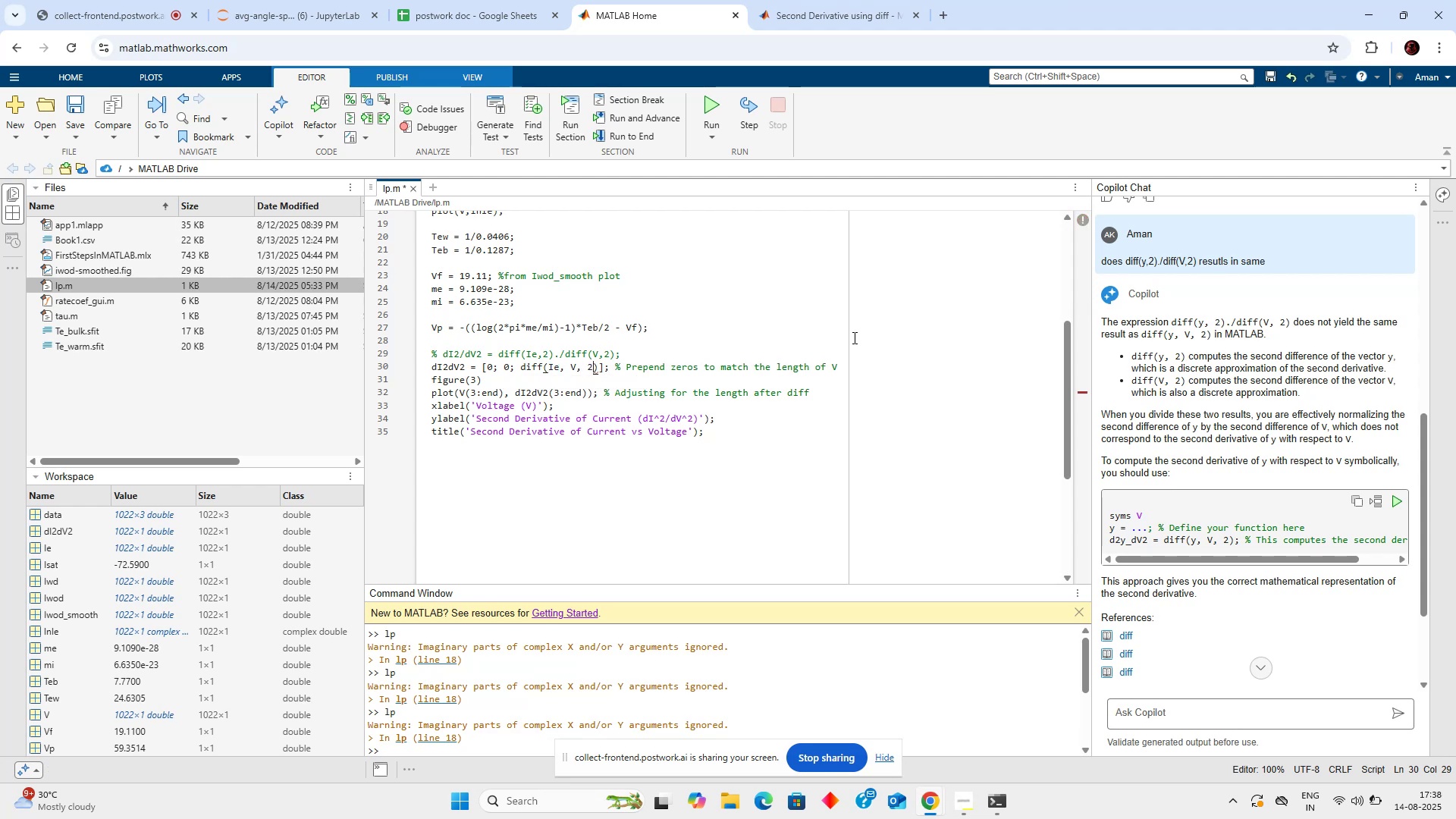 
key(ArrowRight)
 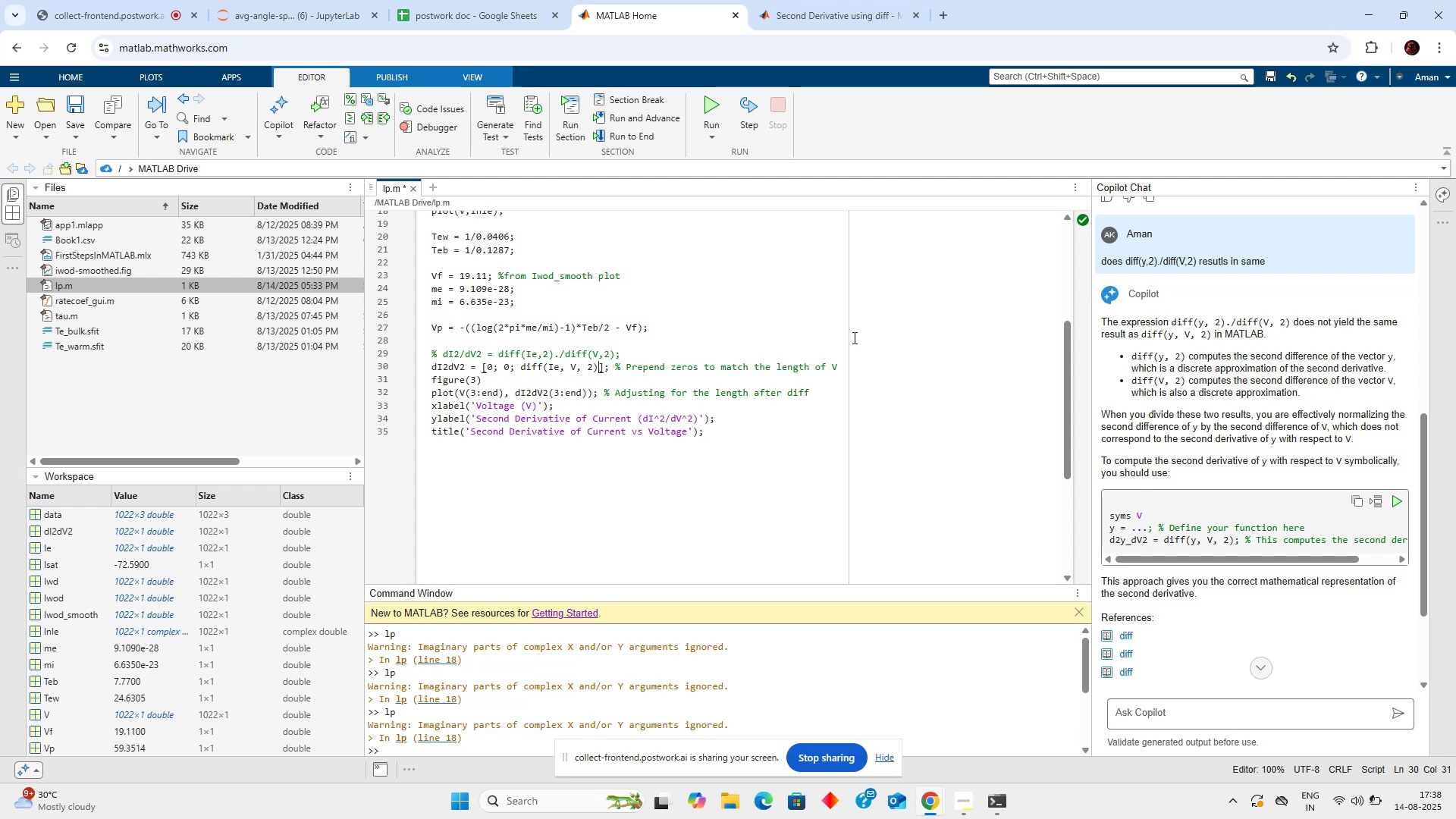 
key(Control+Enter)
 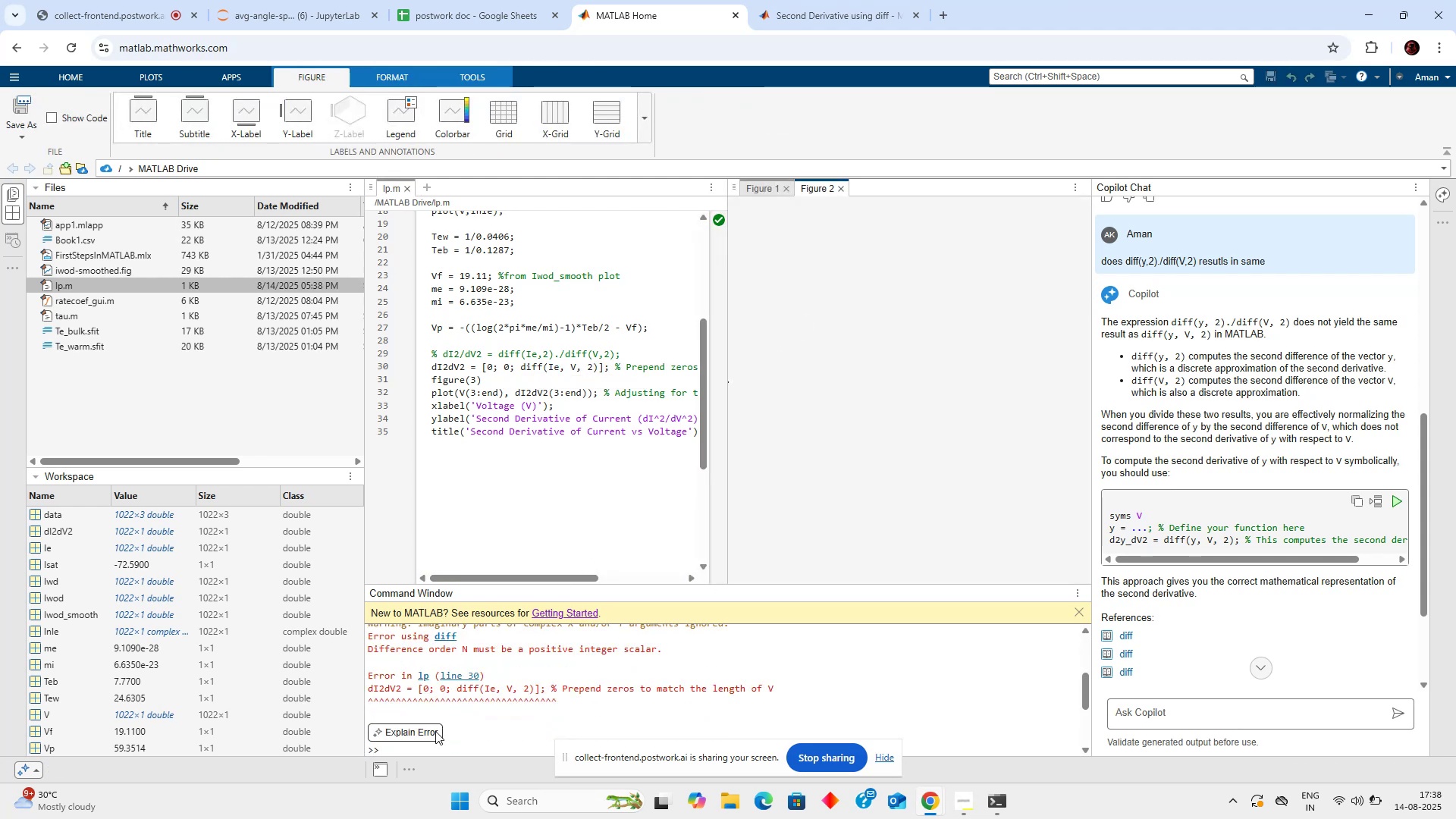 
left_click([435, 731])
 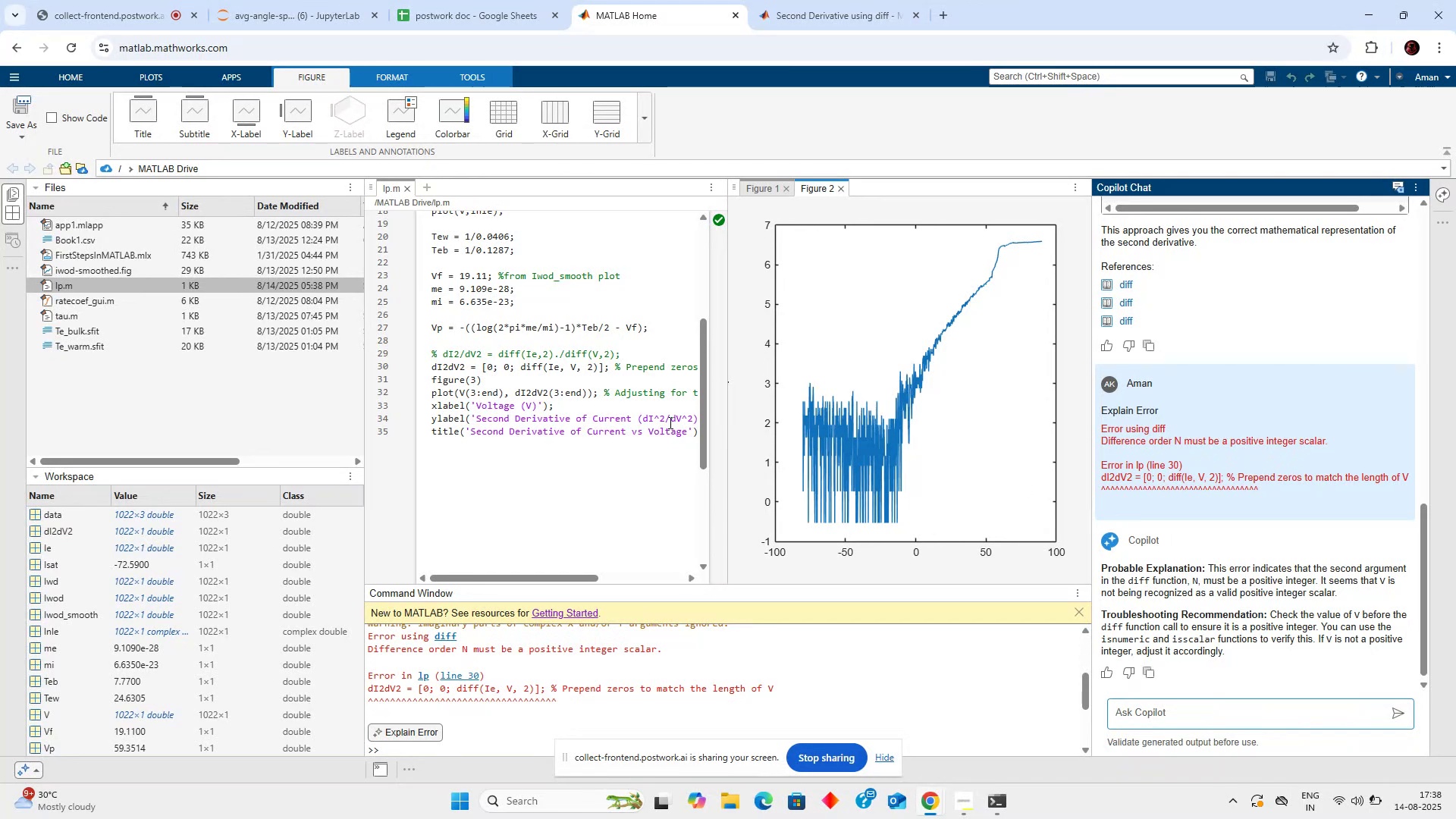 
wait(24.29)
 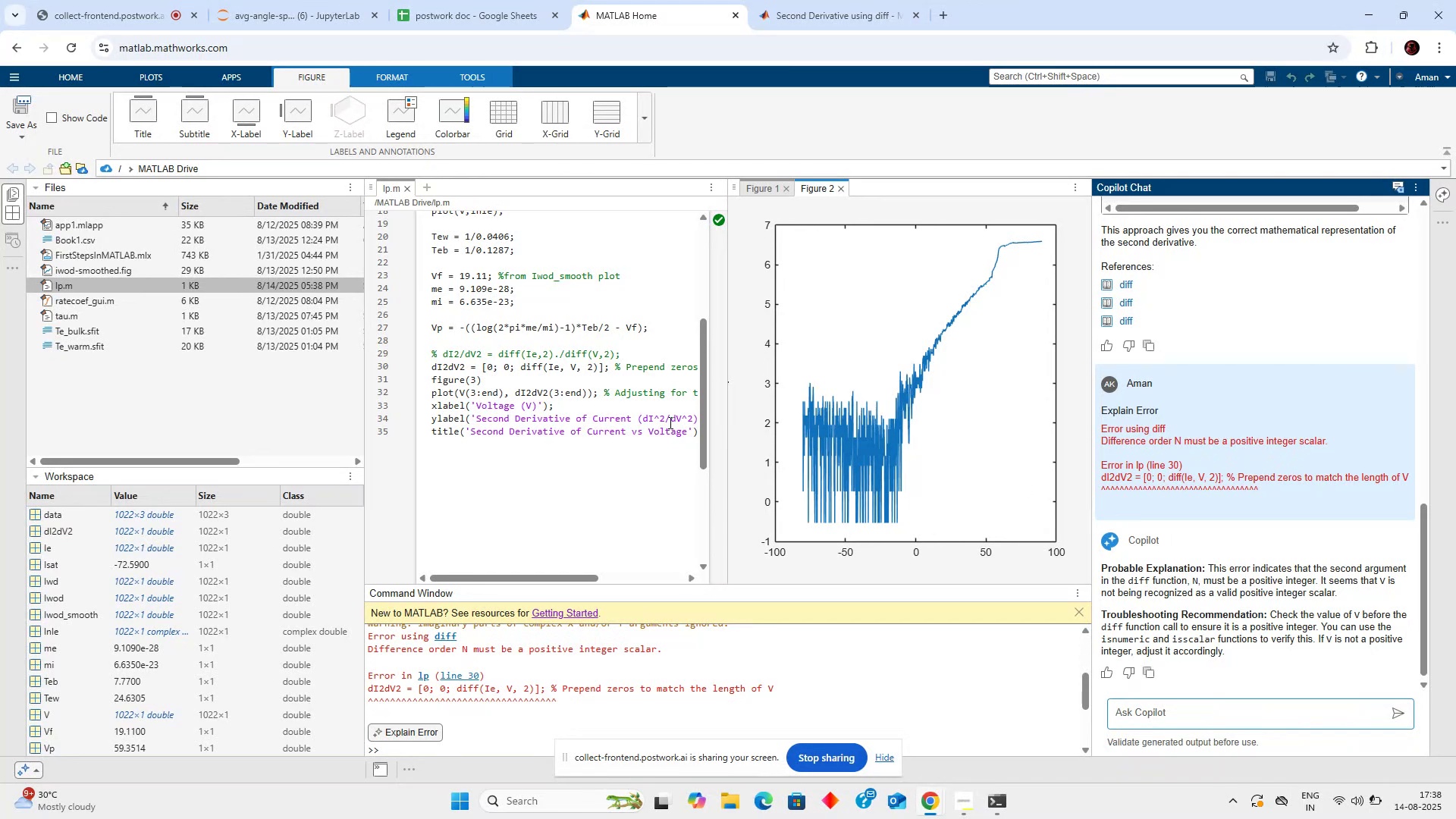 
scroll: coordinate [1127, 396], scroll_direction: up, amount: 7.0
 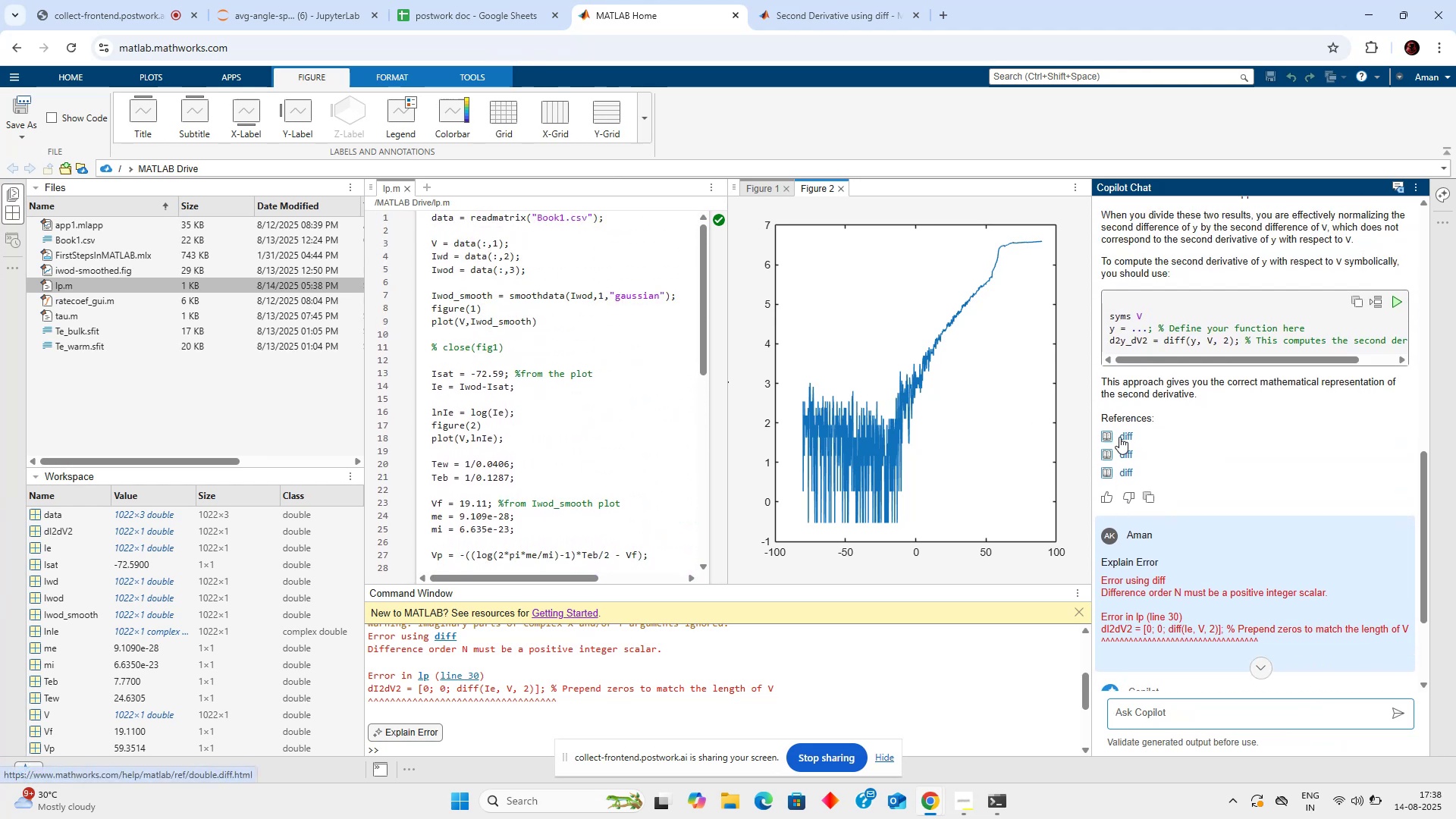 
scroll: coordinate [1182, 428], scroll_direction: down, amount: 9.0
 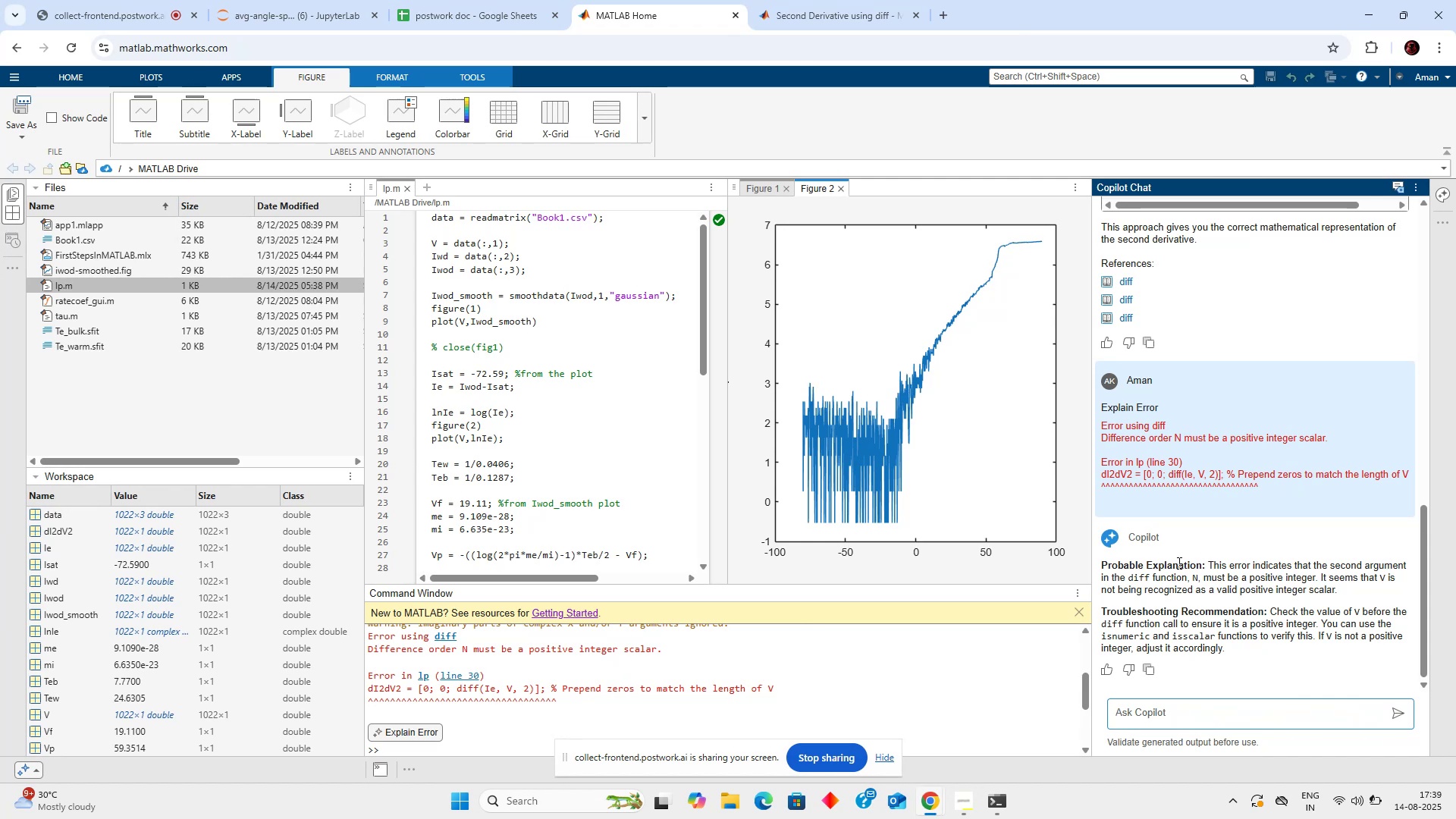 
wait(83.52)
 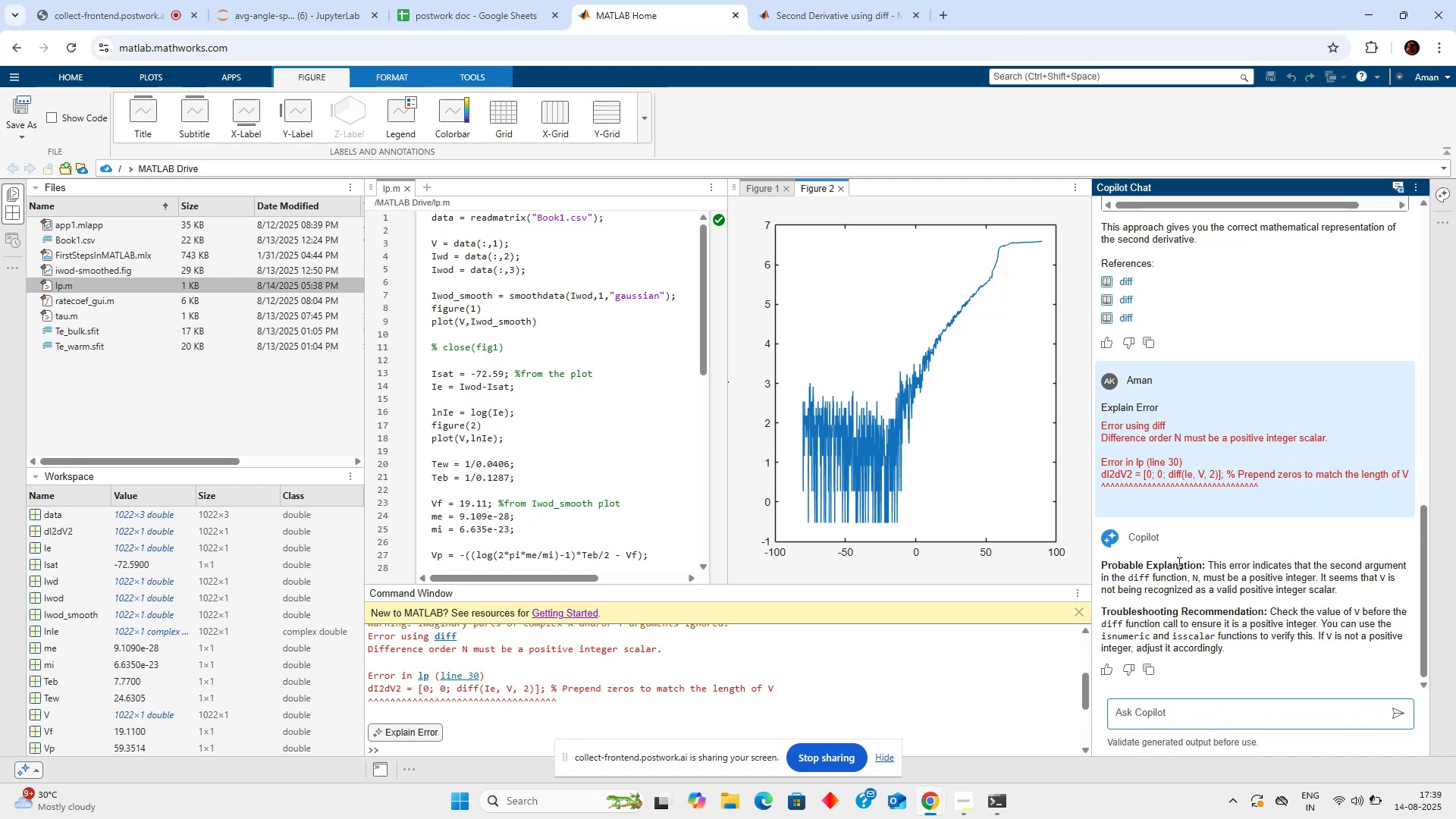 
left_click([1215, 692])
 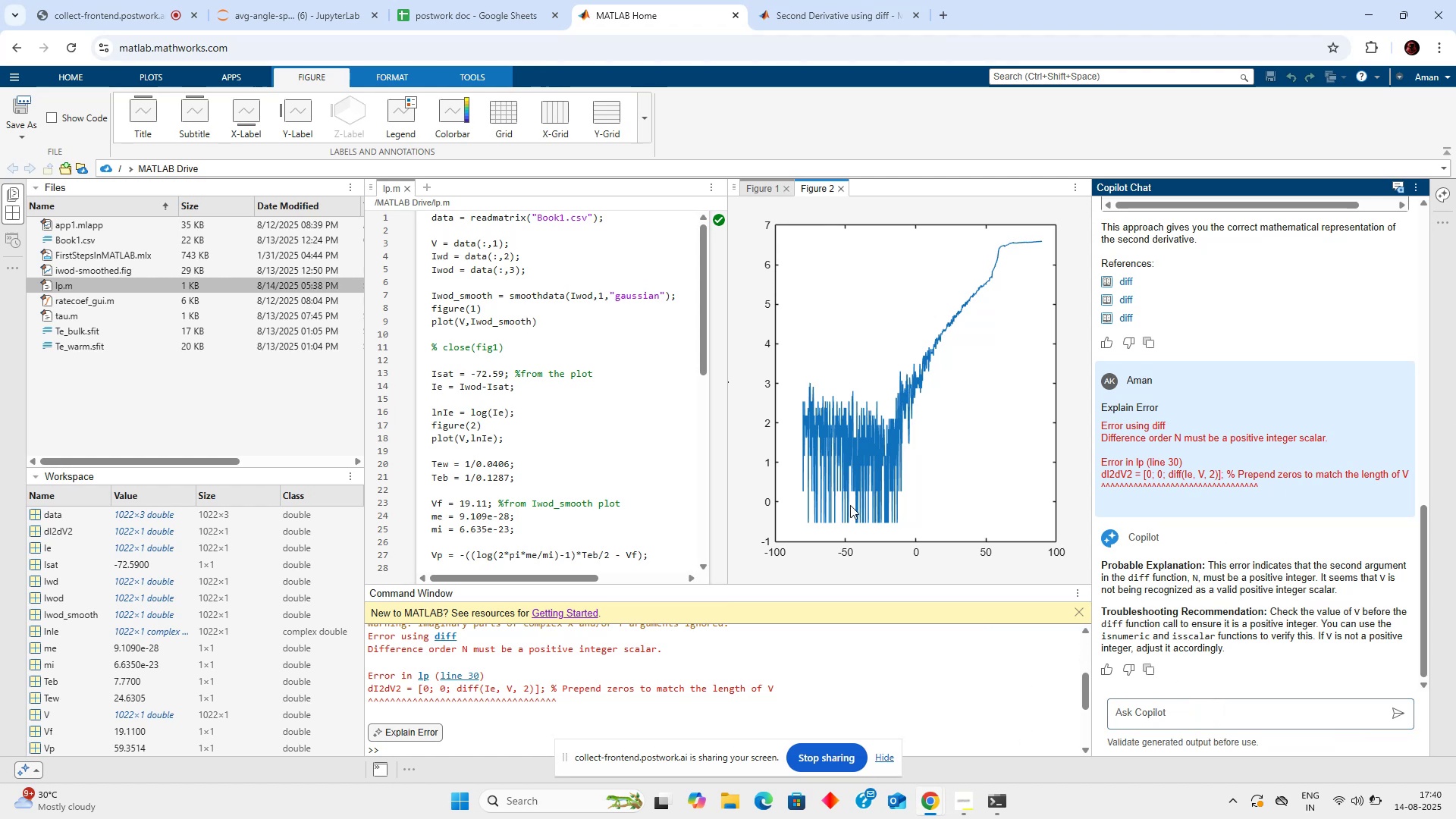 
scroll: coordinate [642, 342], scroll_direction: up, amount: 1.0
 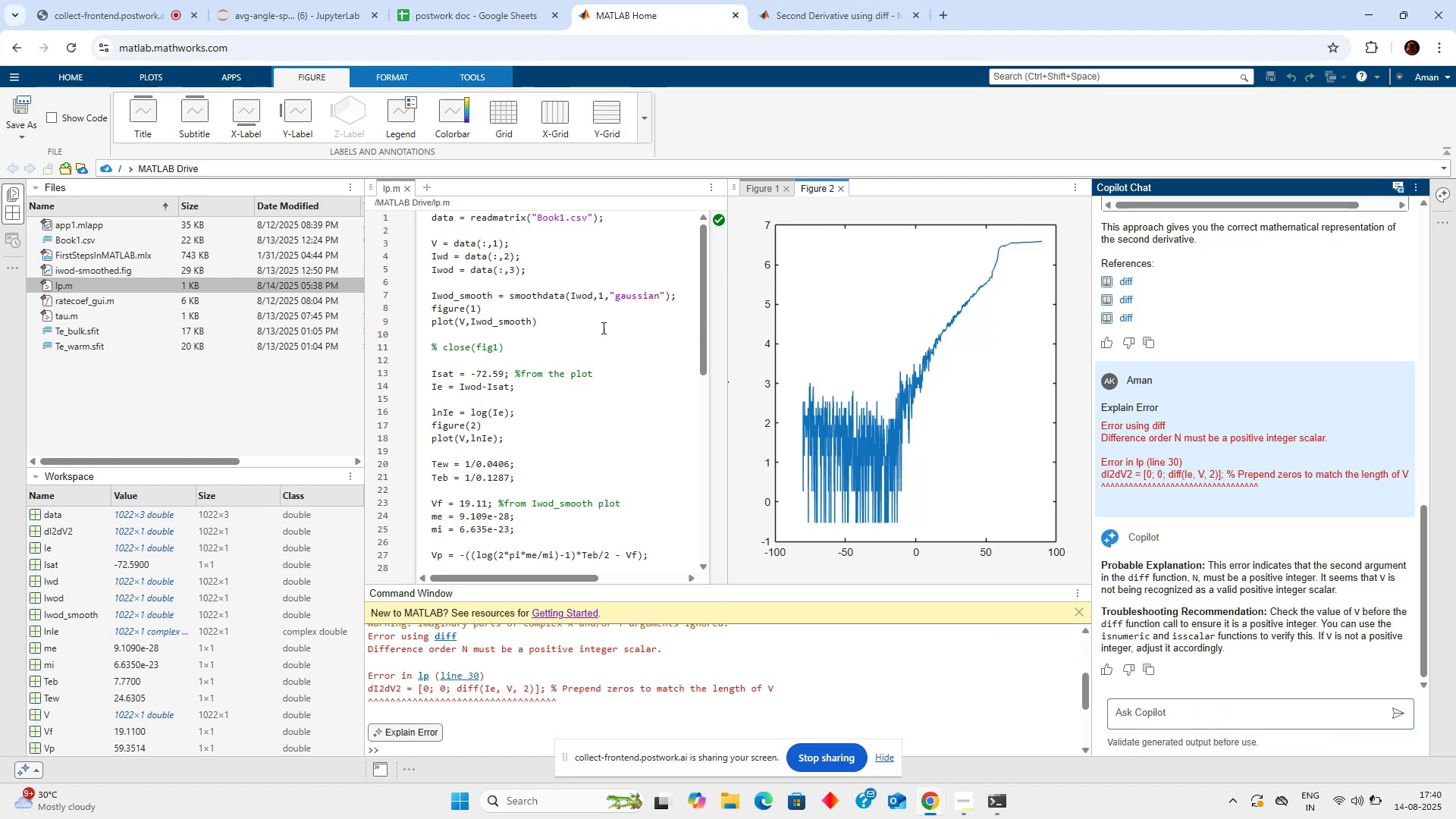 
left_click([599, 322])
 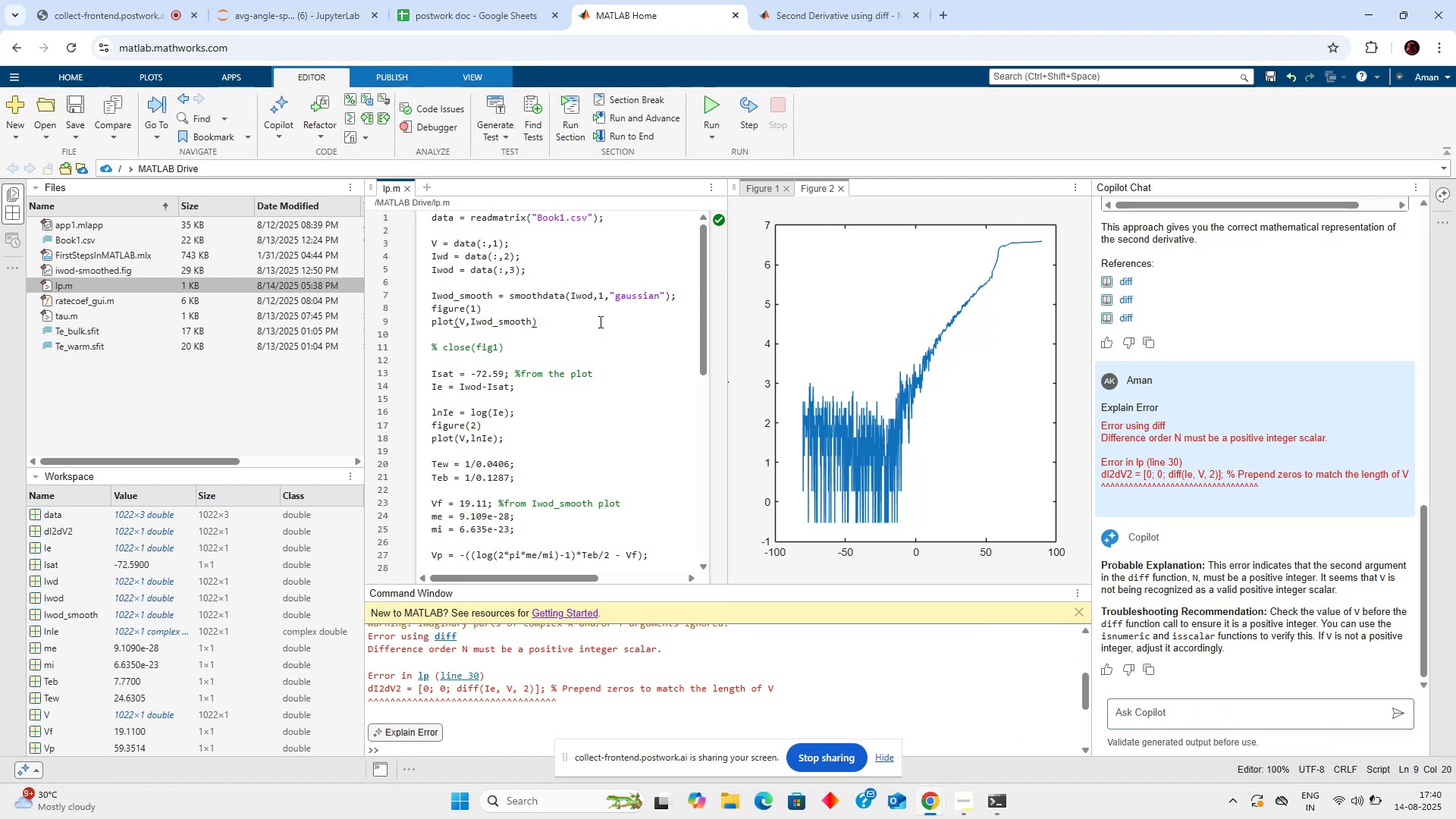 
key(Control+A)
 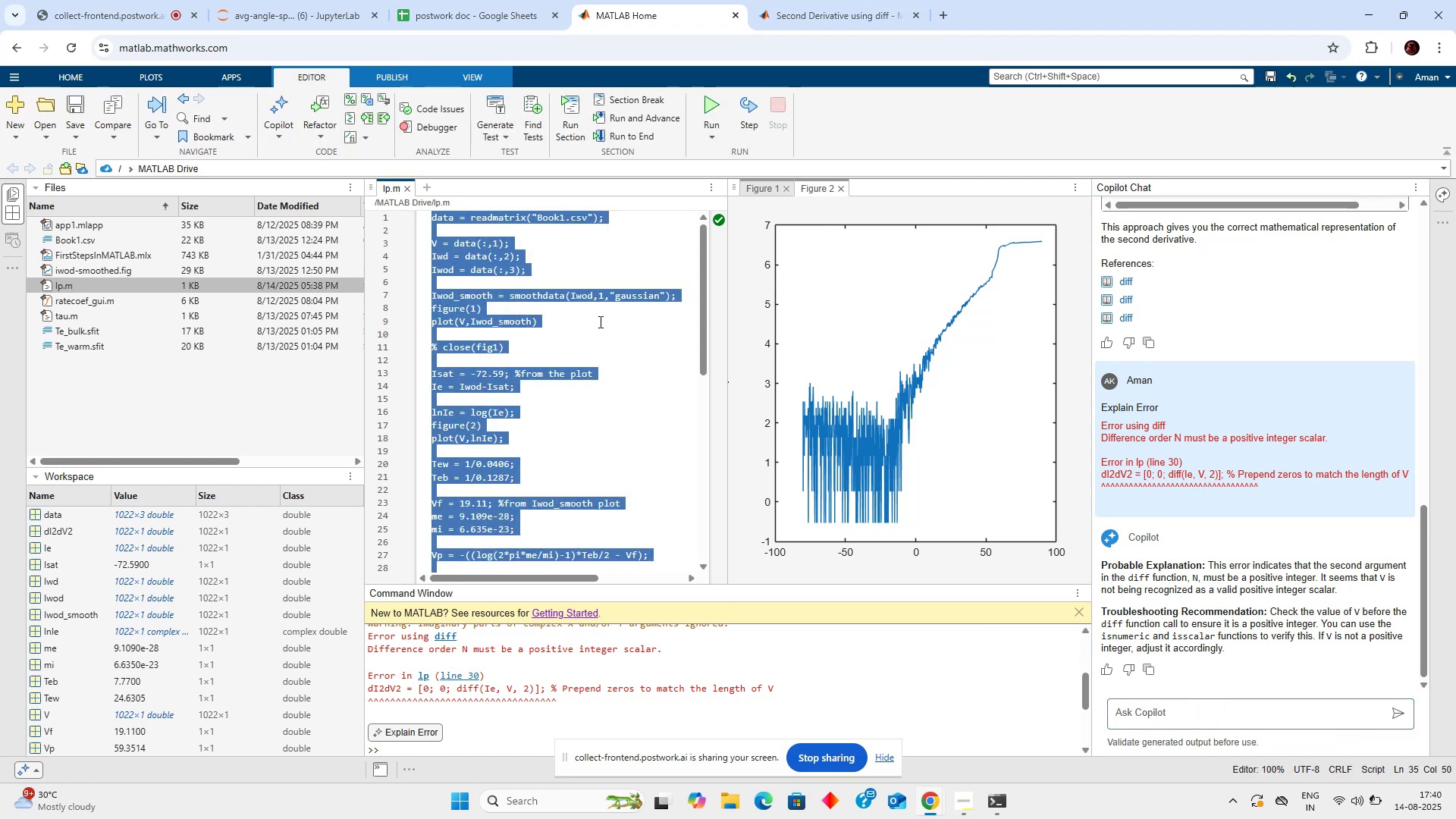 
key(Control+C)
 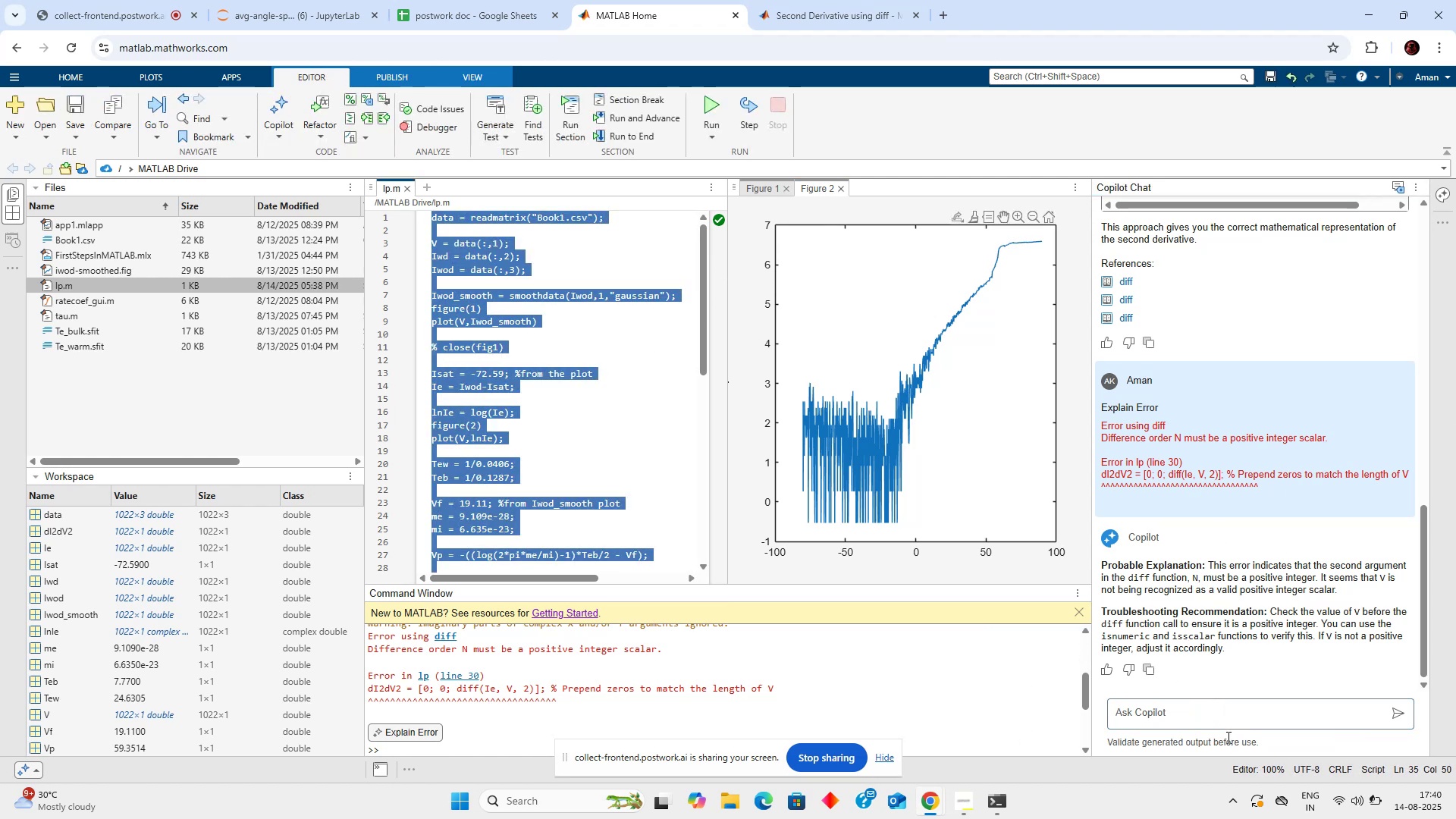 
left_click([1228, 714])
 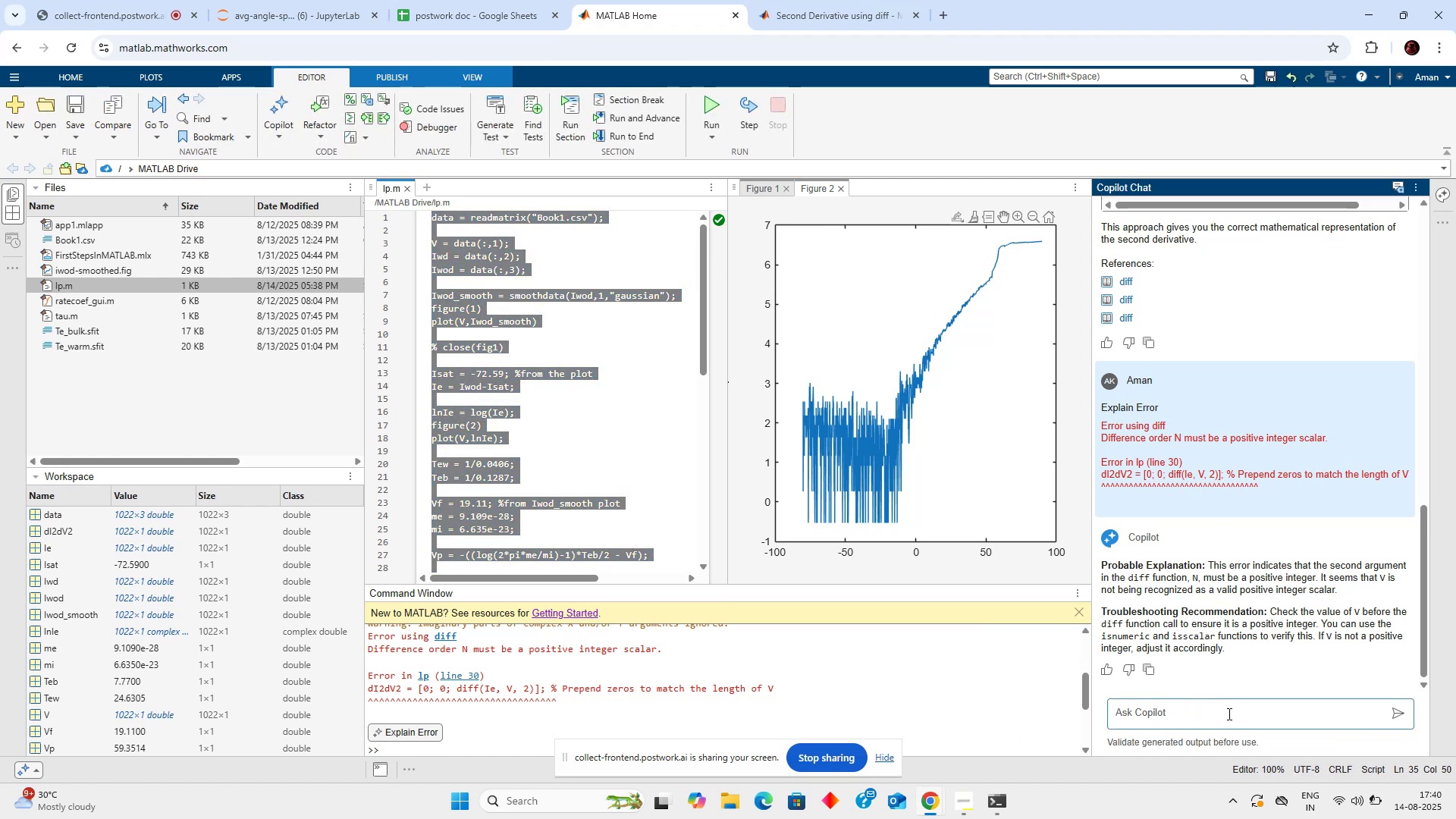 
key(Control+V)
 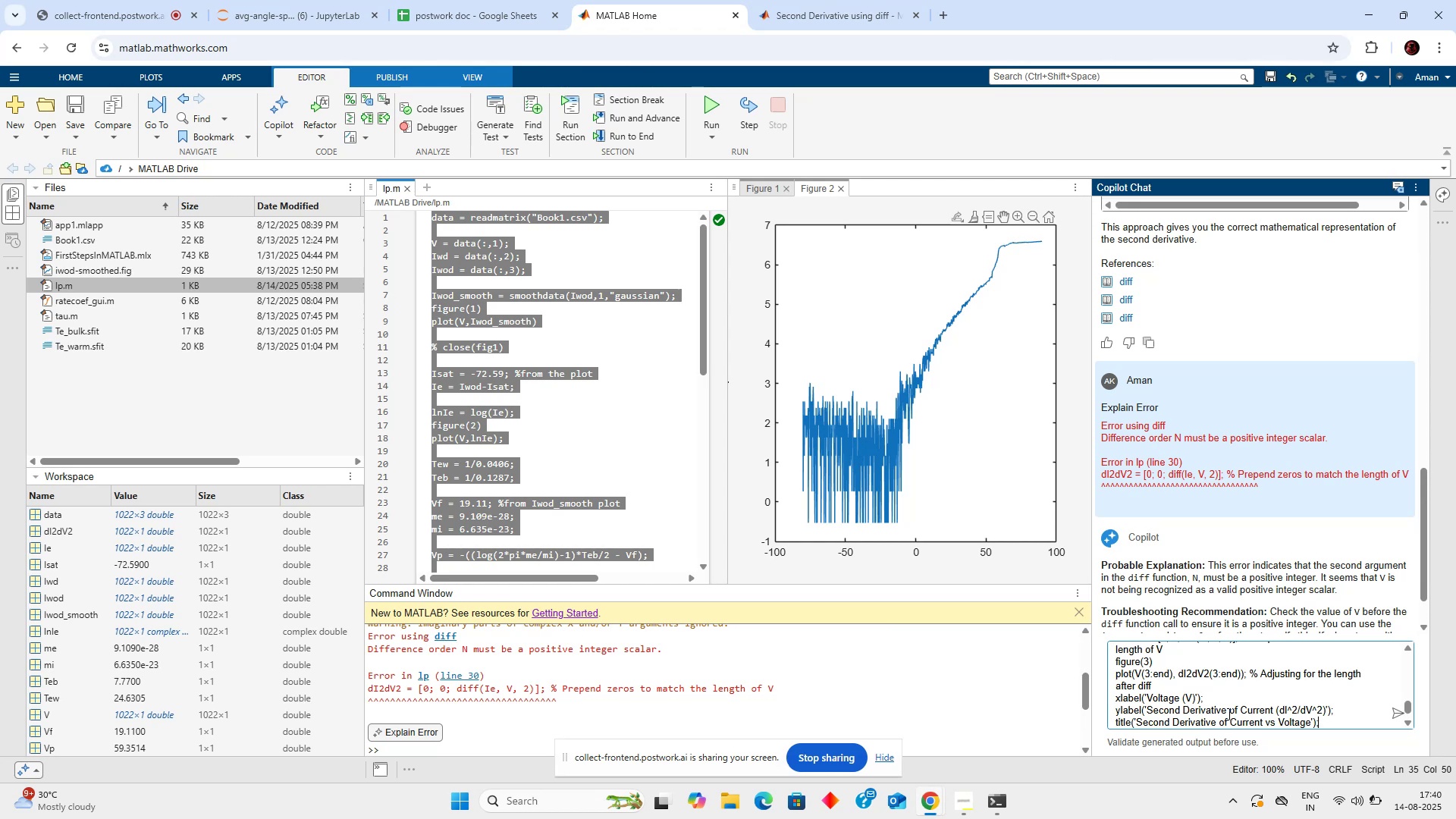 
wait(30.07)
 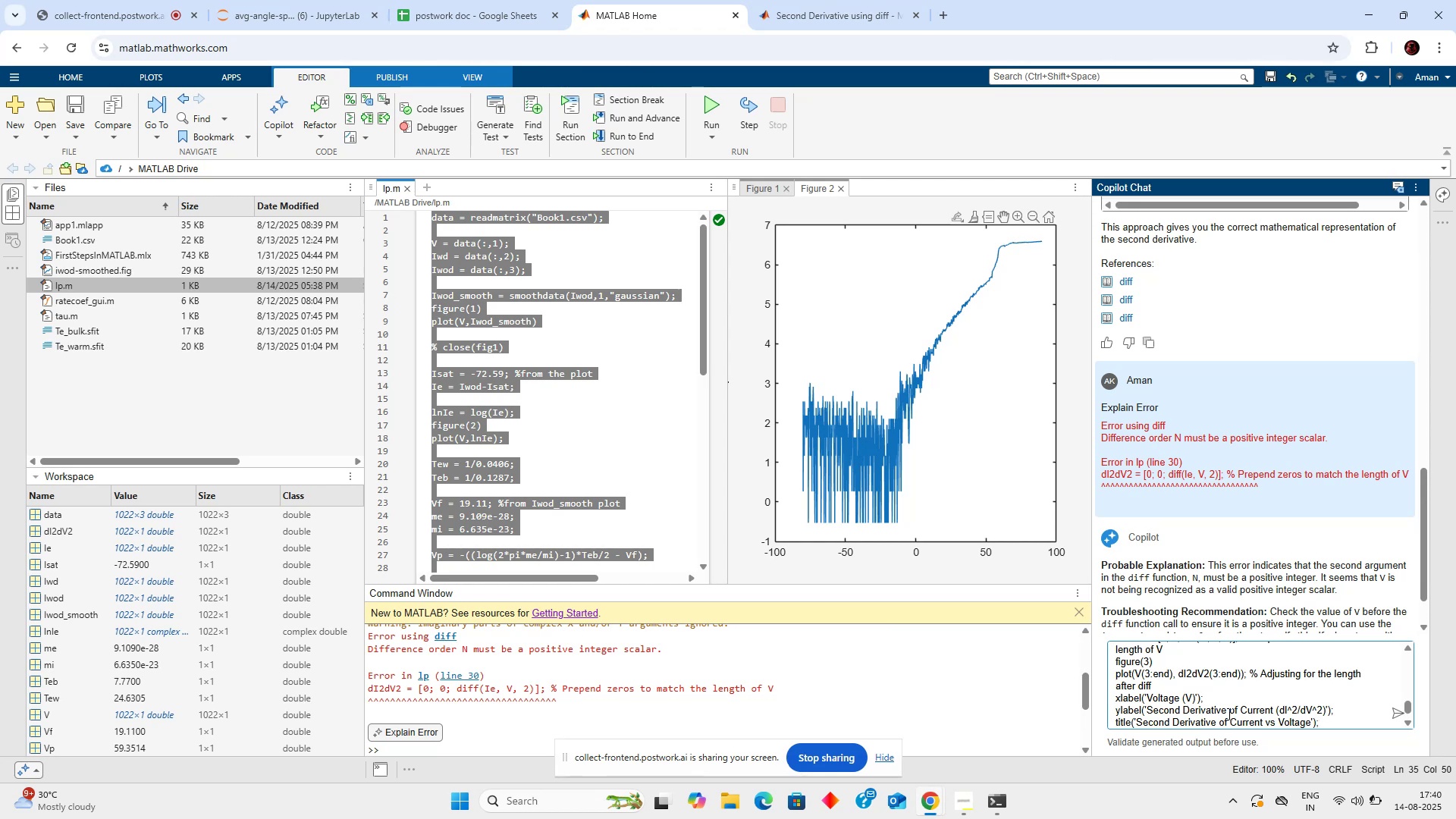 
key(Shift+Enter)
 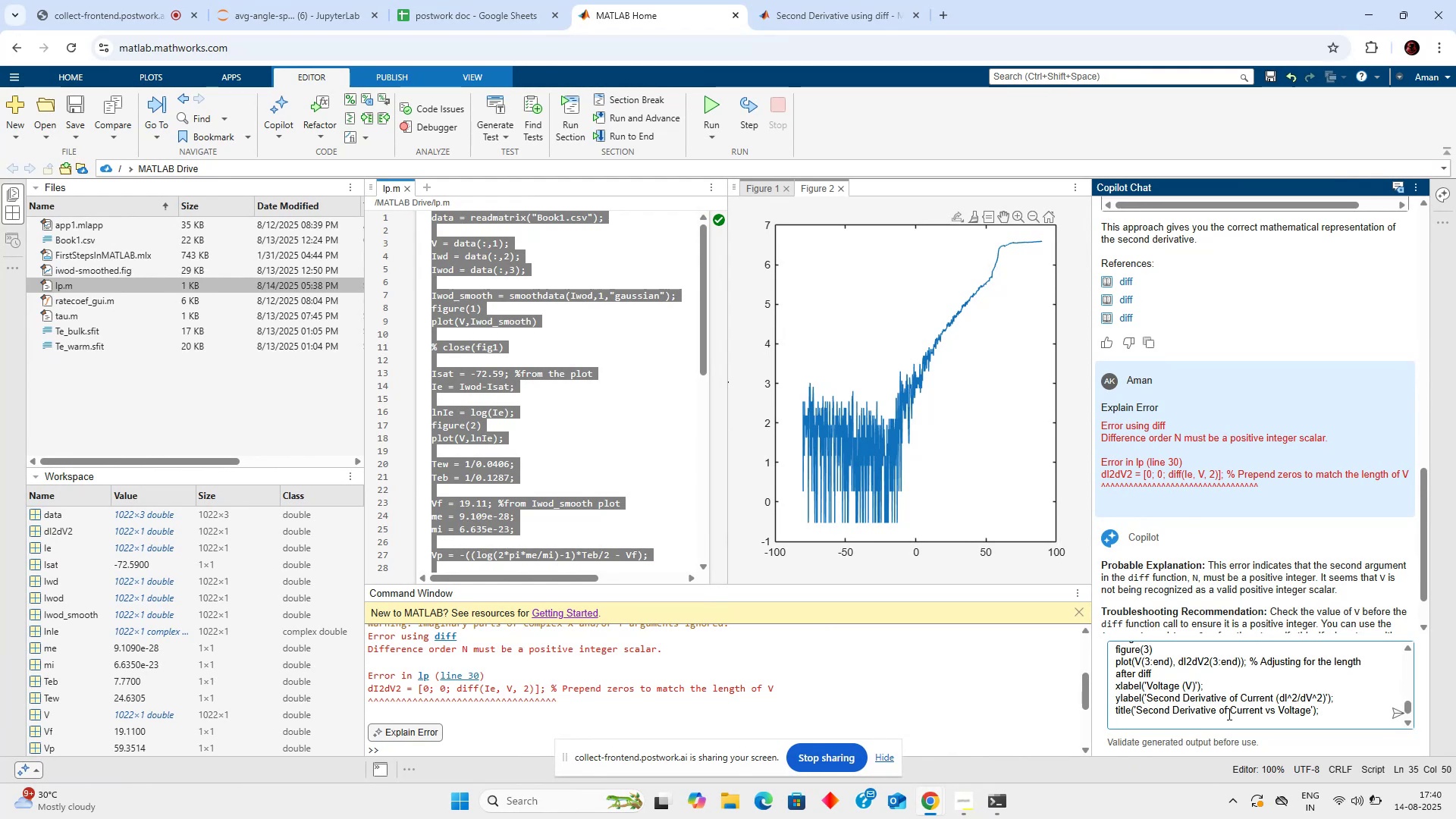 
type(help do second derivai)
key(Backspace)
type(it)
key(Backspace)
key(Backspace)
type(tive of Ie wrt to V)
 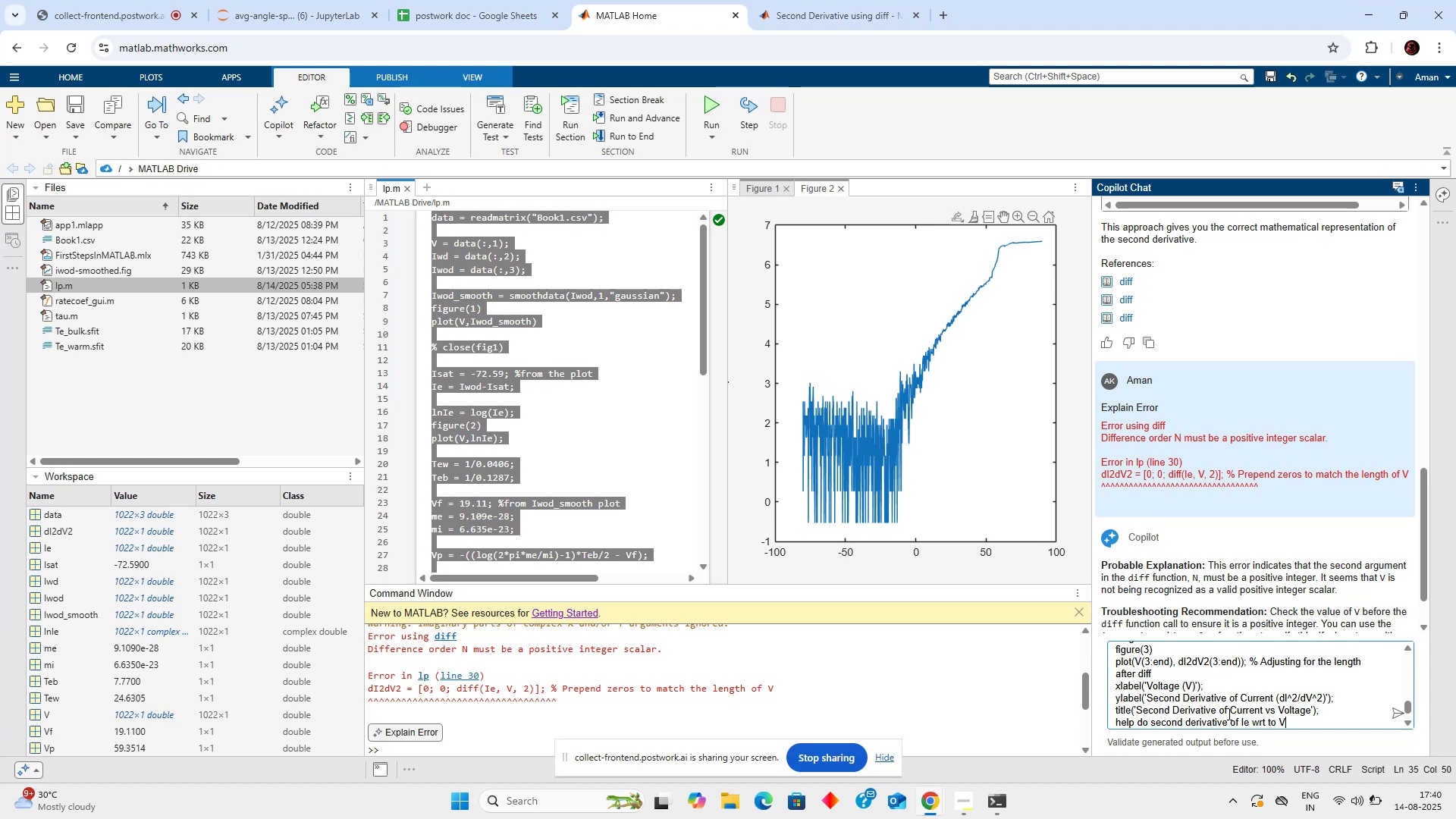 
key(Enter)
 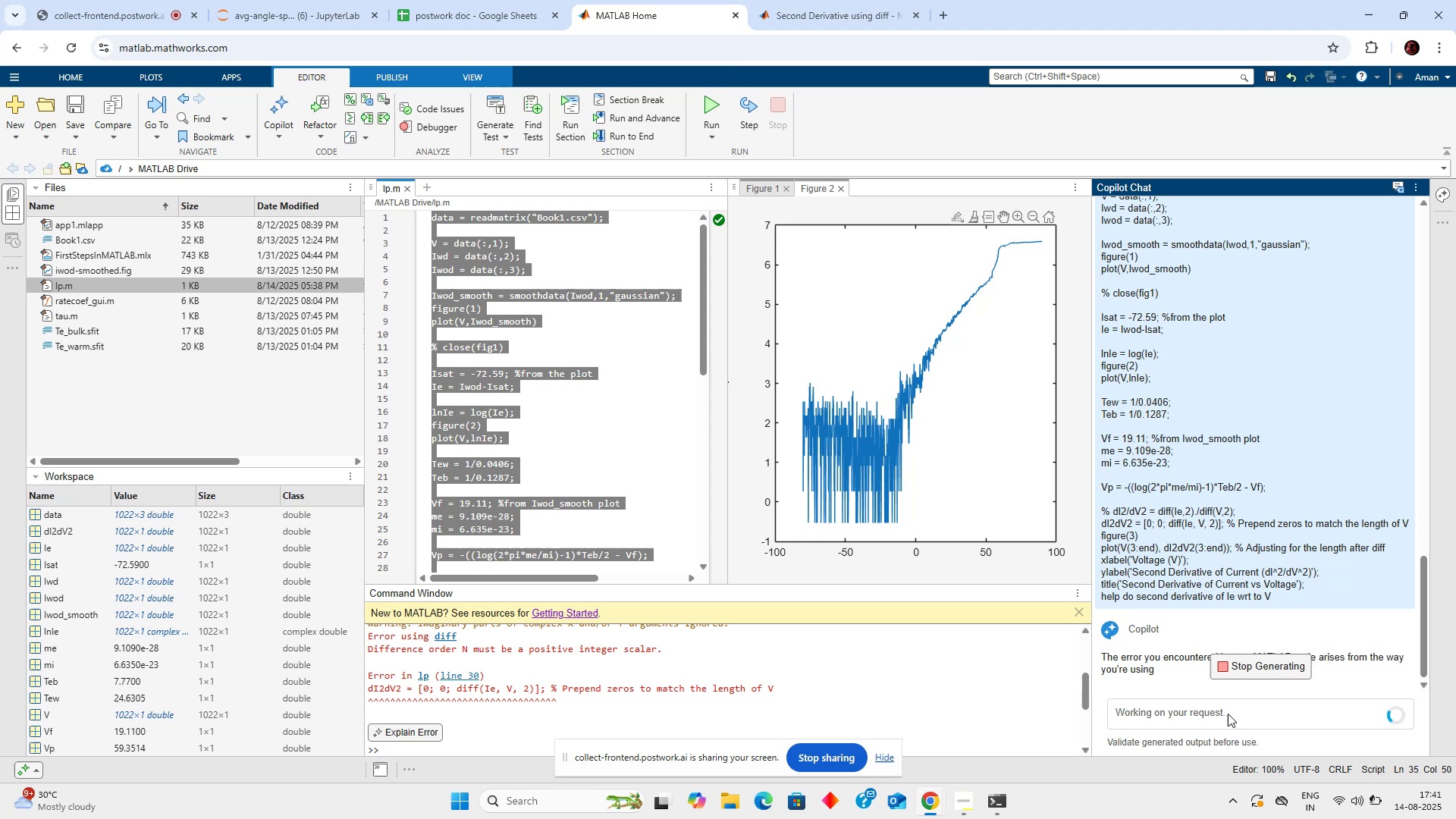 
wait(11.26)
 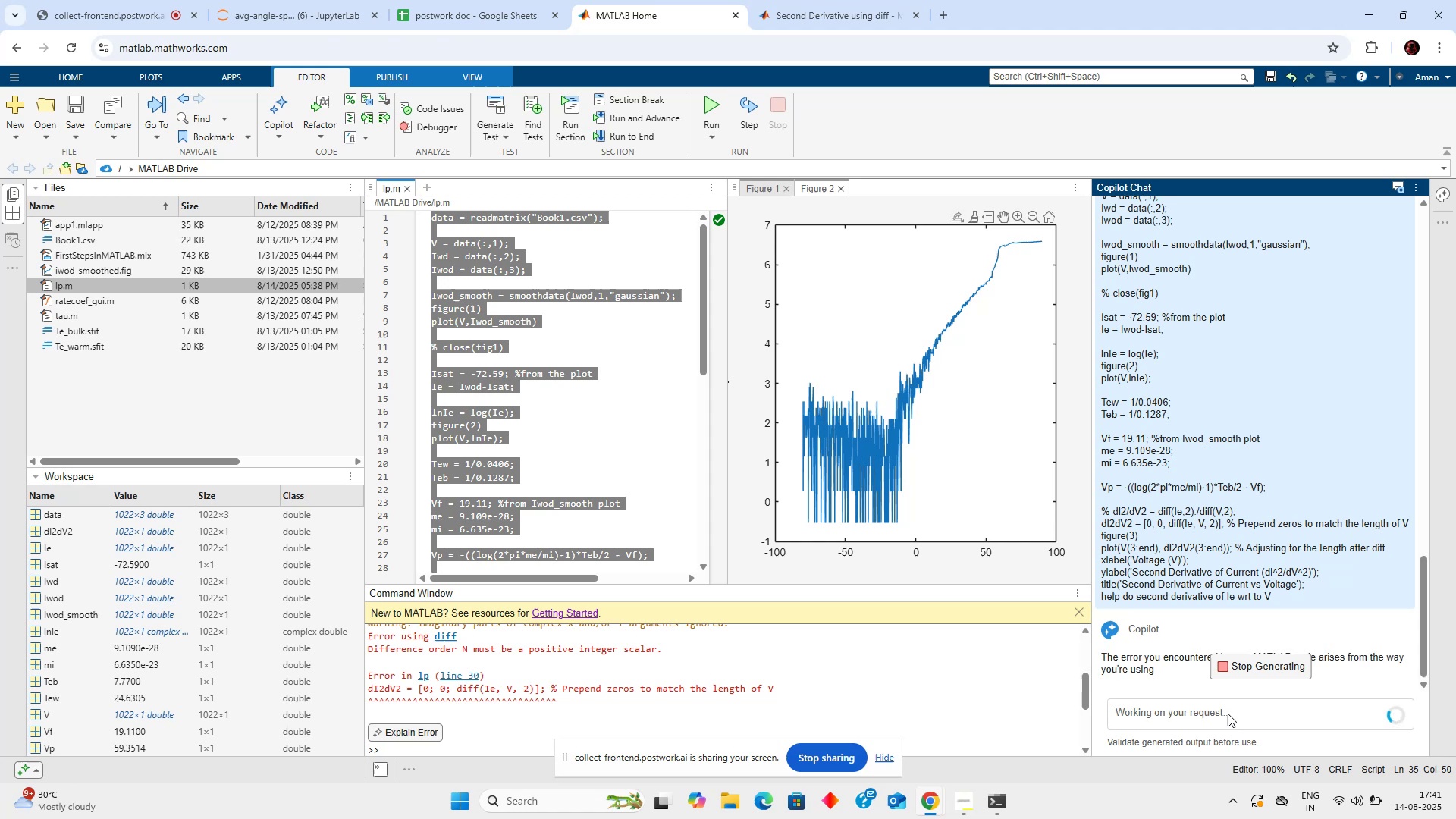 
mouse_move([1259, 372])
 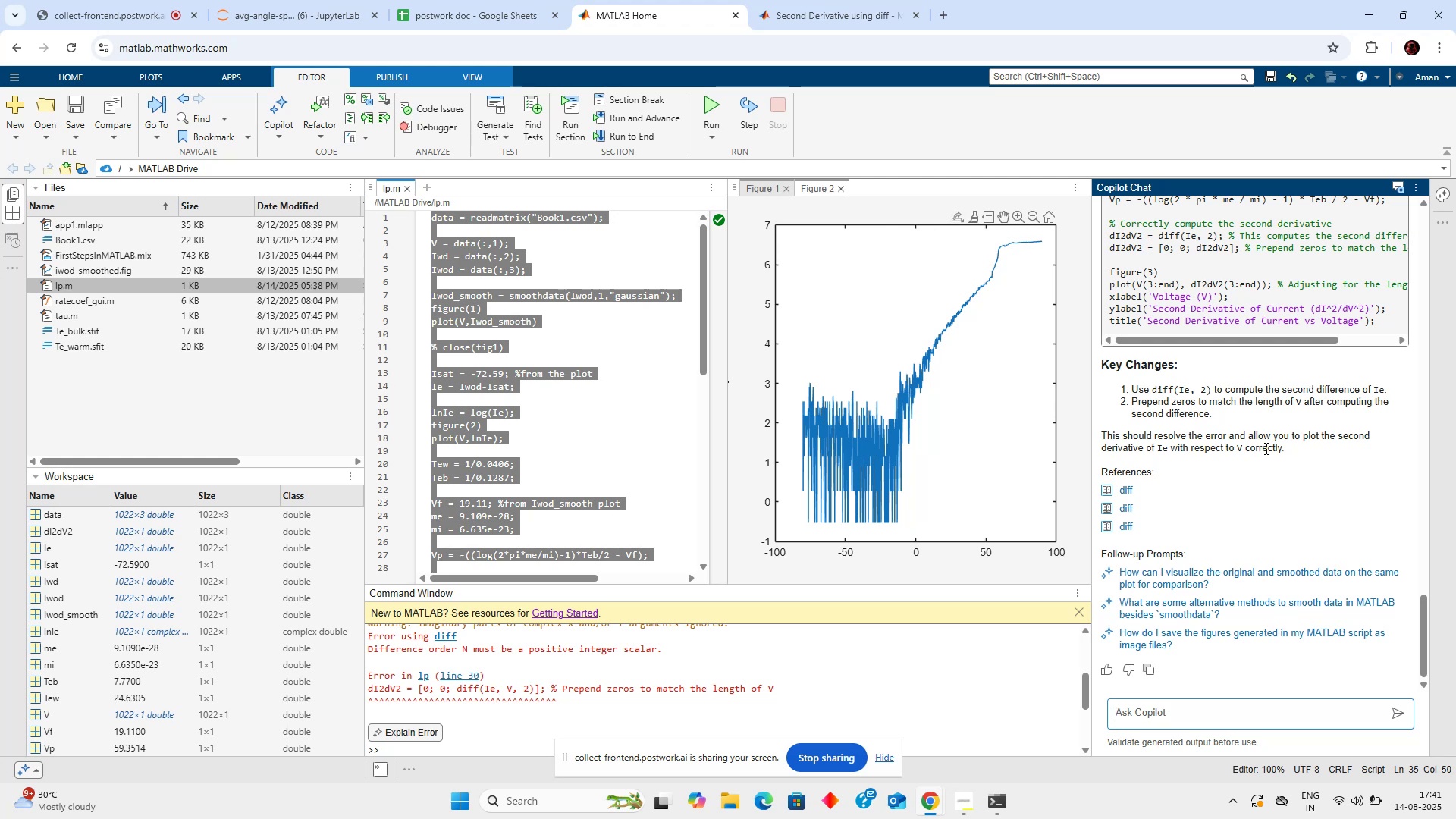 
wait(38.28)
 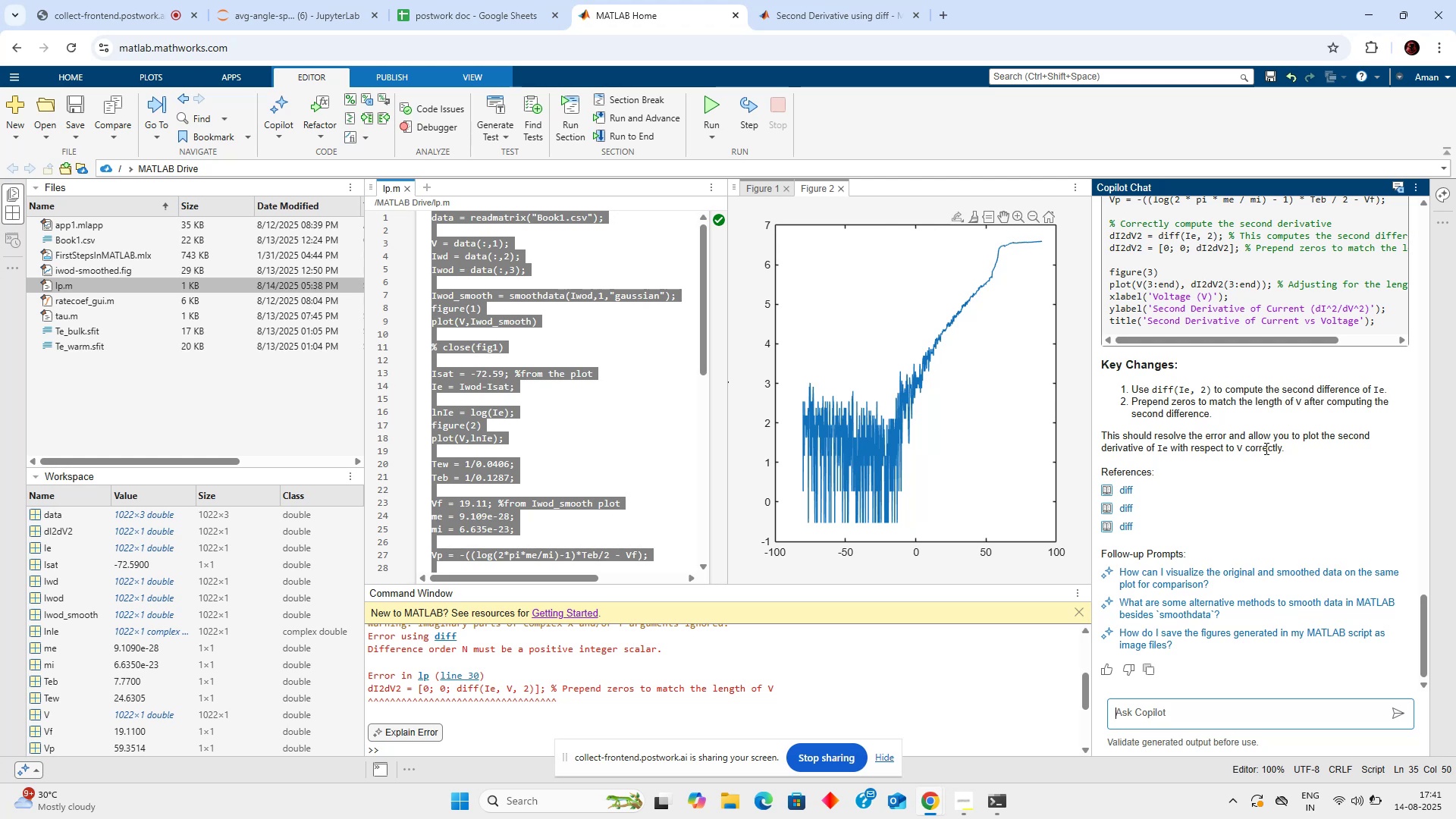 
type(but second difference of Ie is not same as second derivative with respet)
key(Backspace)
type(ct t )
key(Backspace)
type(o V)
 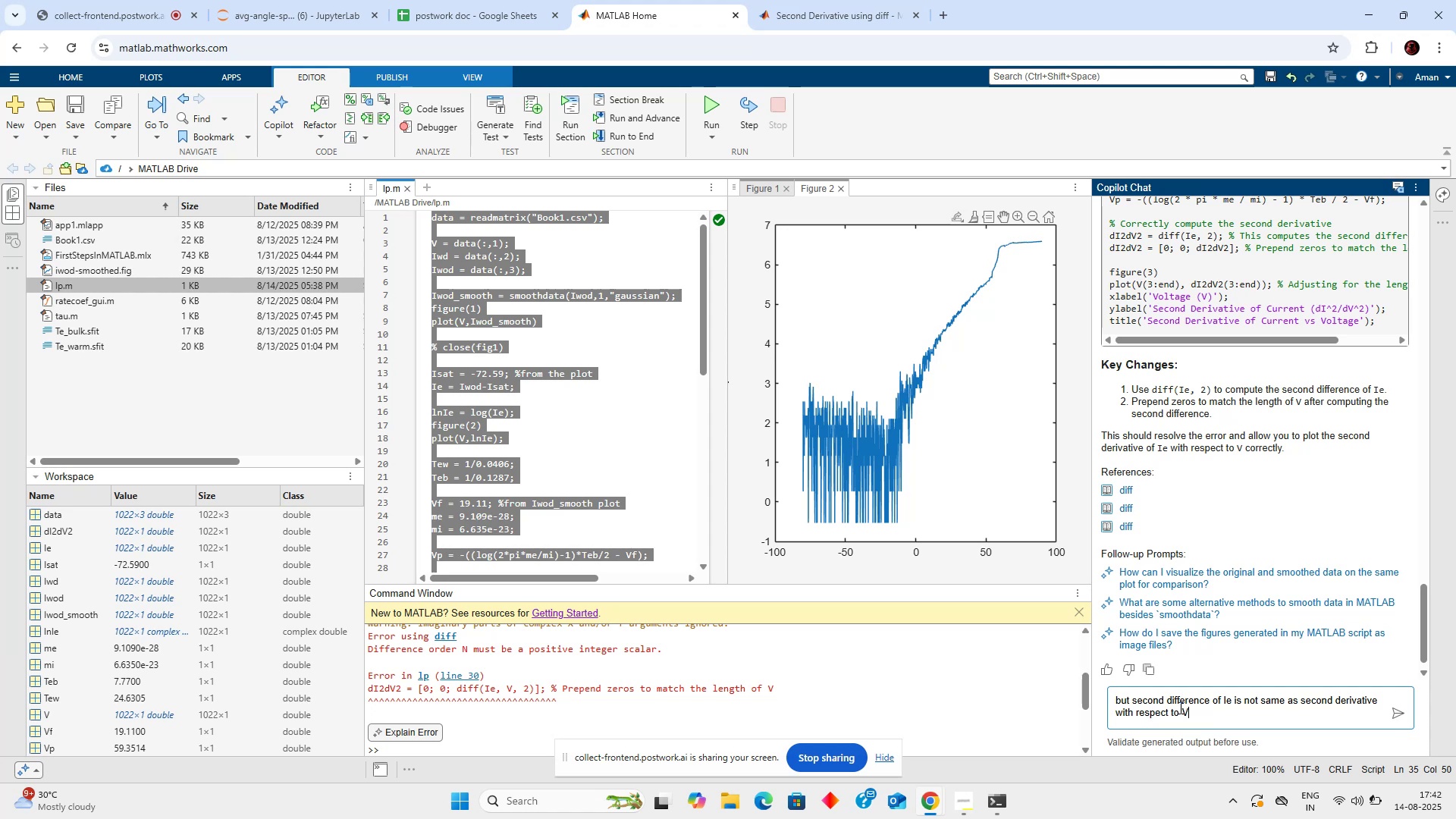 
key(Enter)
 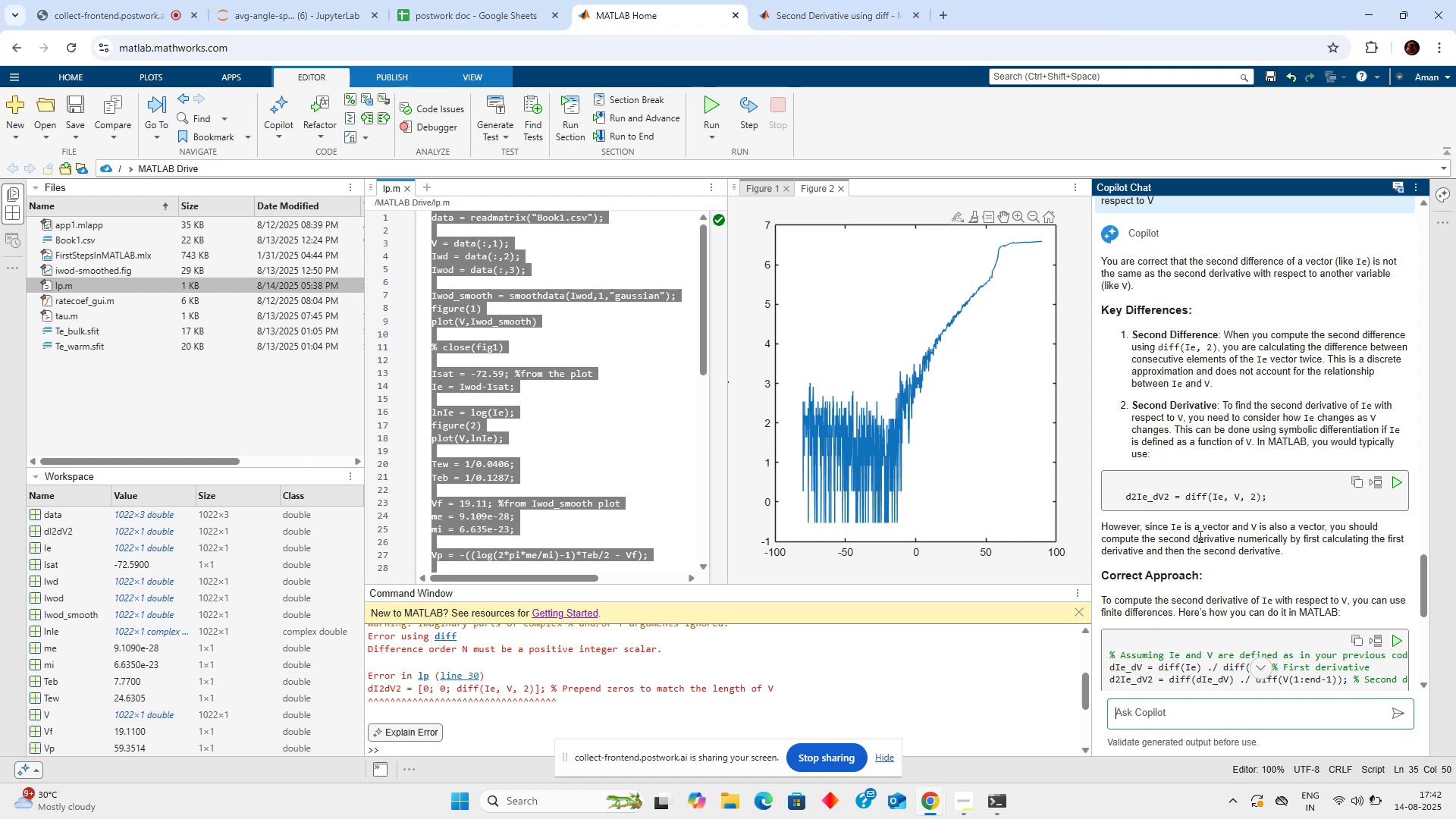 
wait(31.46)
 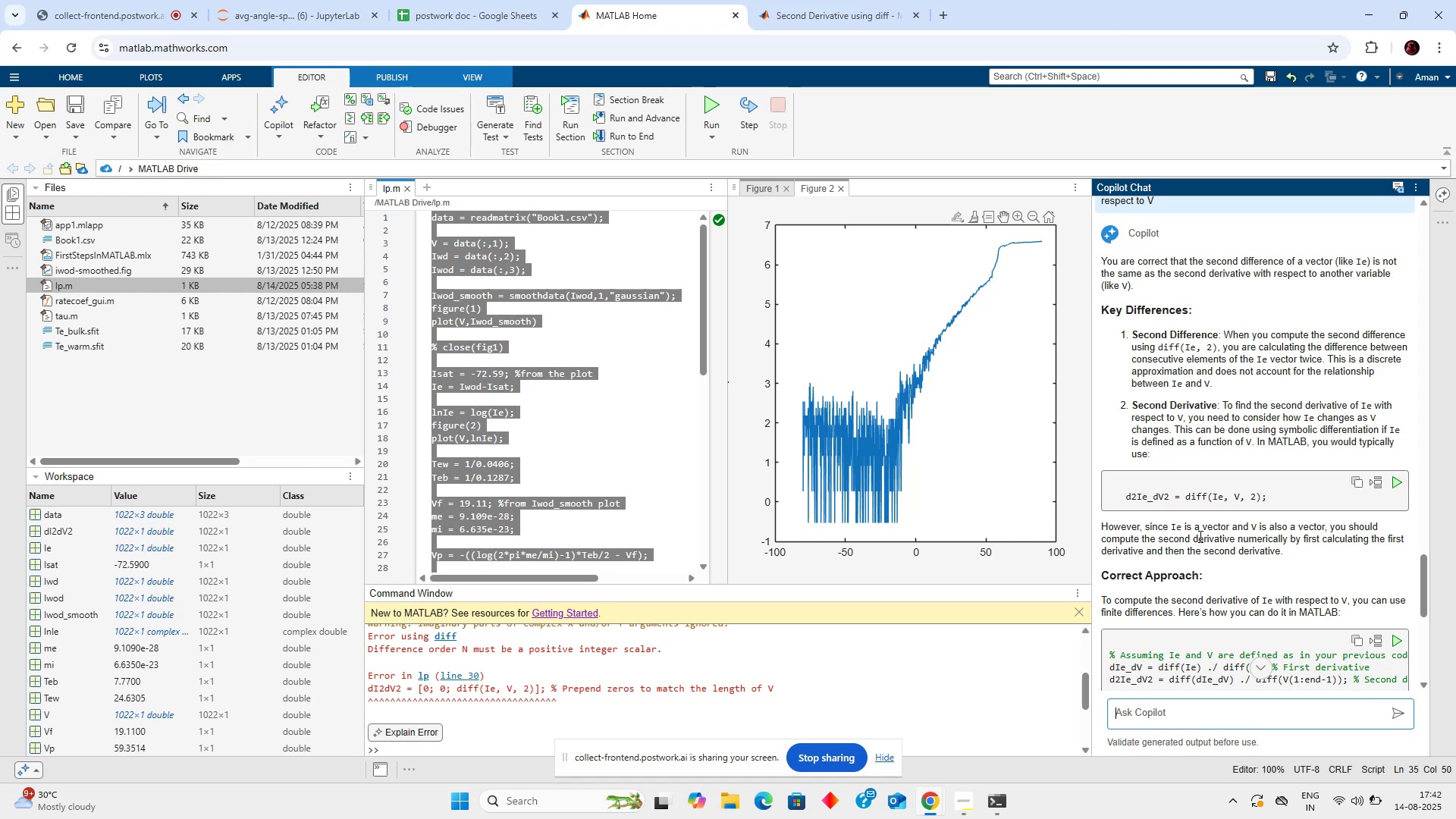 
left_click([1375, 505])
 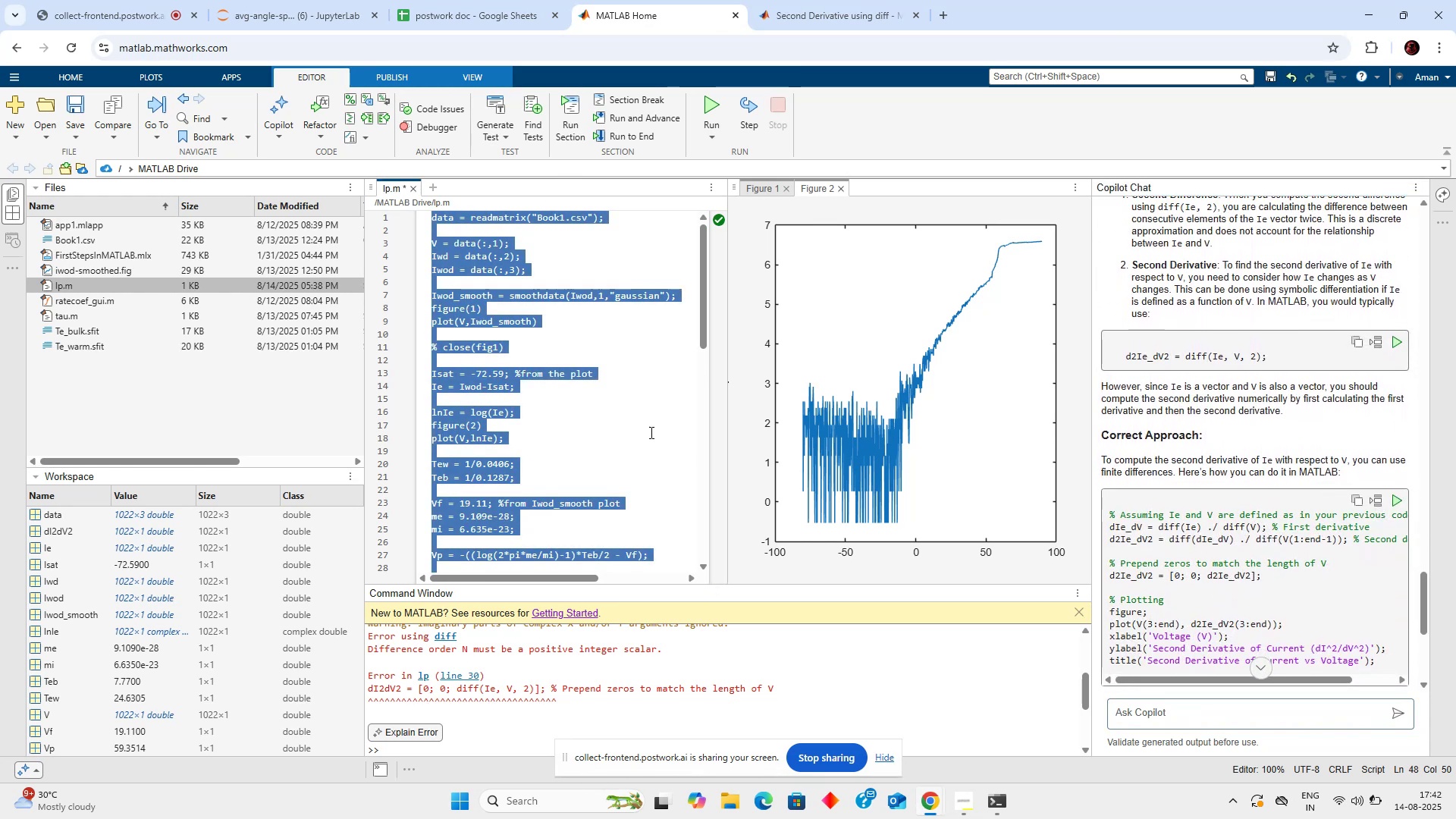 
left_click([626, 425])
 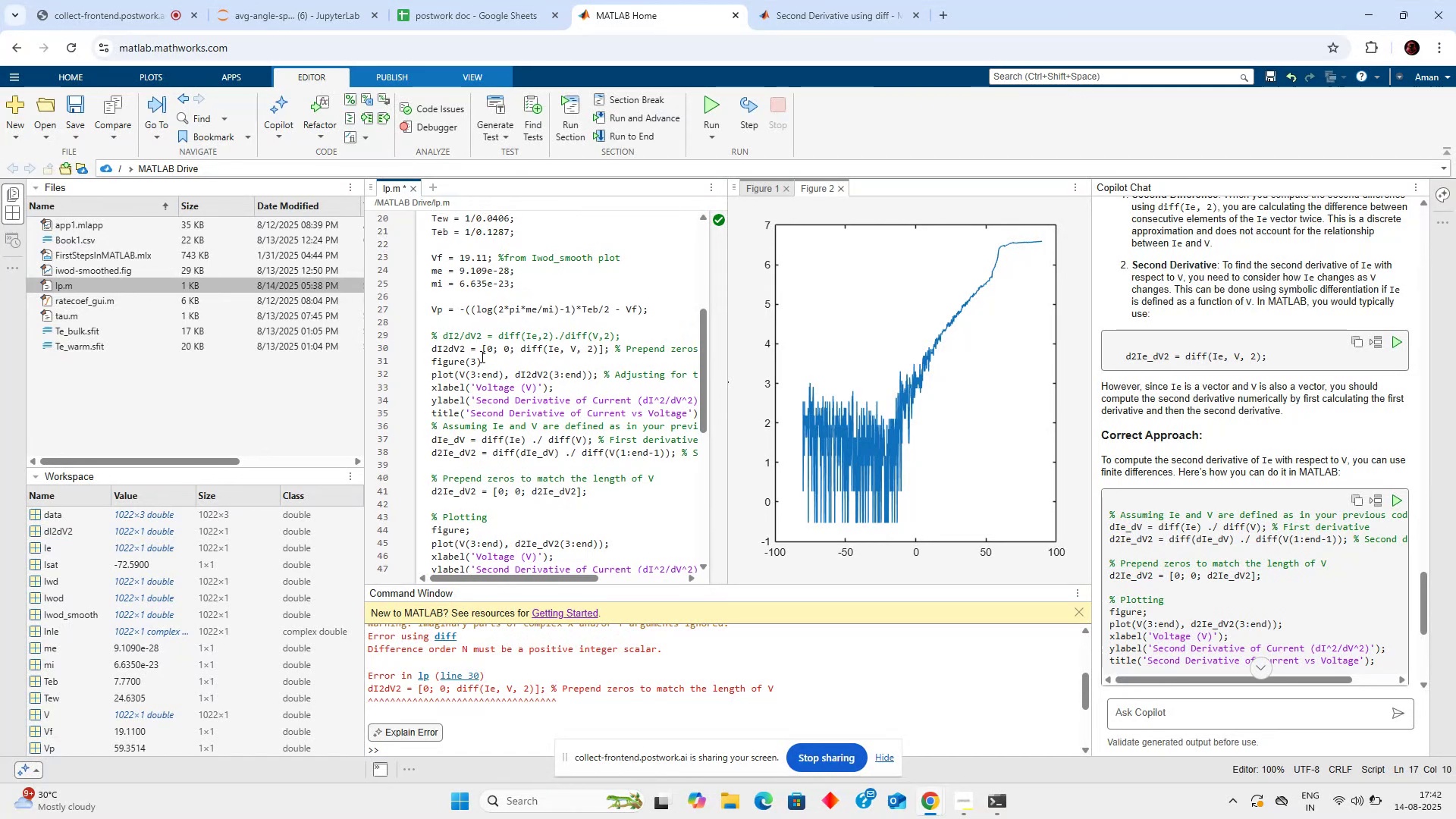 
wait(6.22)
 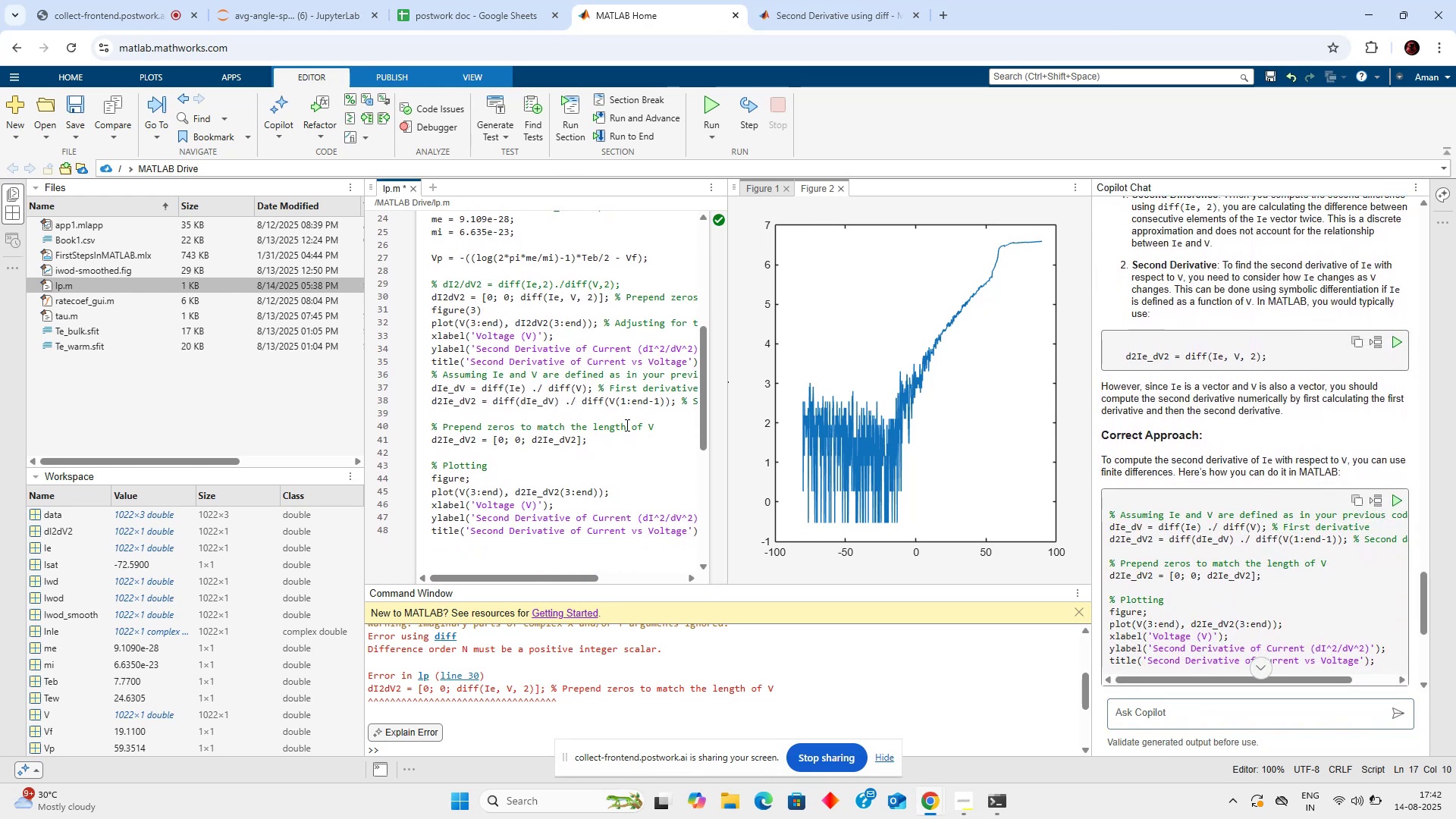 
left_click_drag(start_coordinate=[430, 337], to_coordinate=[688, 413])
 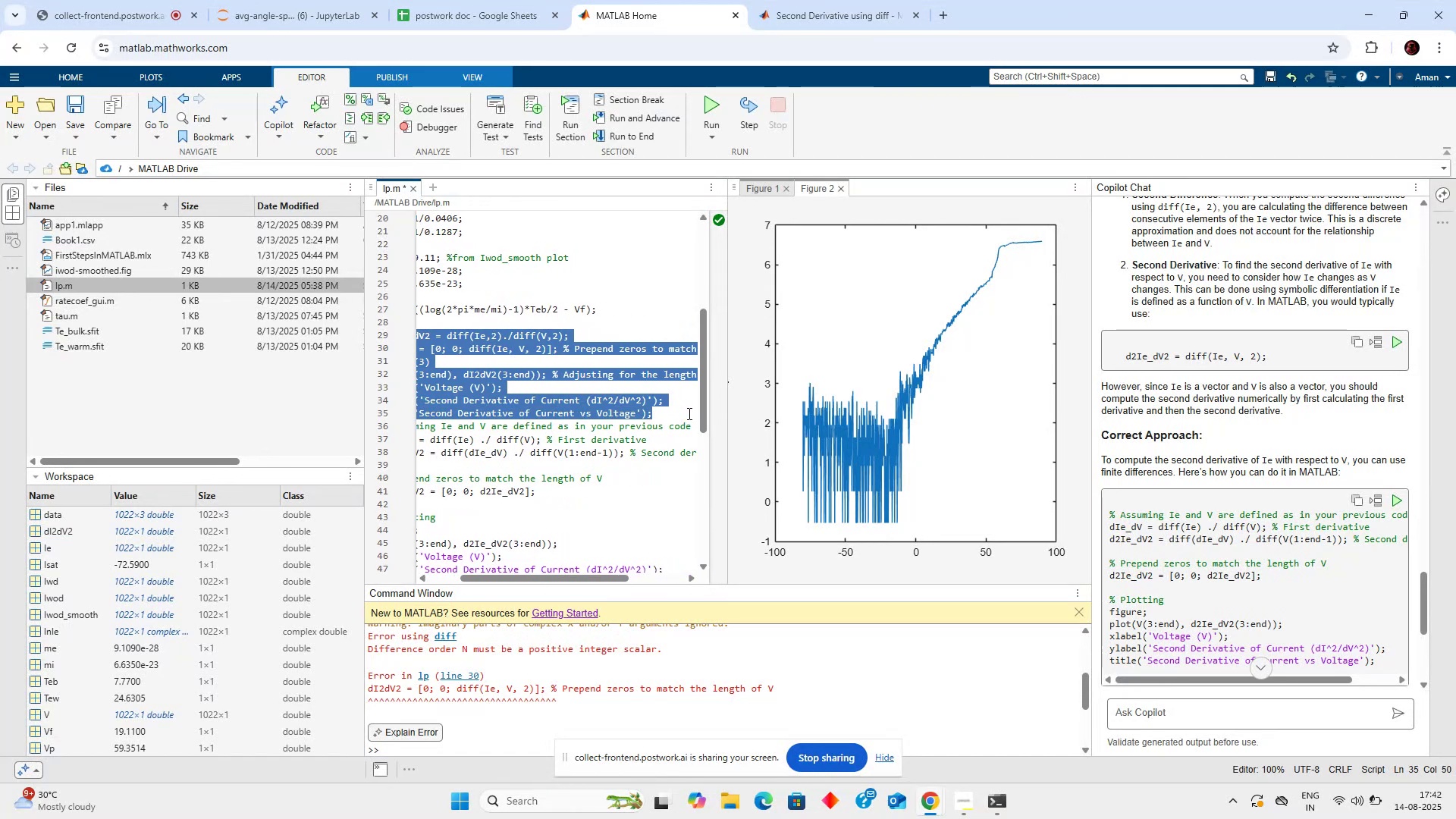 
key(Backspace)
 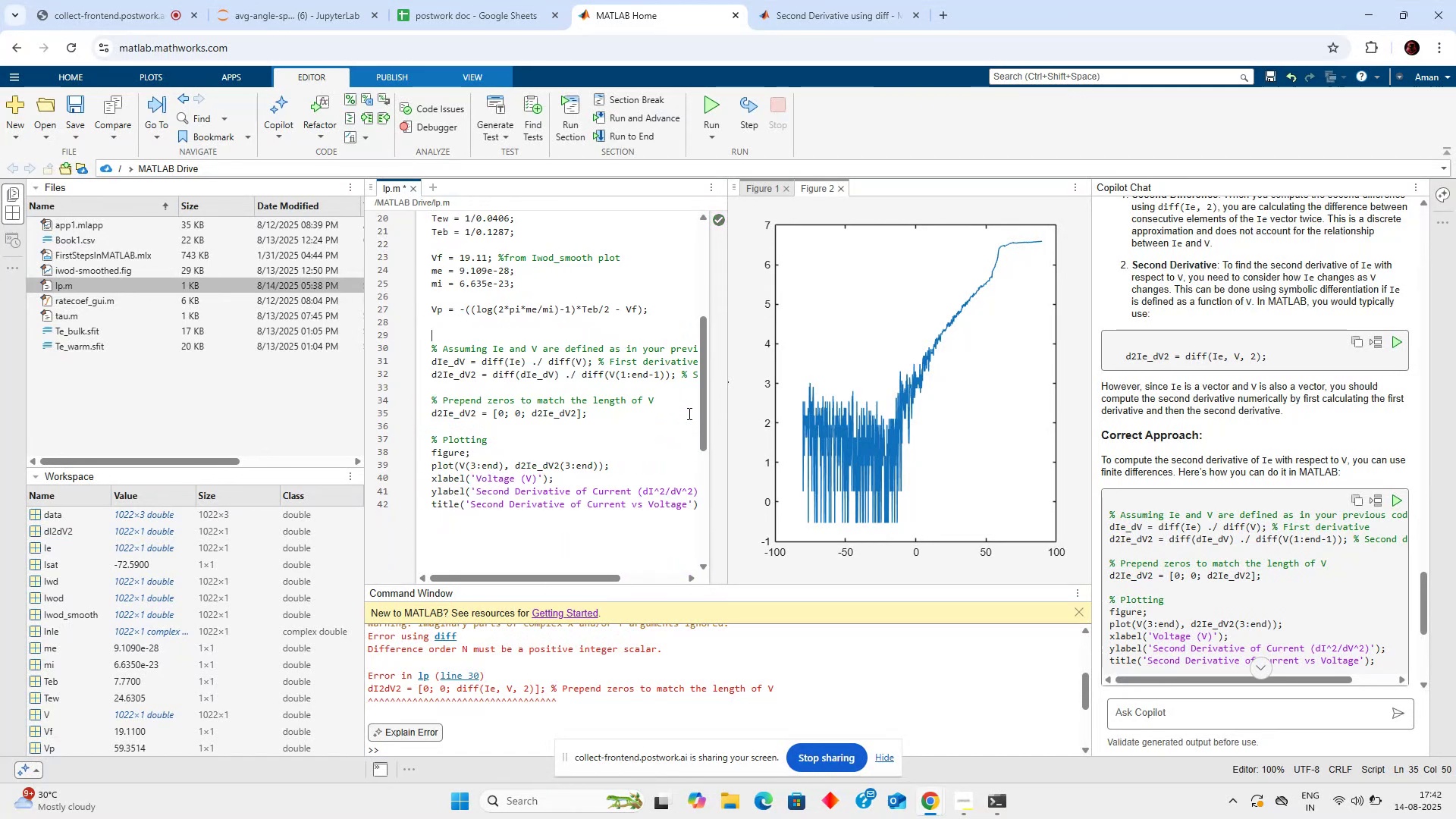 
key(Backspace)
 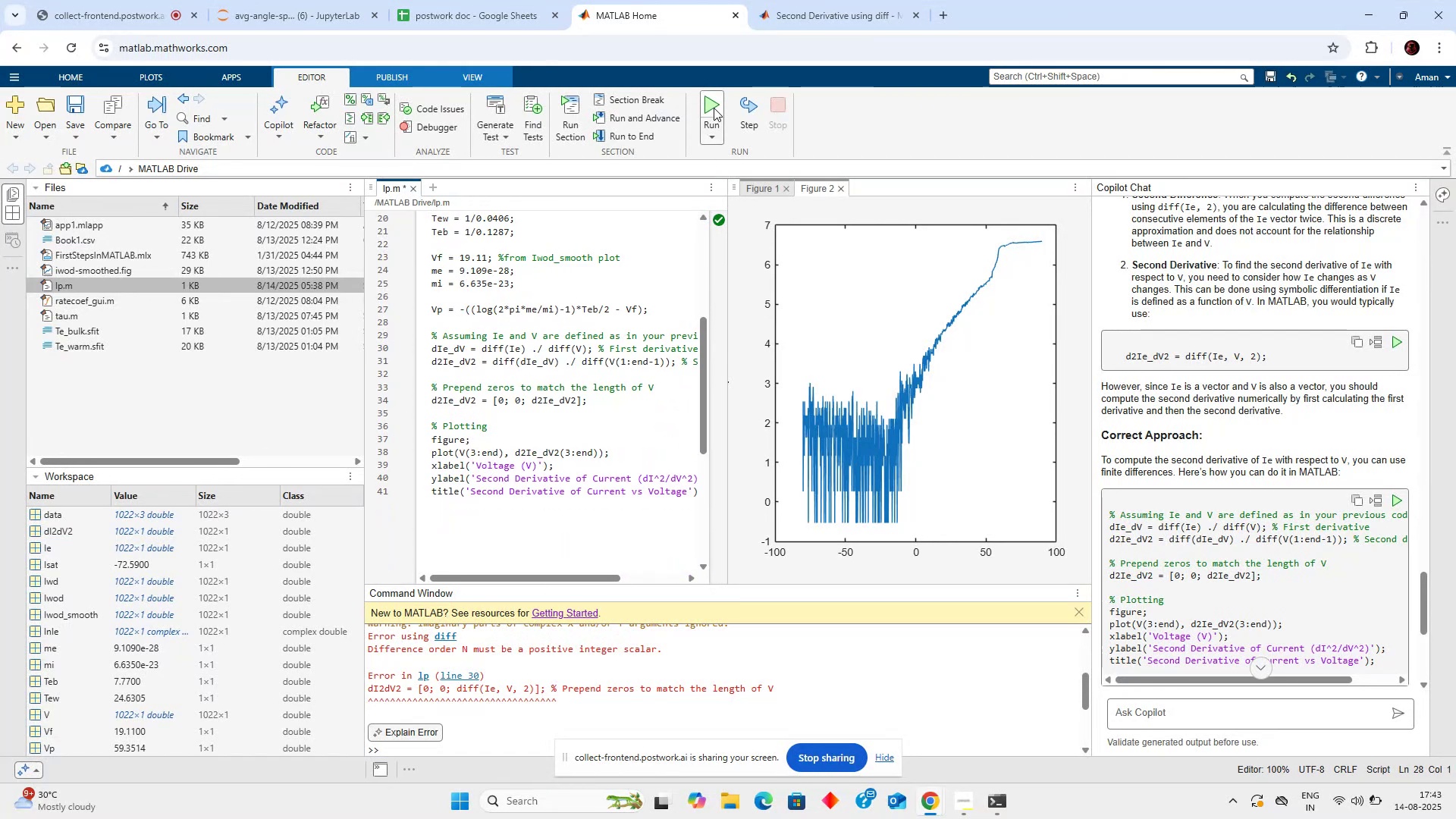 
left_click([715, 104])
 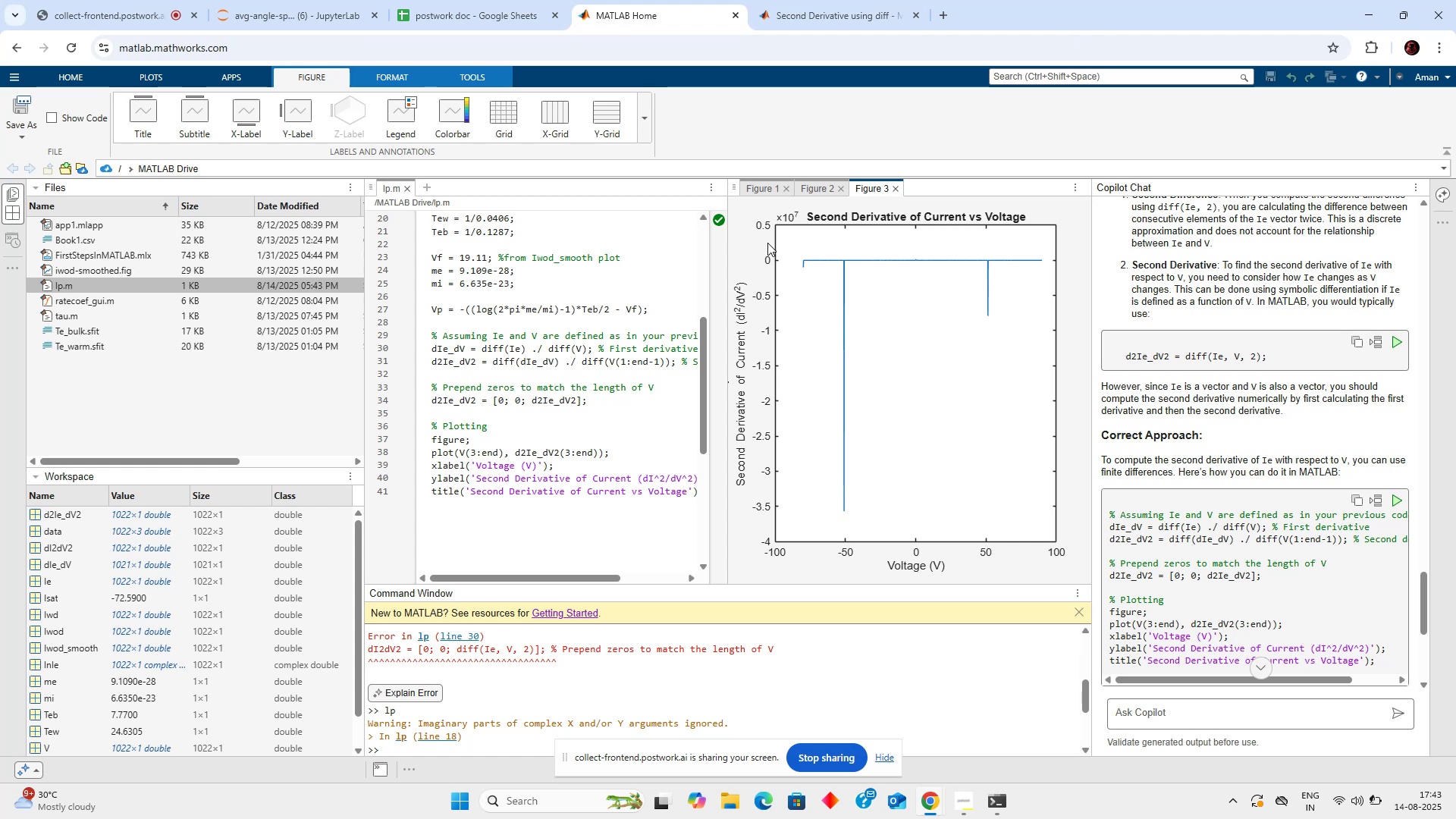 
wait(45.75)
 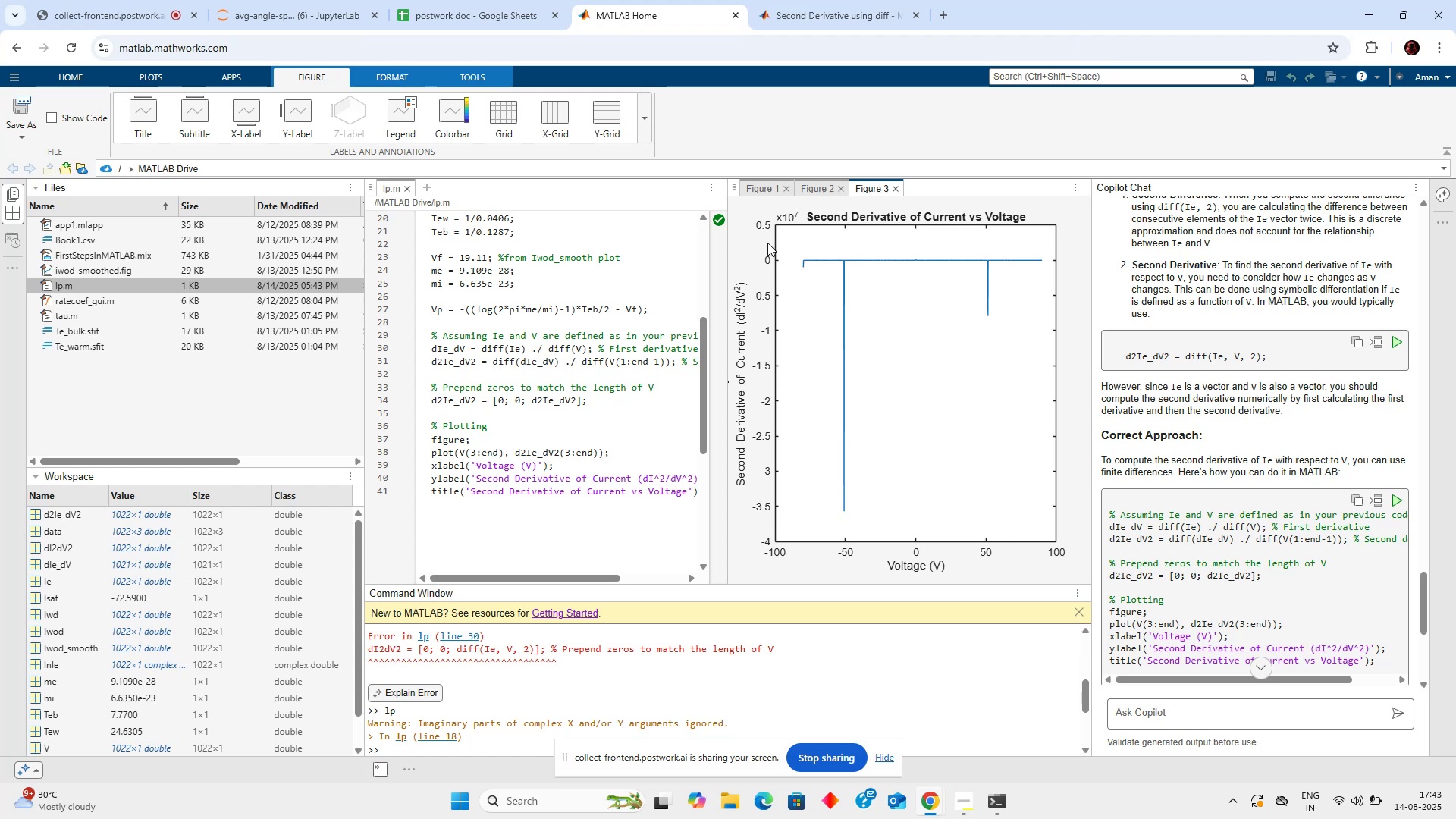 
left_click([181, 0])
 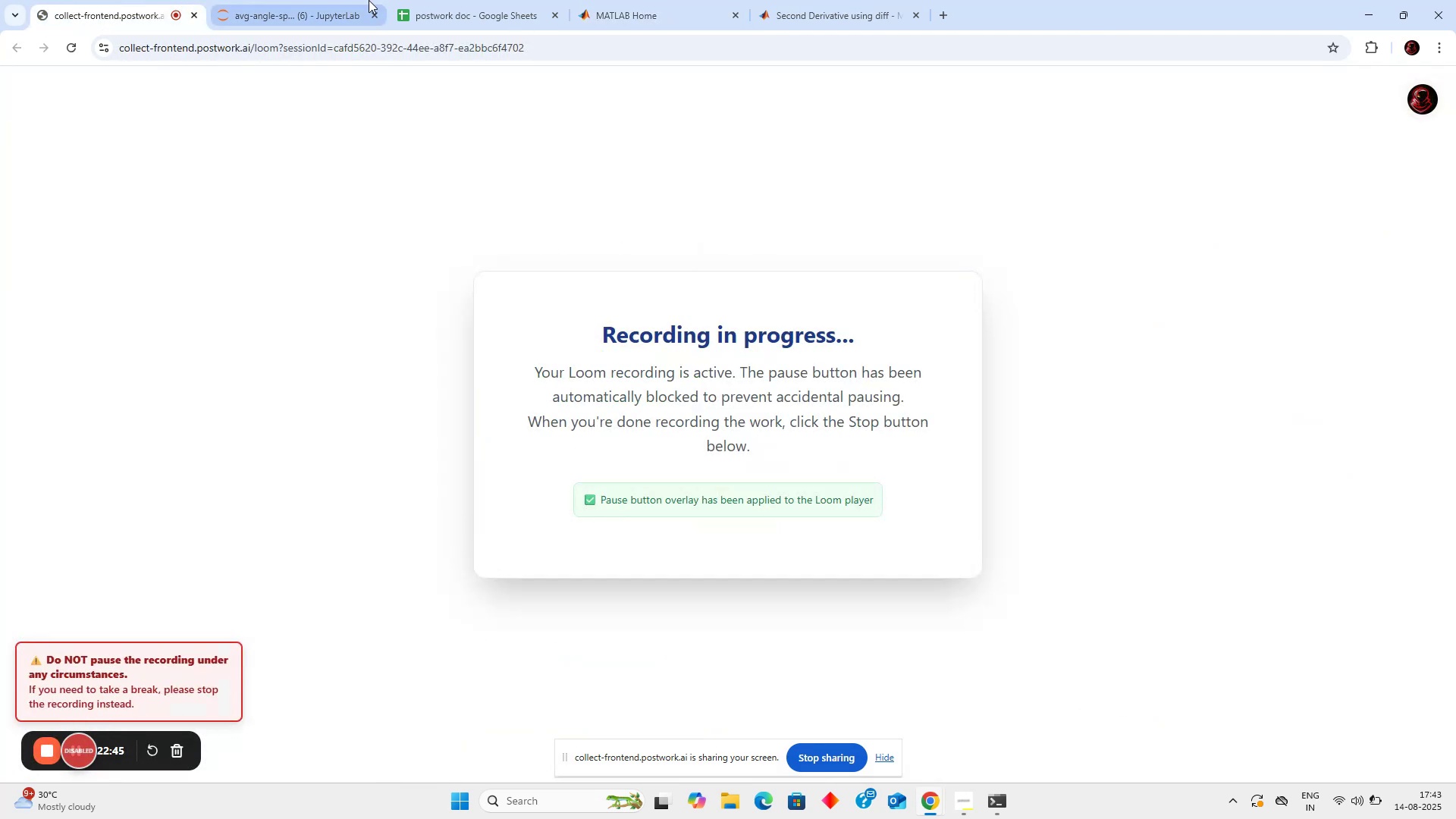 
left_click([372, 0])
 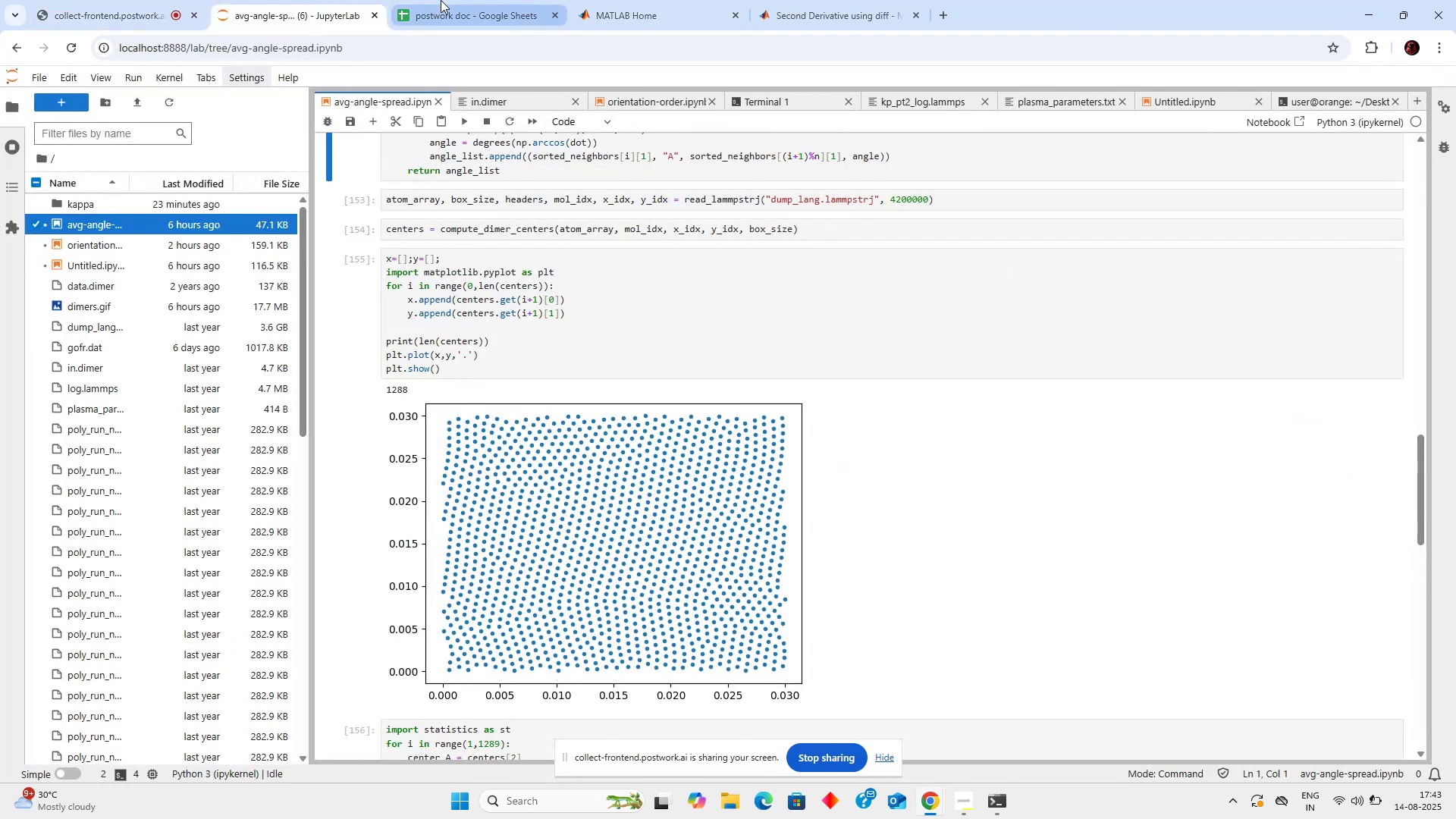 
left_click([441, 0])
 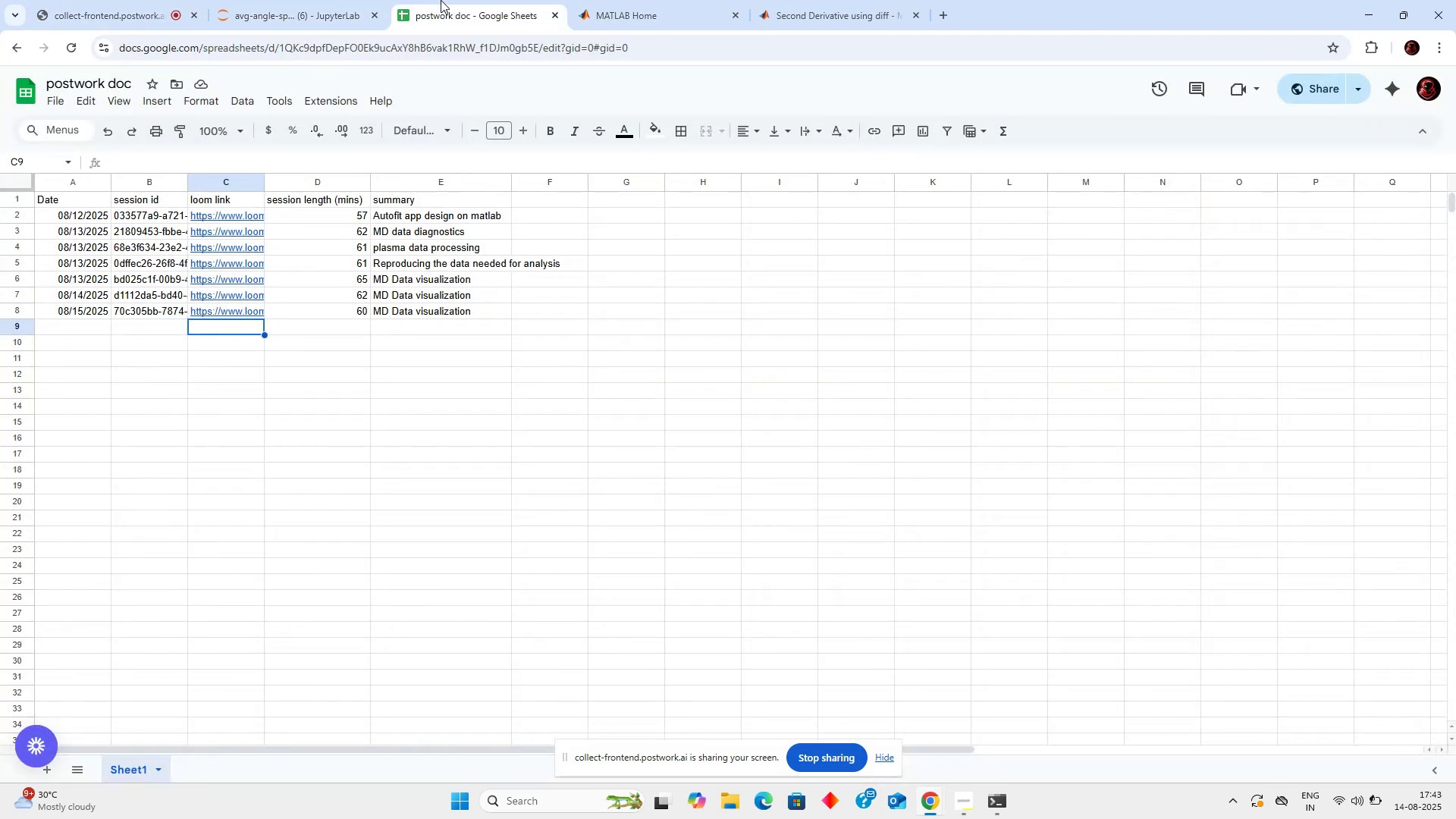 
mouse_move([699, 8])
 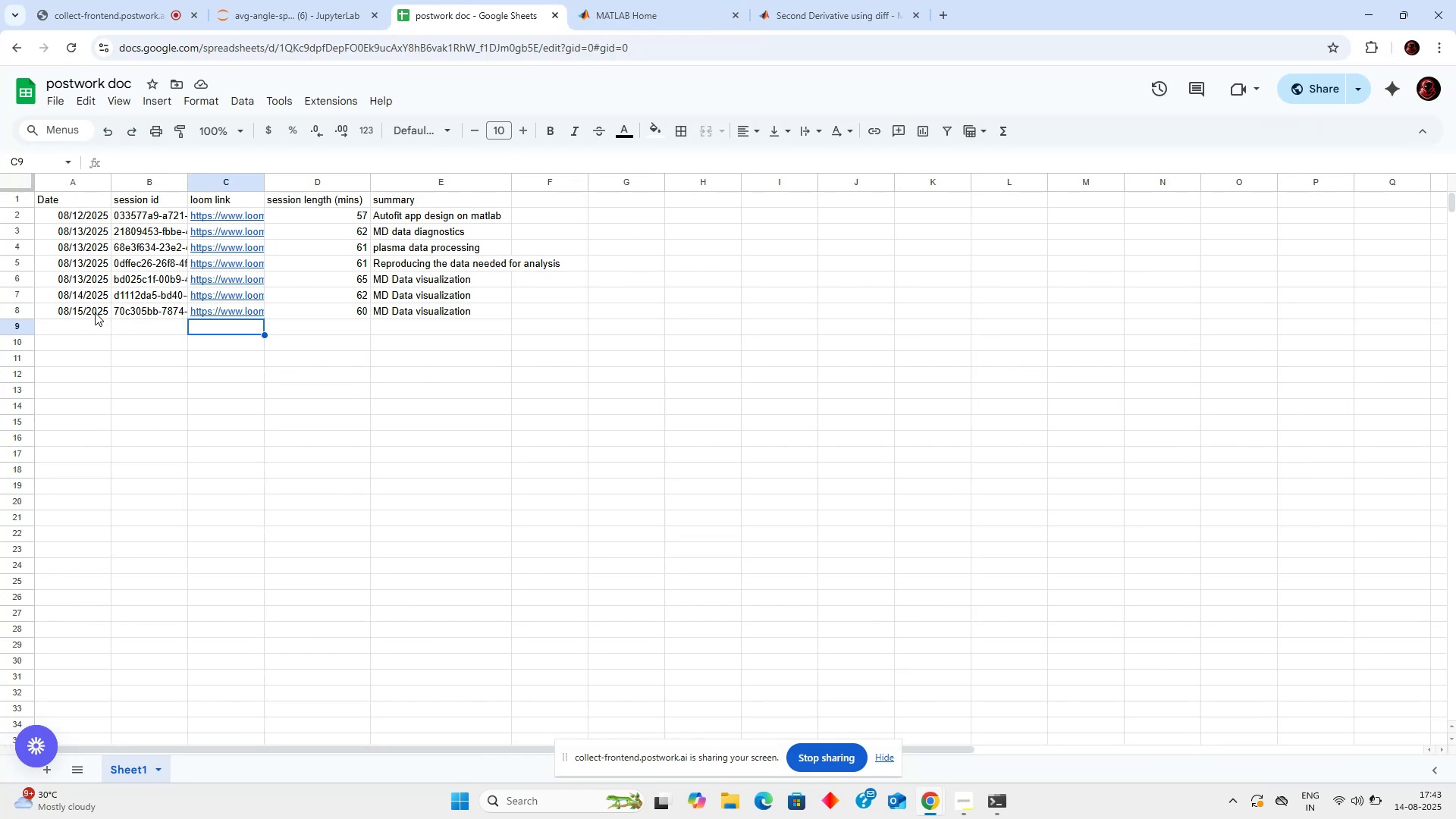 
left_click([95, 312])
 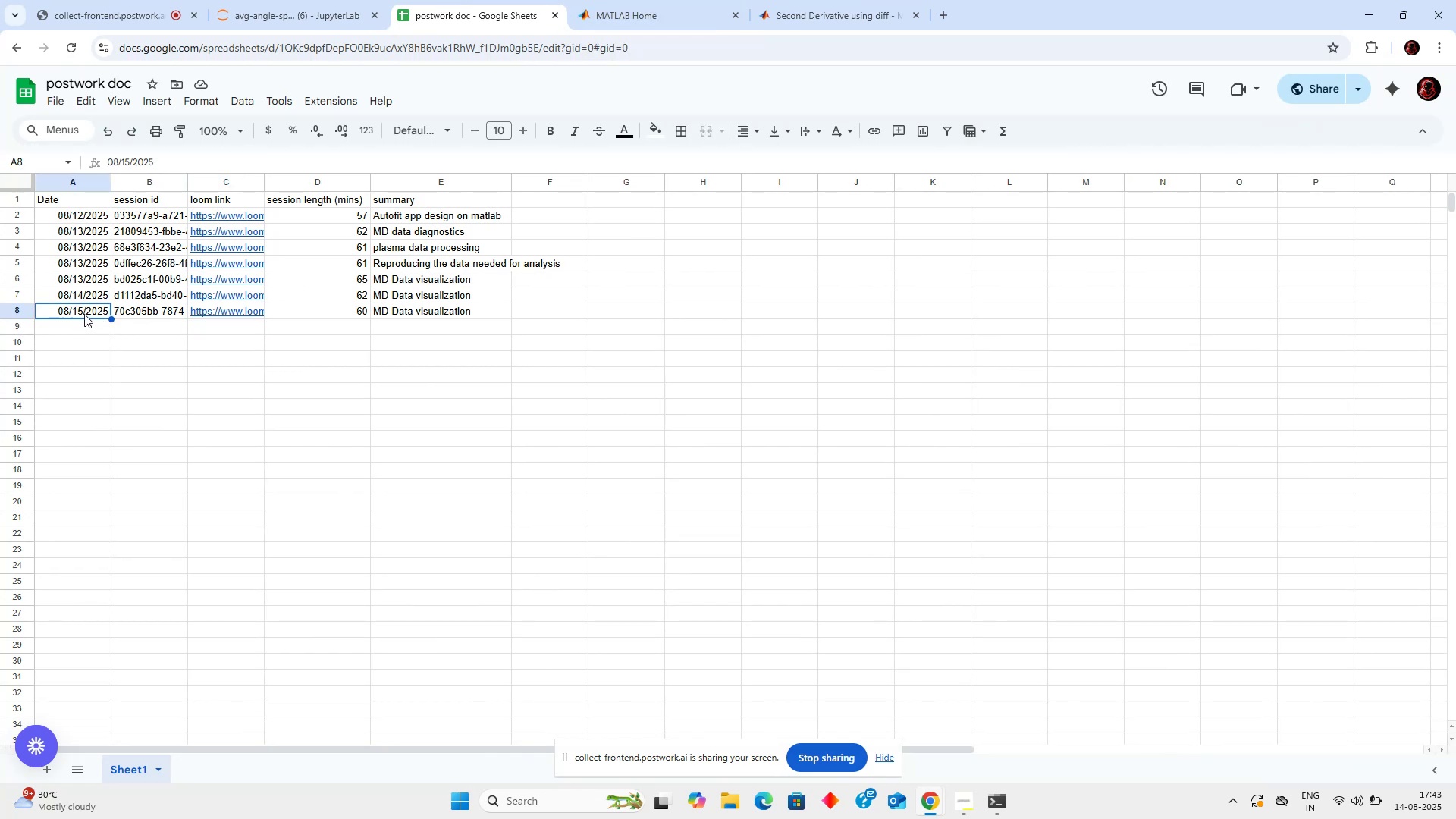 
double_click([86, 314])
 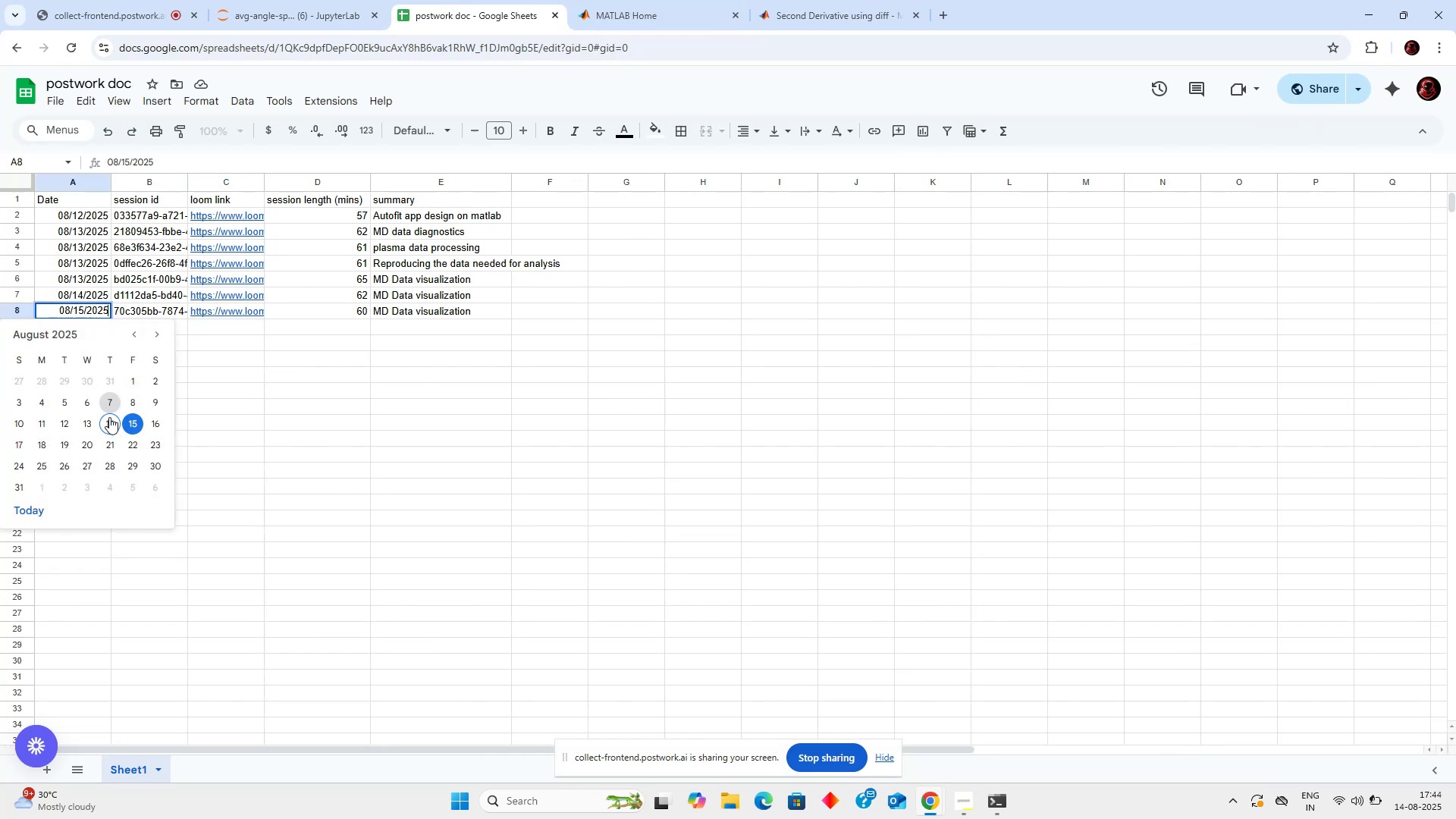 
left_click([119, 431])
 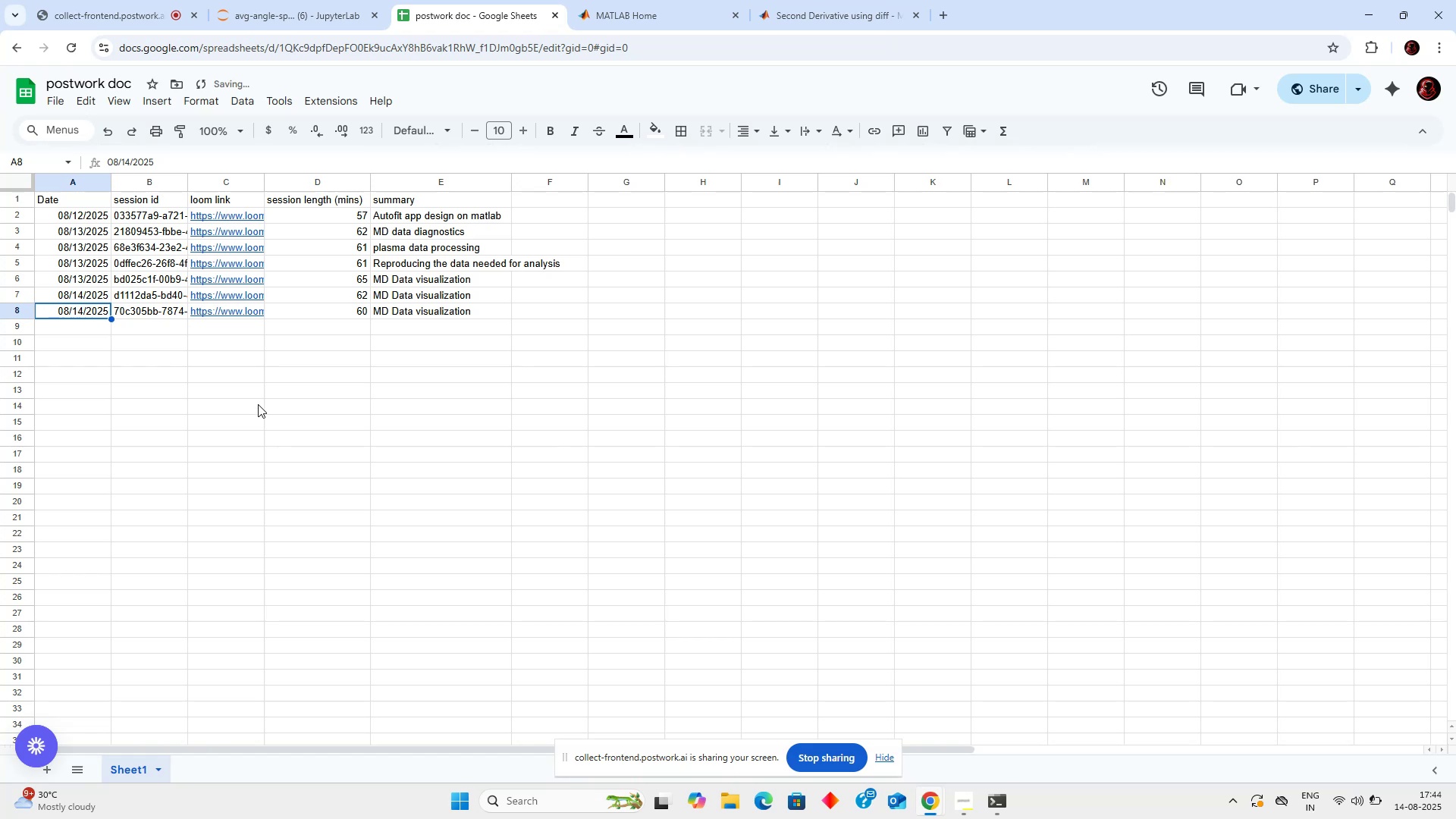 
left_click([258, 404])
 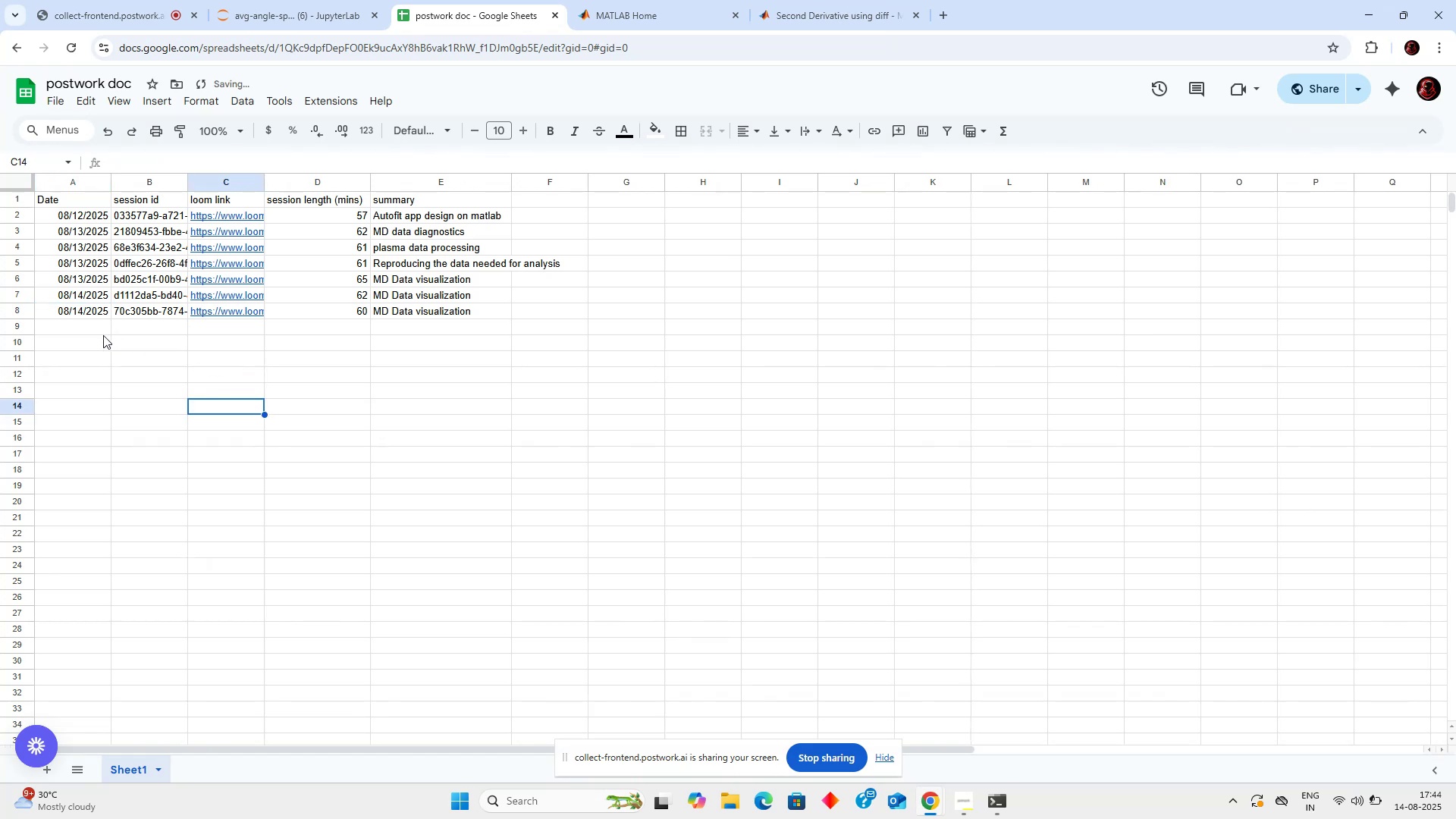 
left_click([103, 335])
 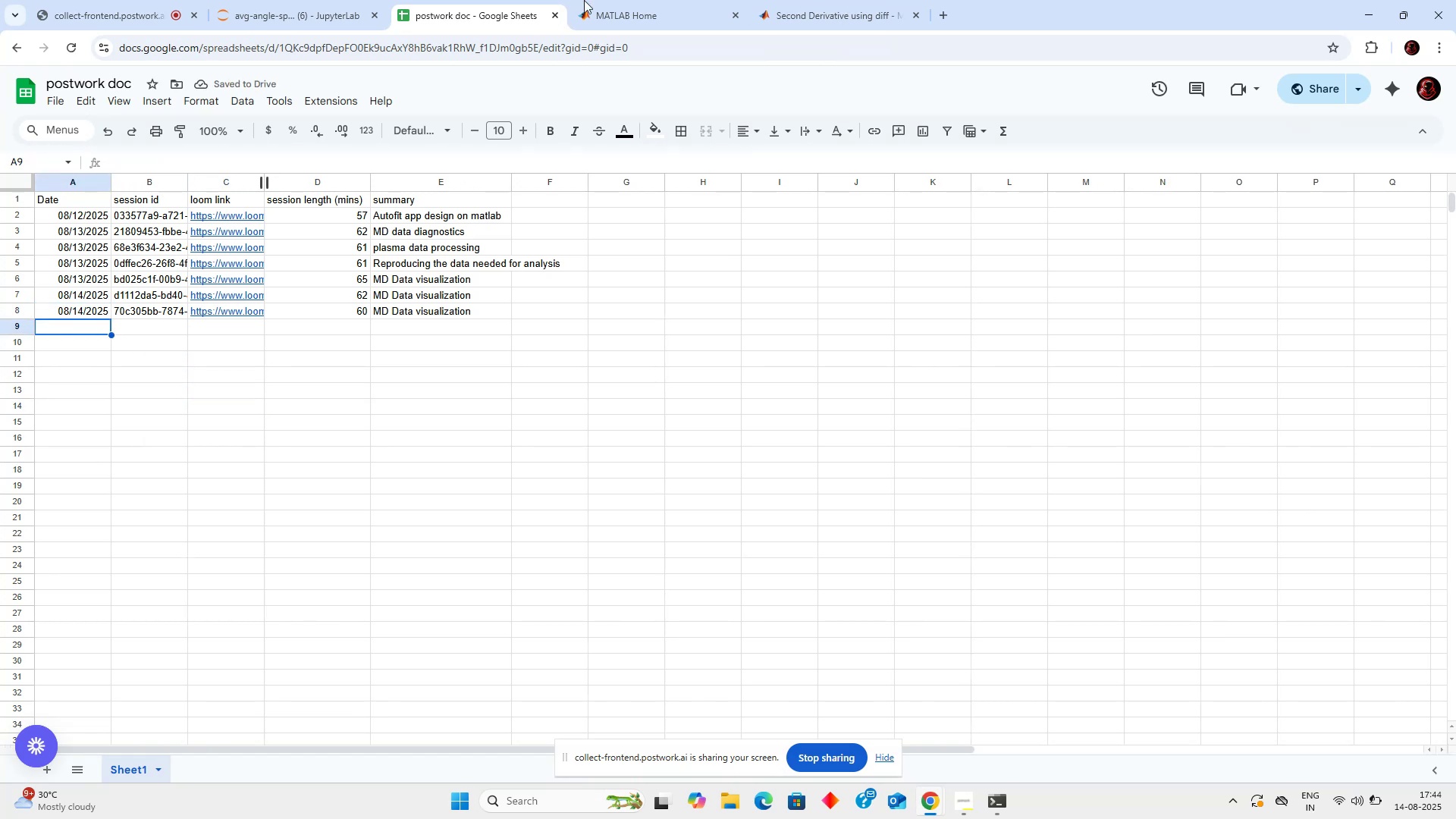 
left_click([610, 0])
 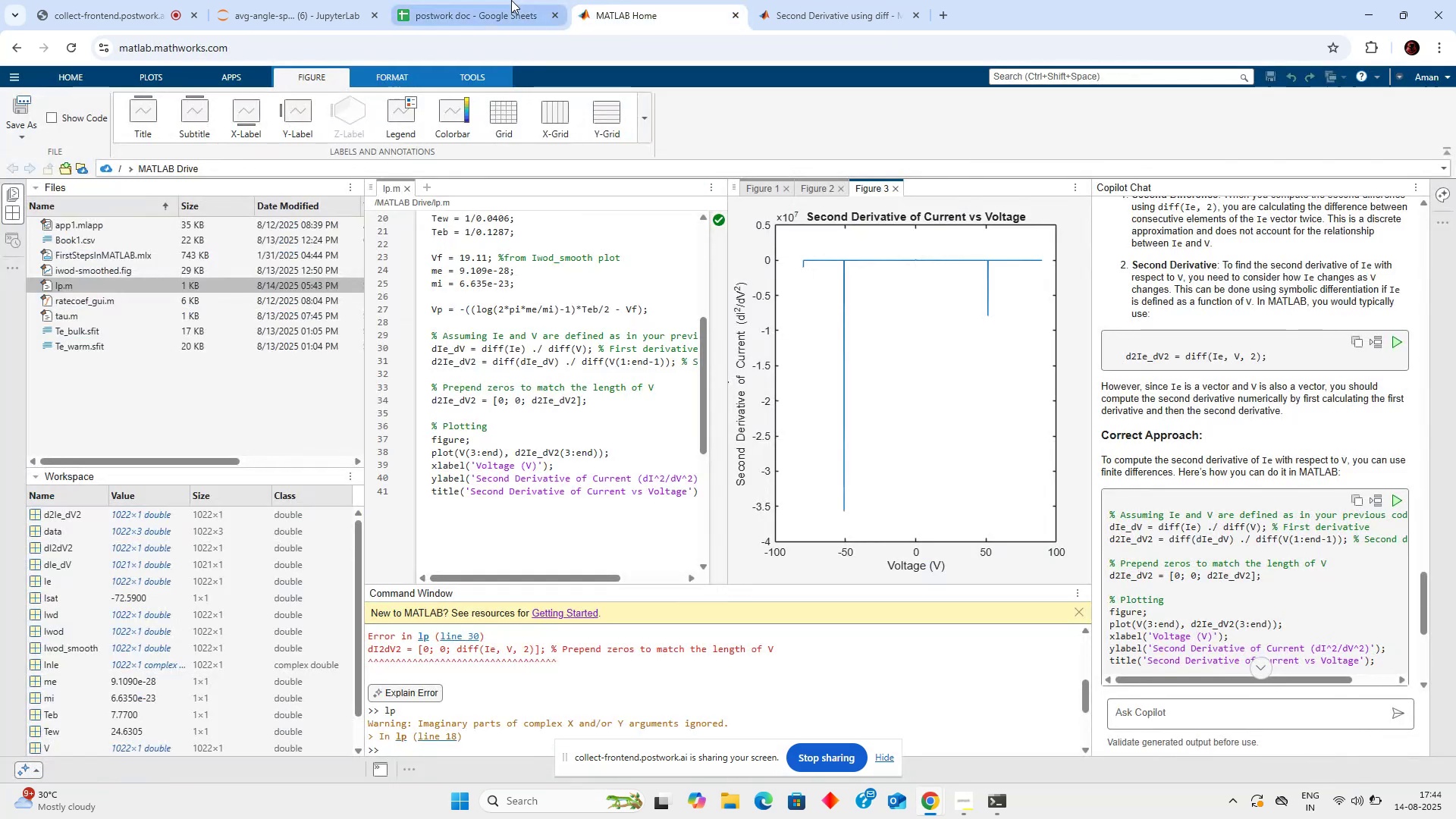 
left_click([511, 0])
 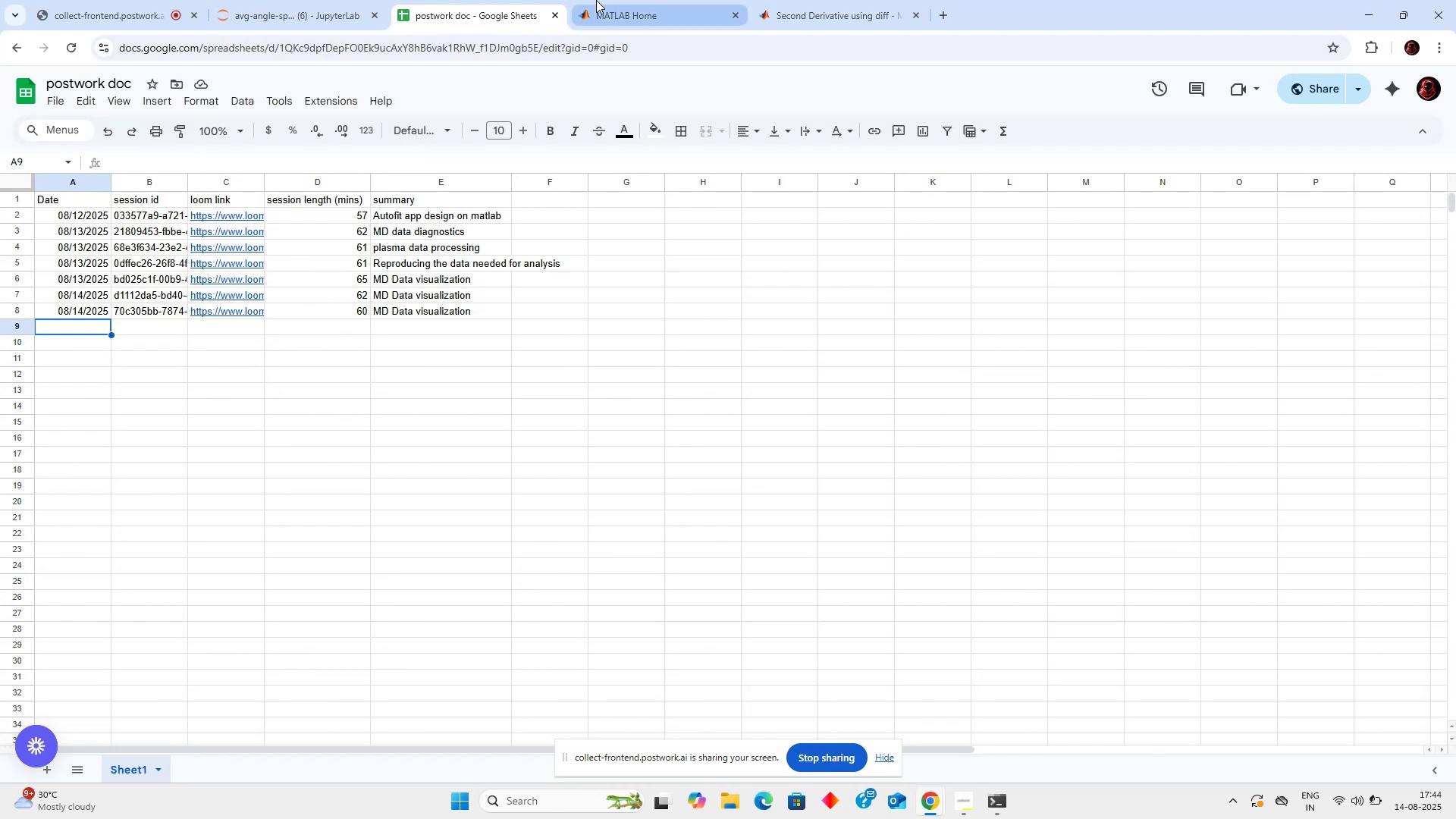 
wait(6.47)
 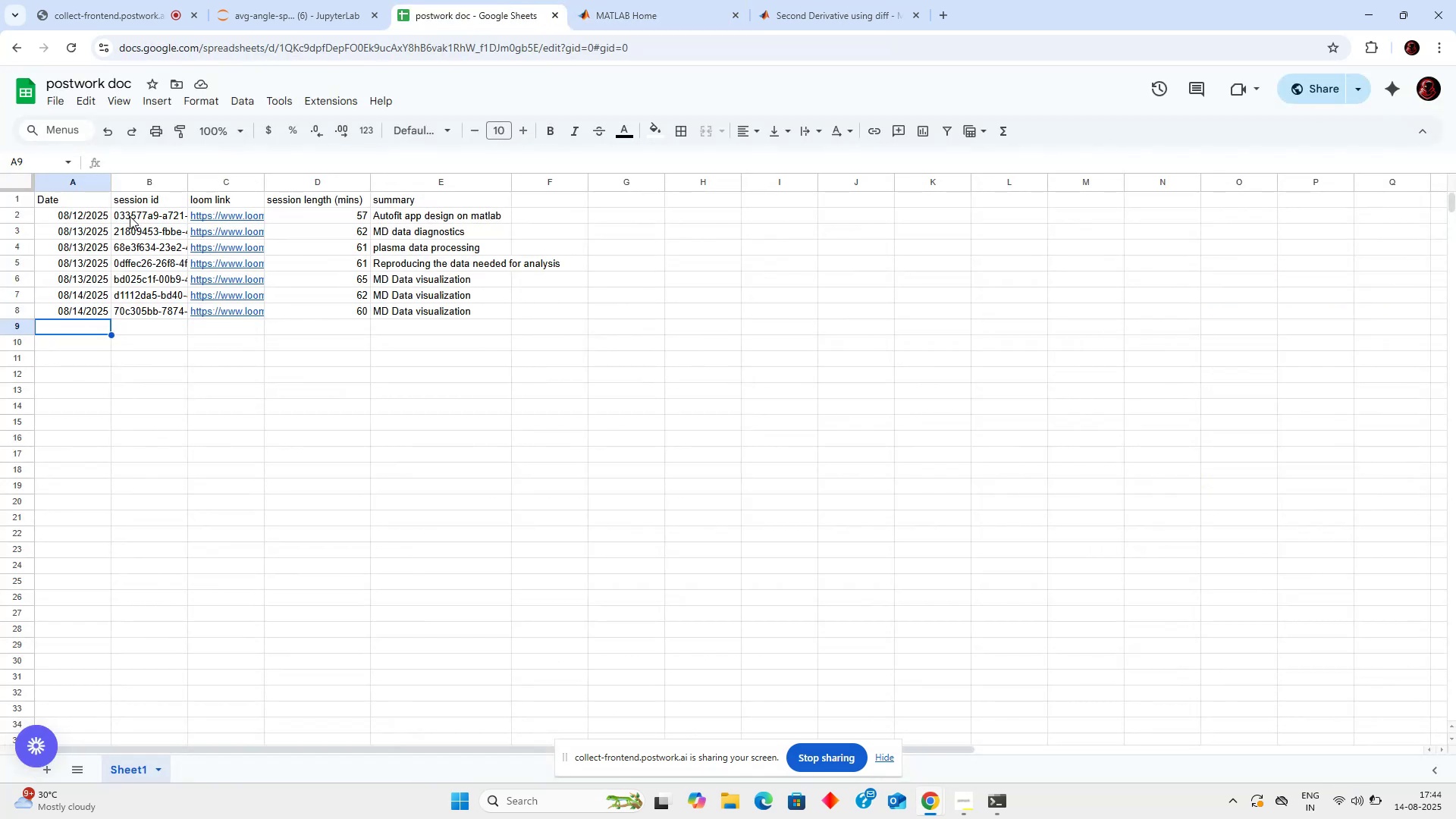 
left_click([596, 0])
 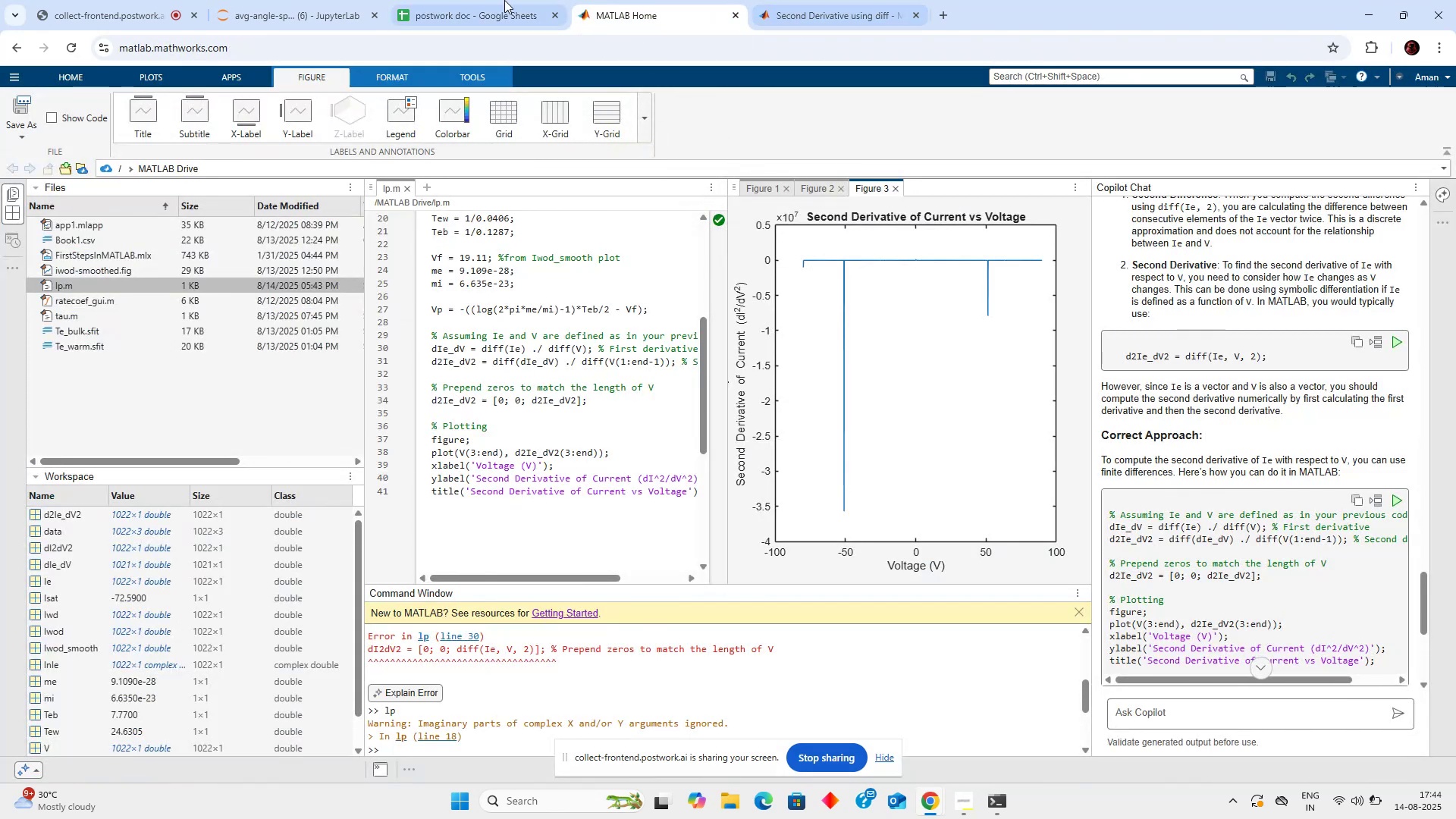 
left_click([492, 0])
 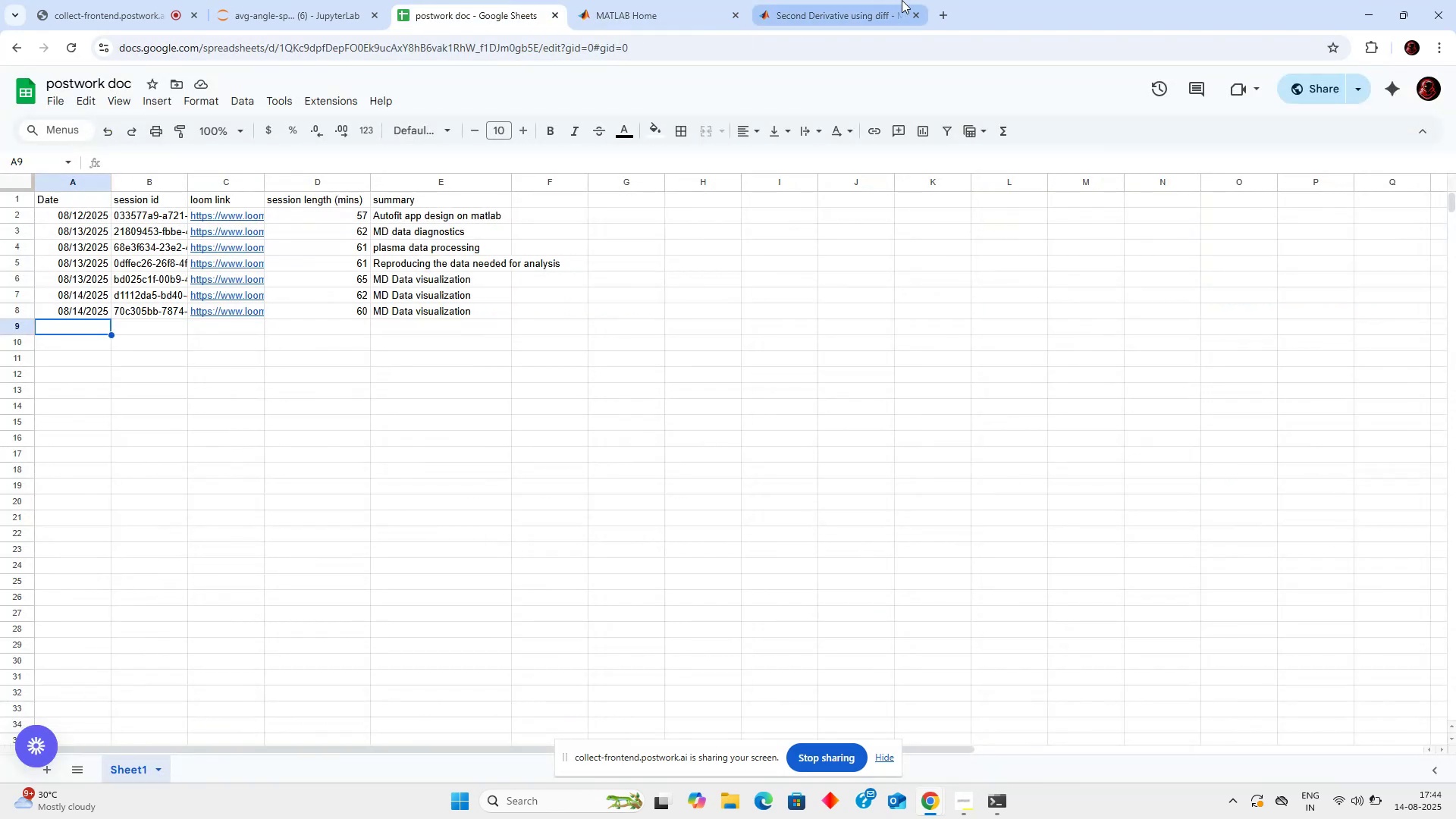 
left_click([911, 0])
 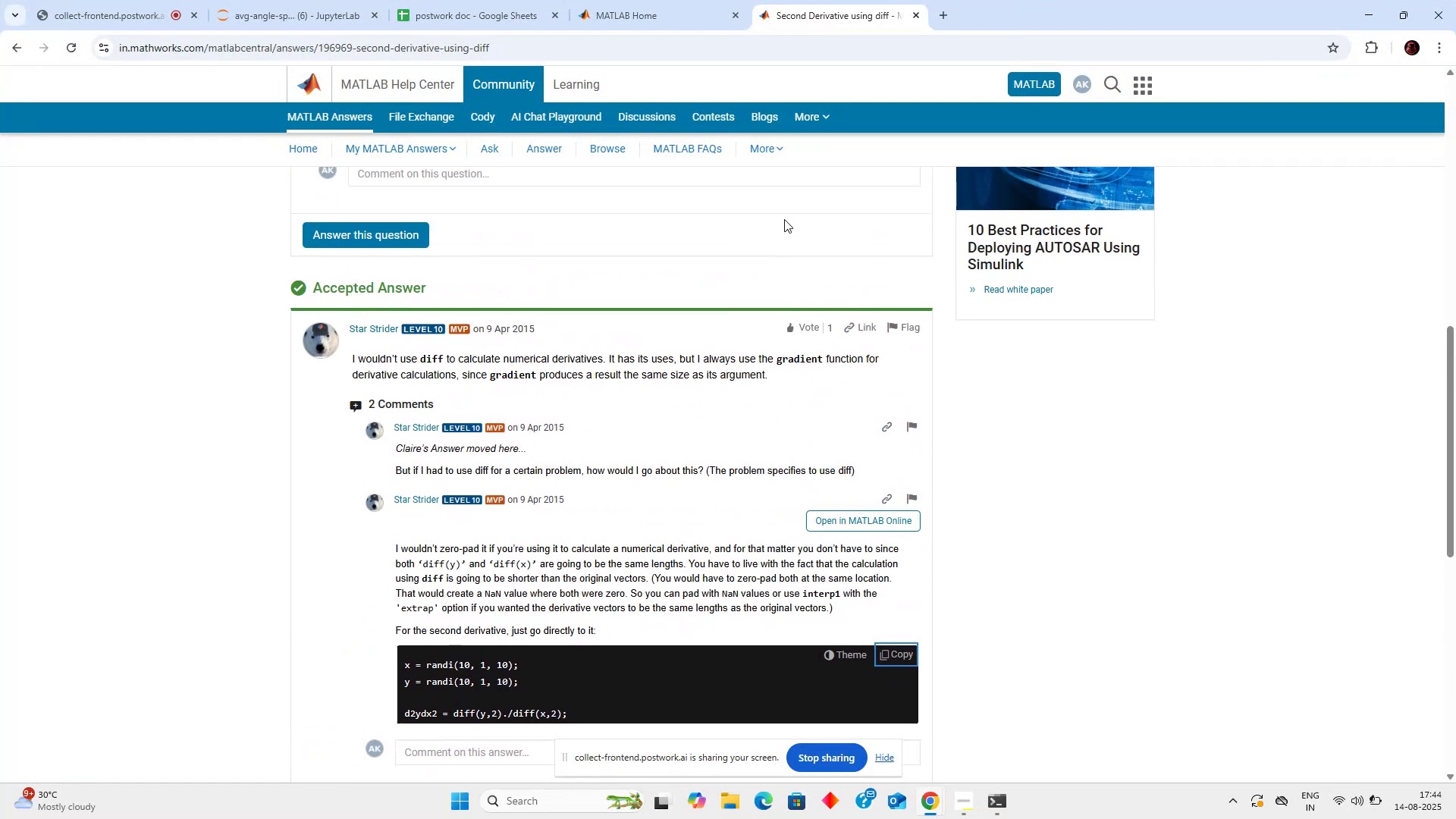 
wait(10.69)
 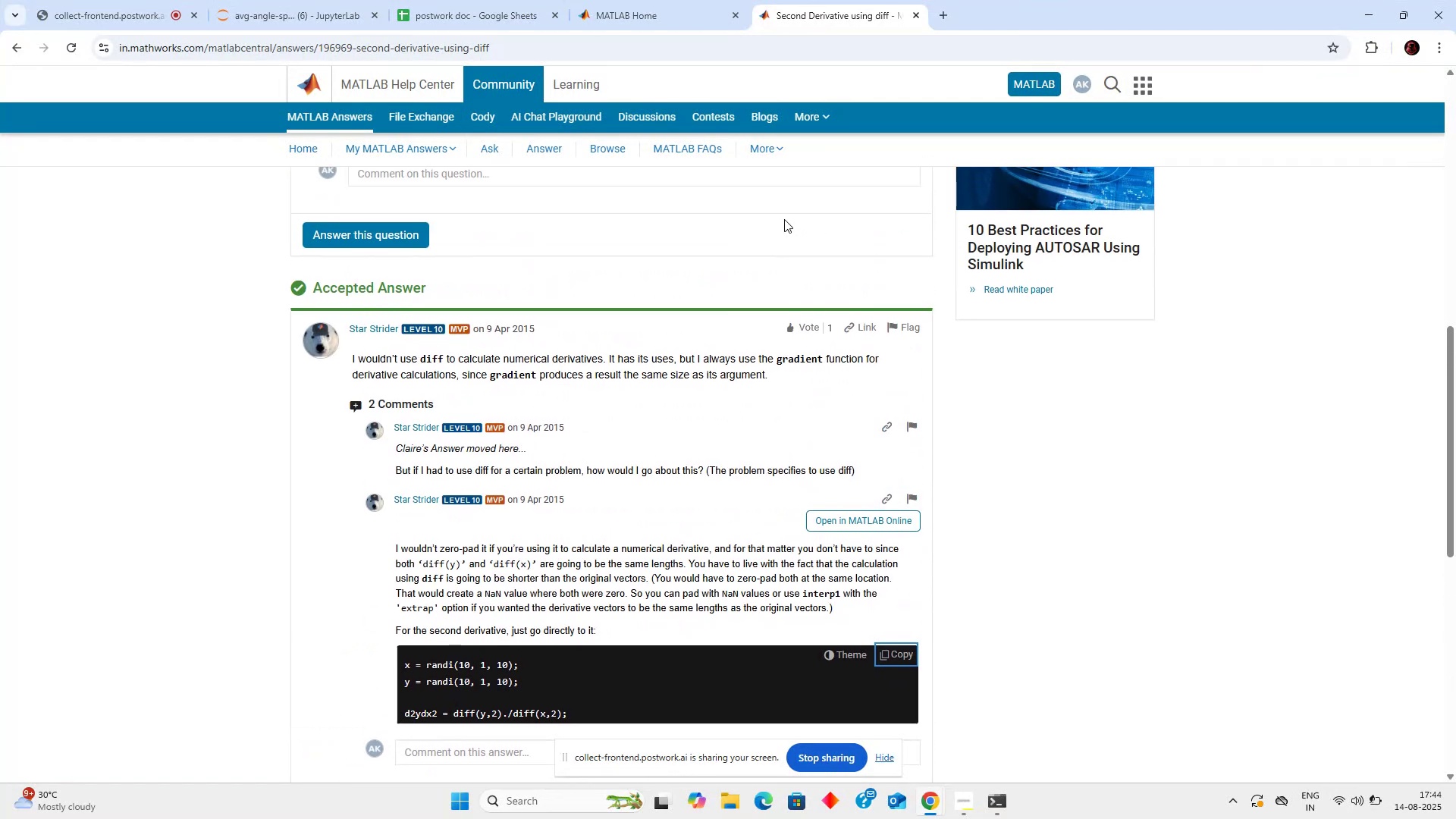 
left_click([489, 0])
 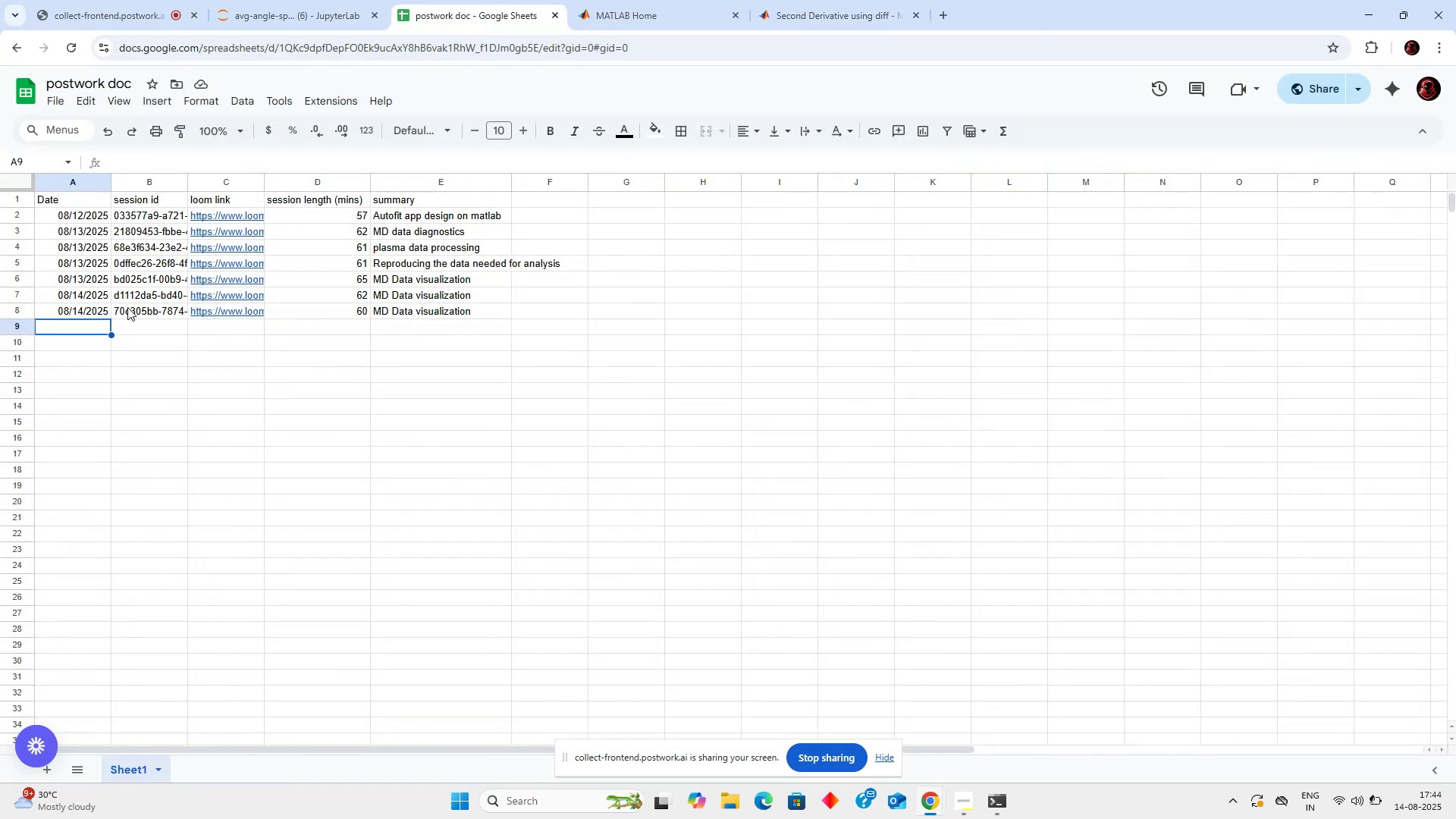 
wait(8.69)
 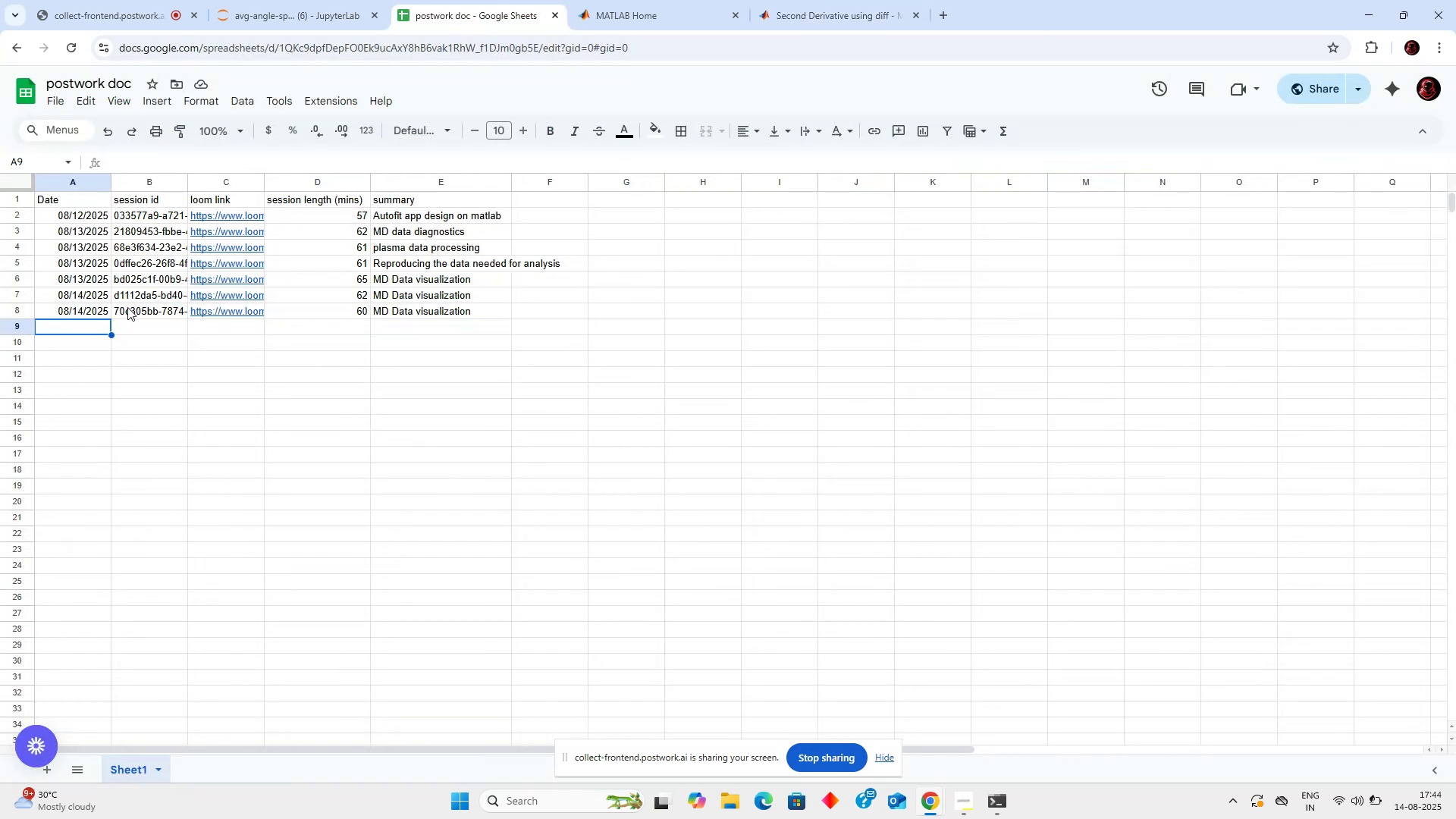 
left_click([868, 0])
 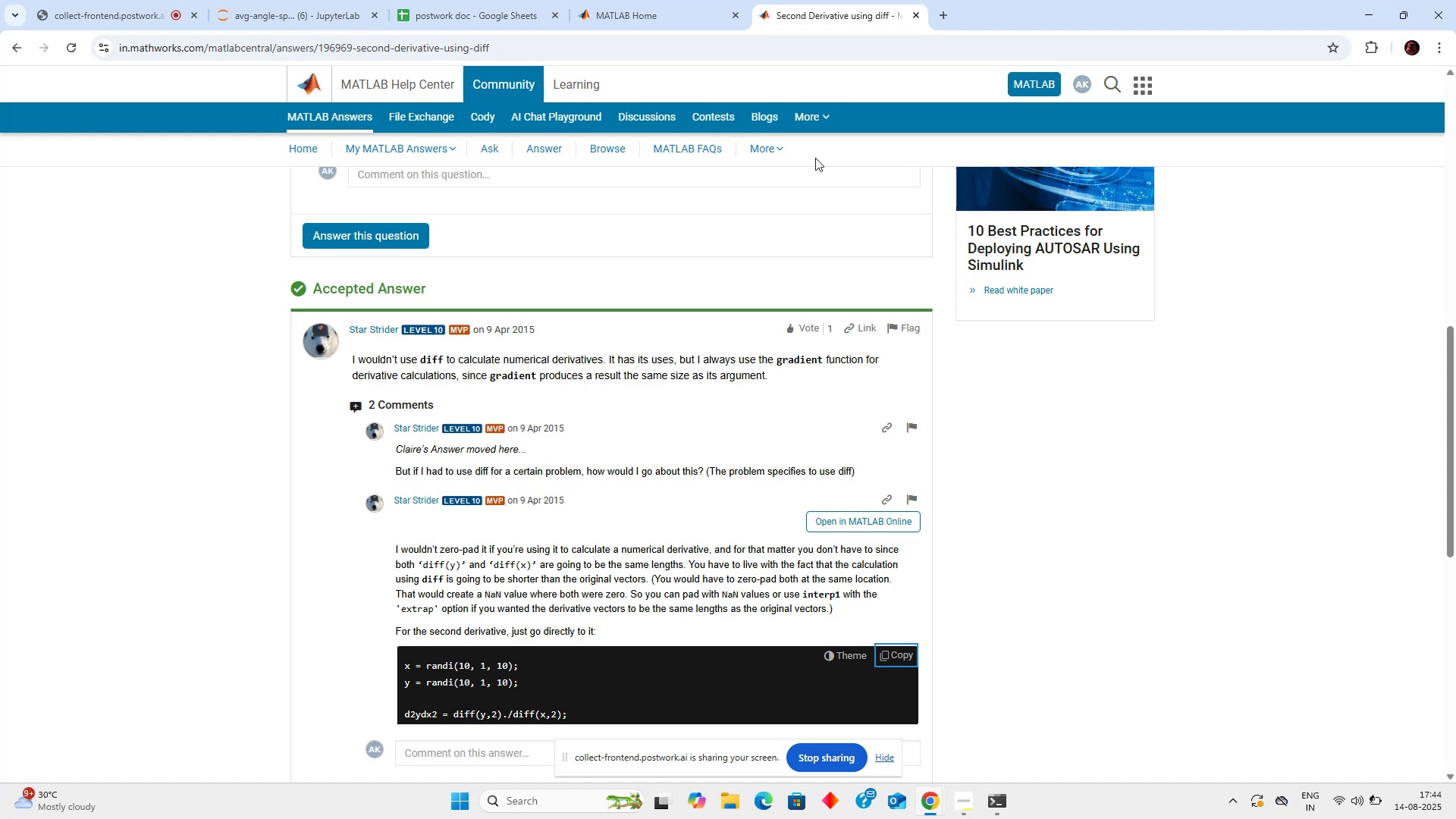 
wait(26.59)
 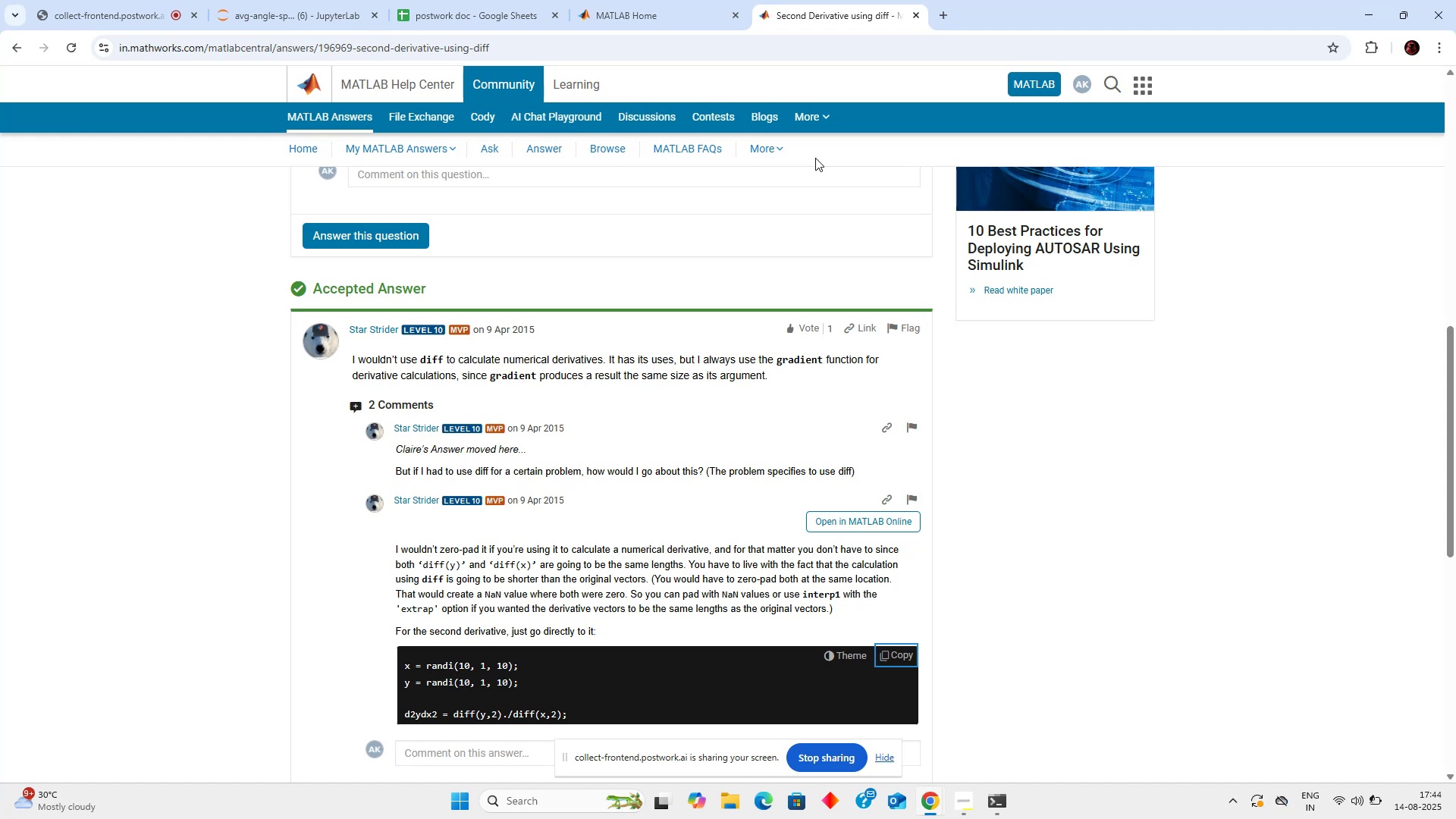 
left_click([698, 0])
 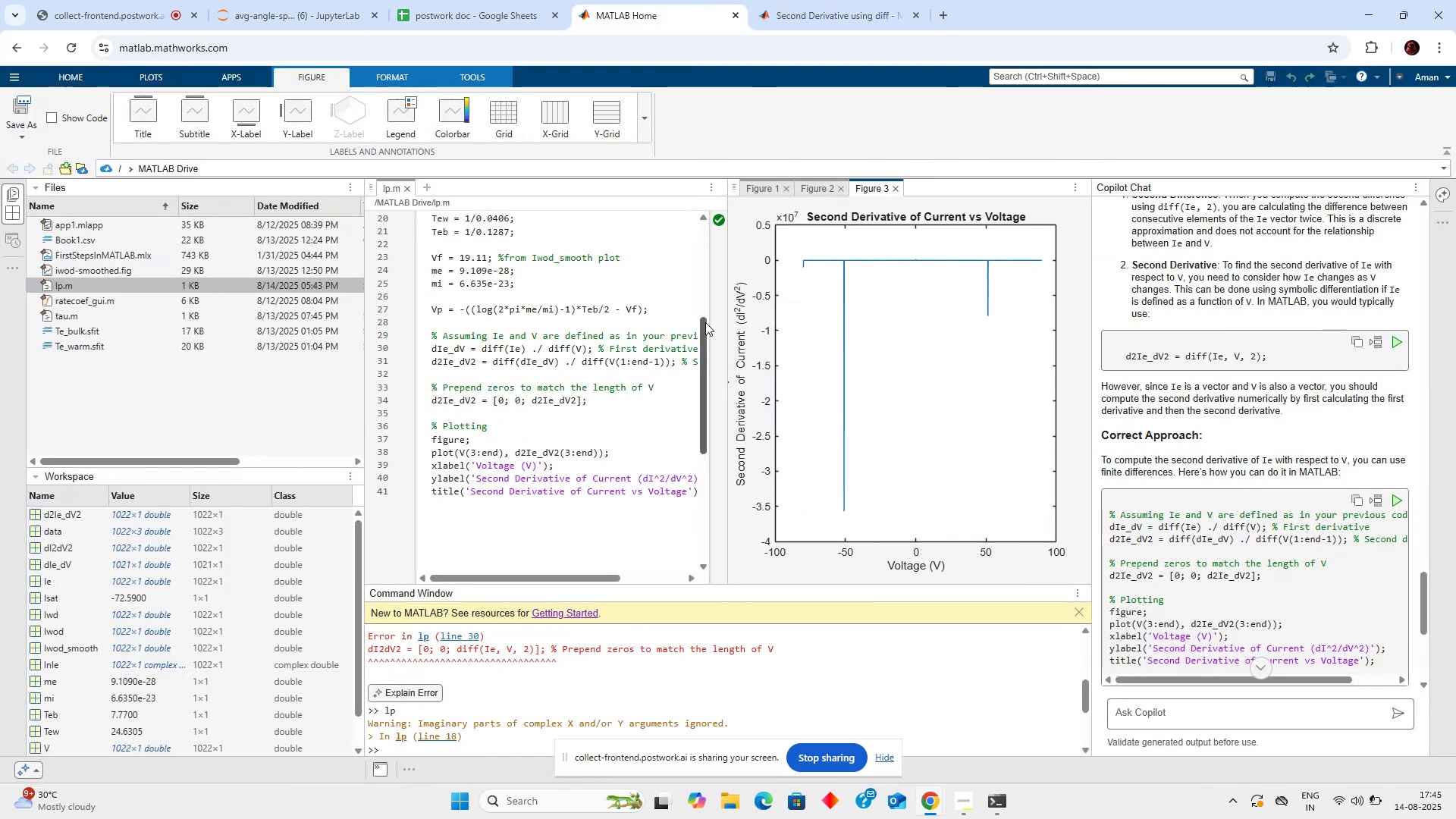 
wait(8.58)
 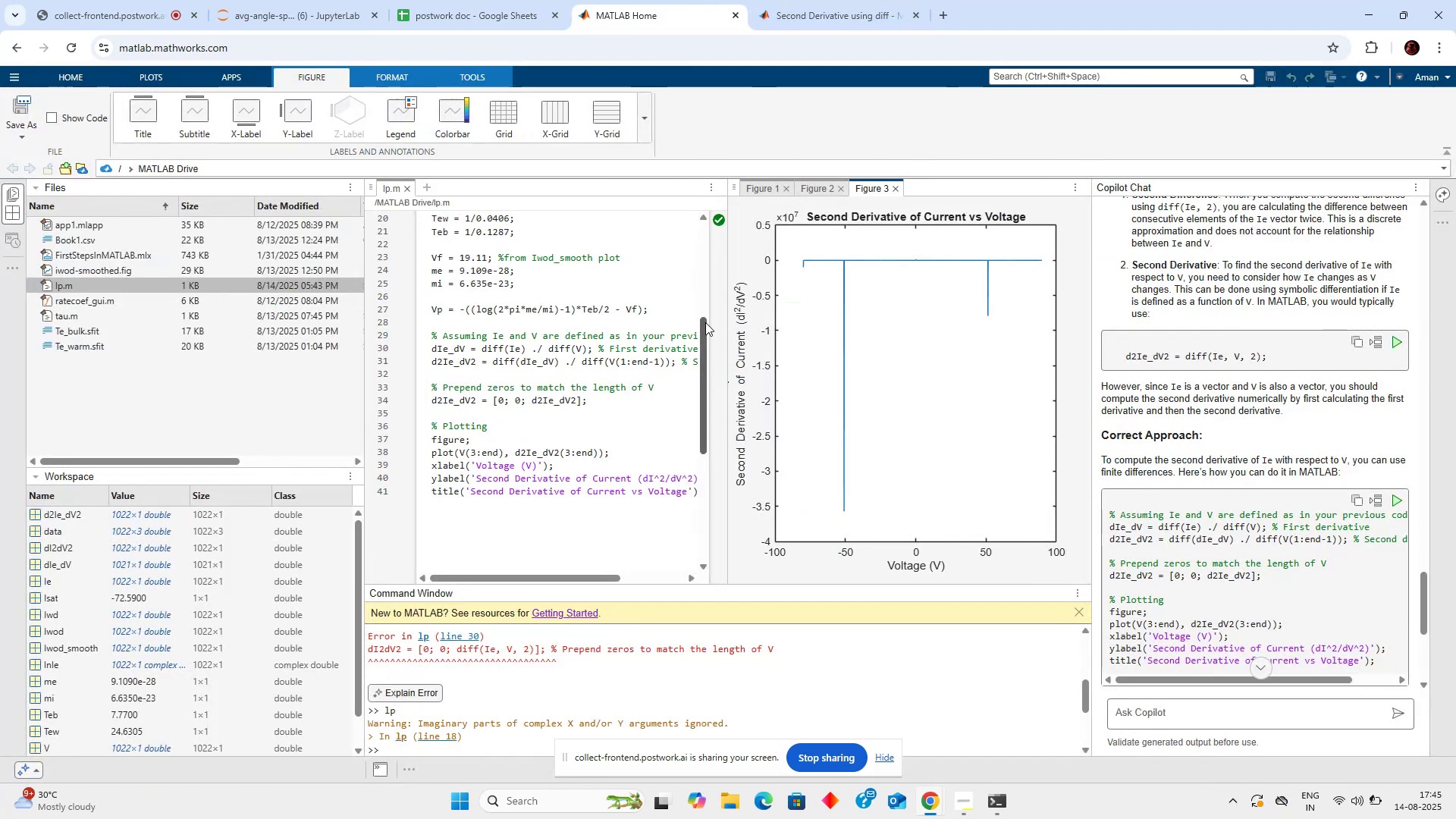 
left_click([643, 275])
 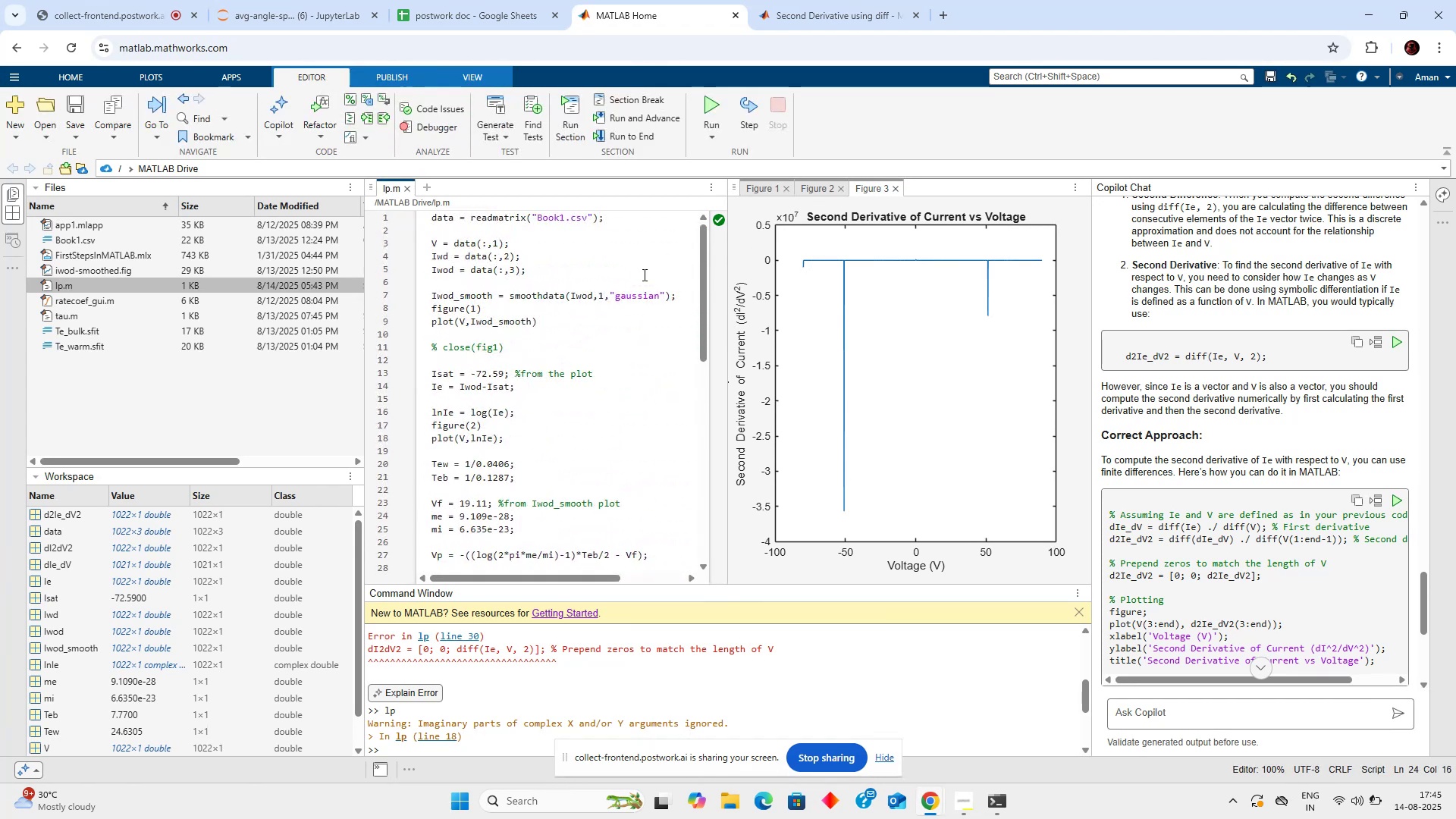 
wait(12.16)
 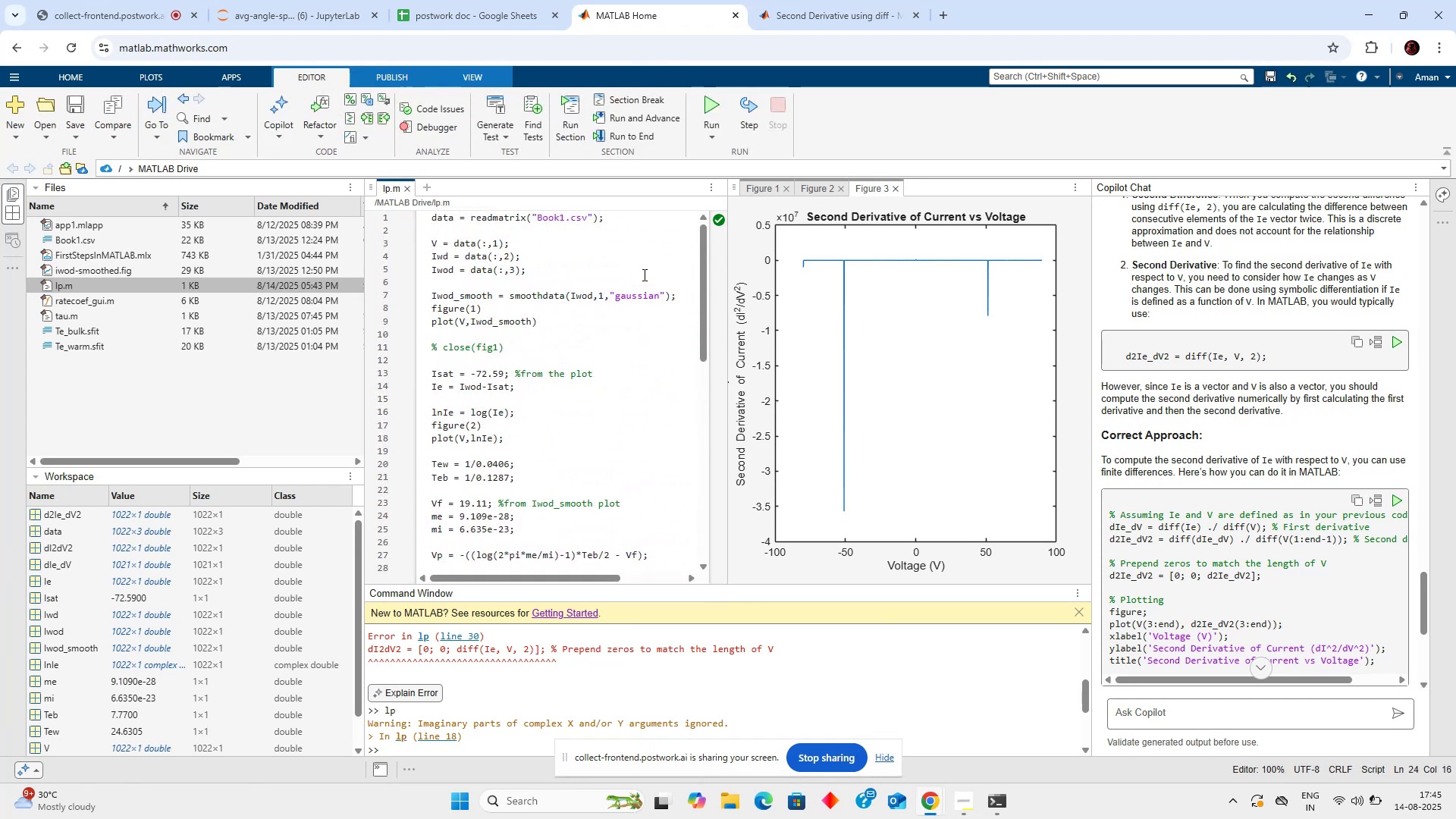 
left_click([574, 436])
 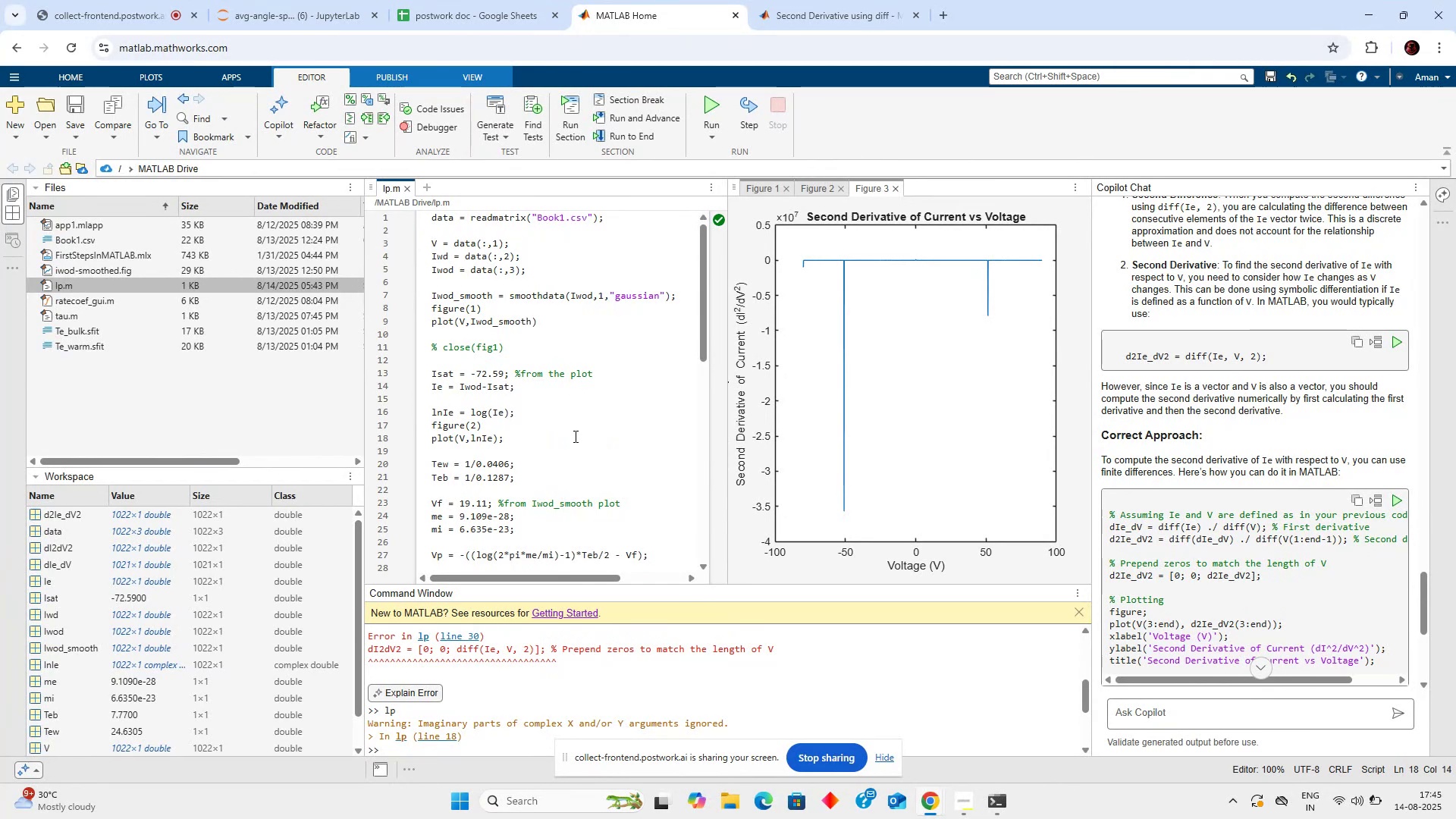 
left_click([574, 436])
 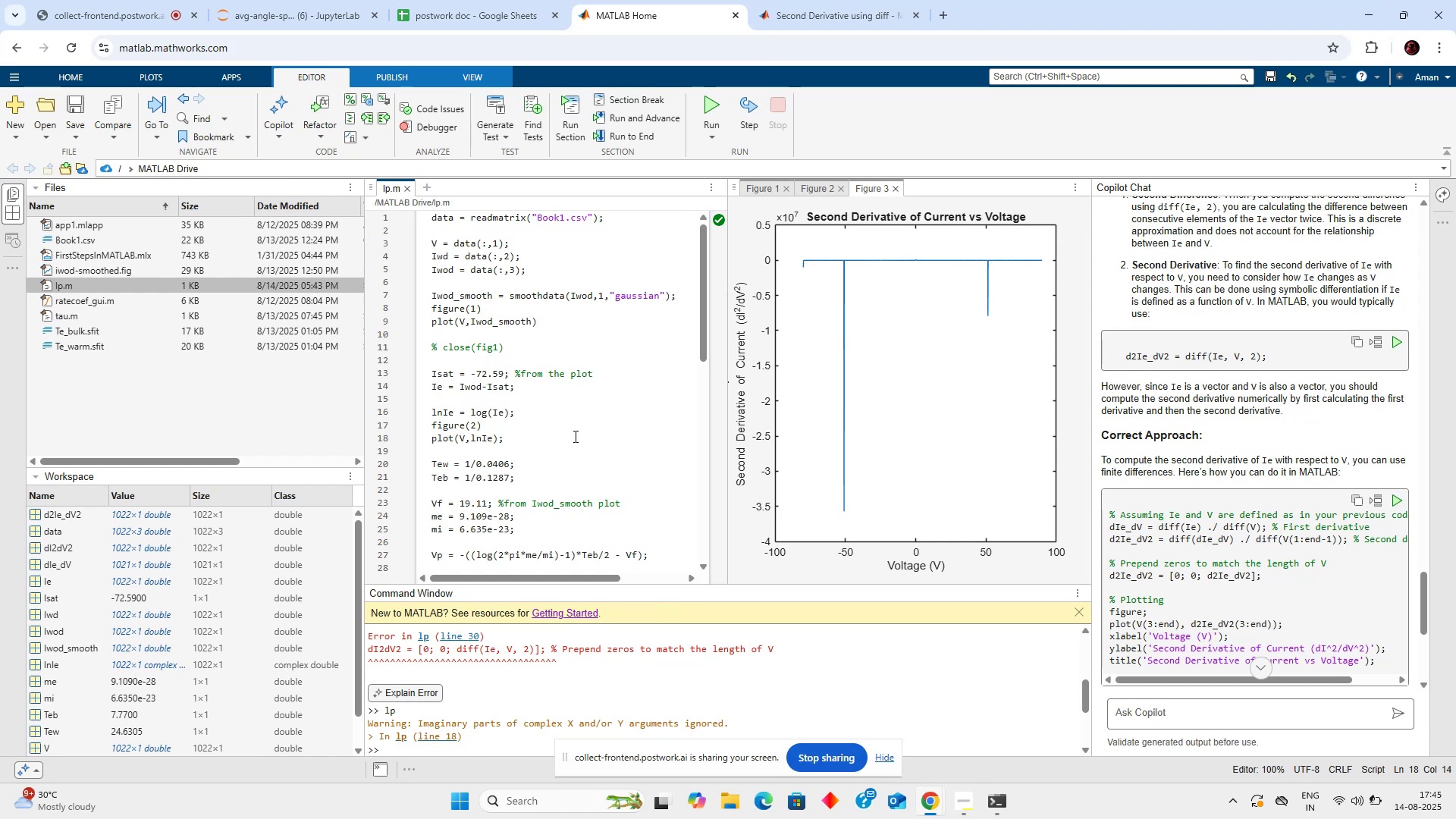 
wait(7.28)
 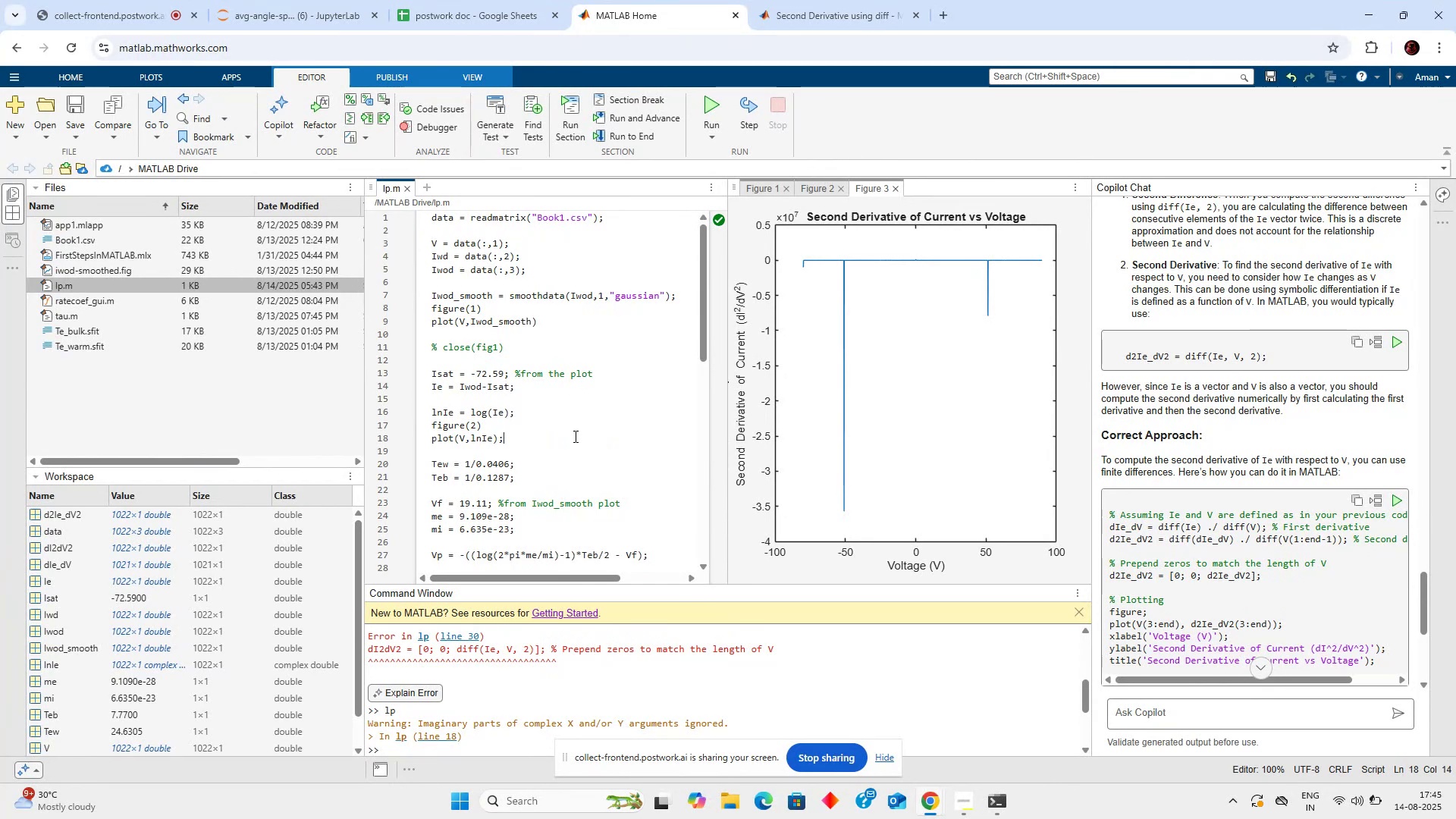 
mouse_move([1177, 568])
 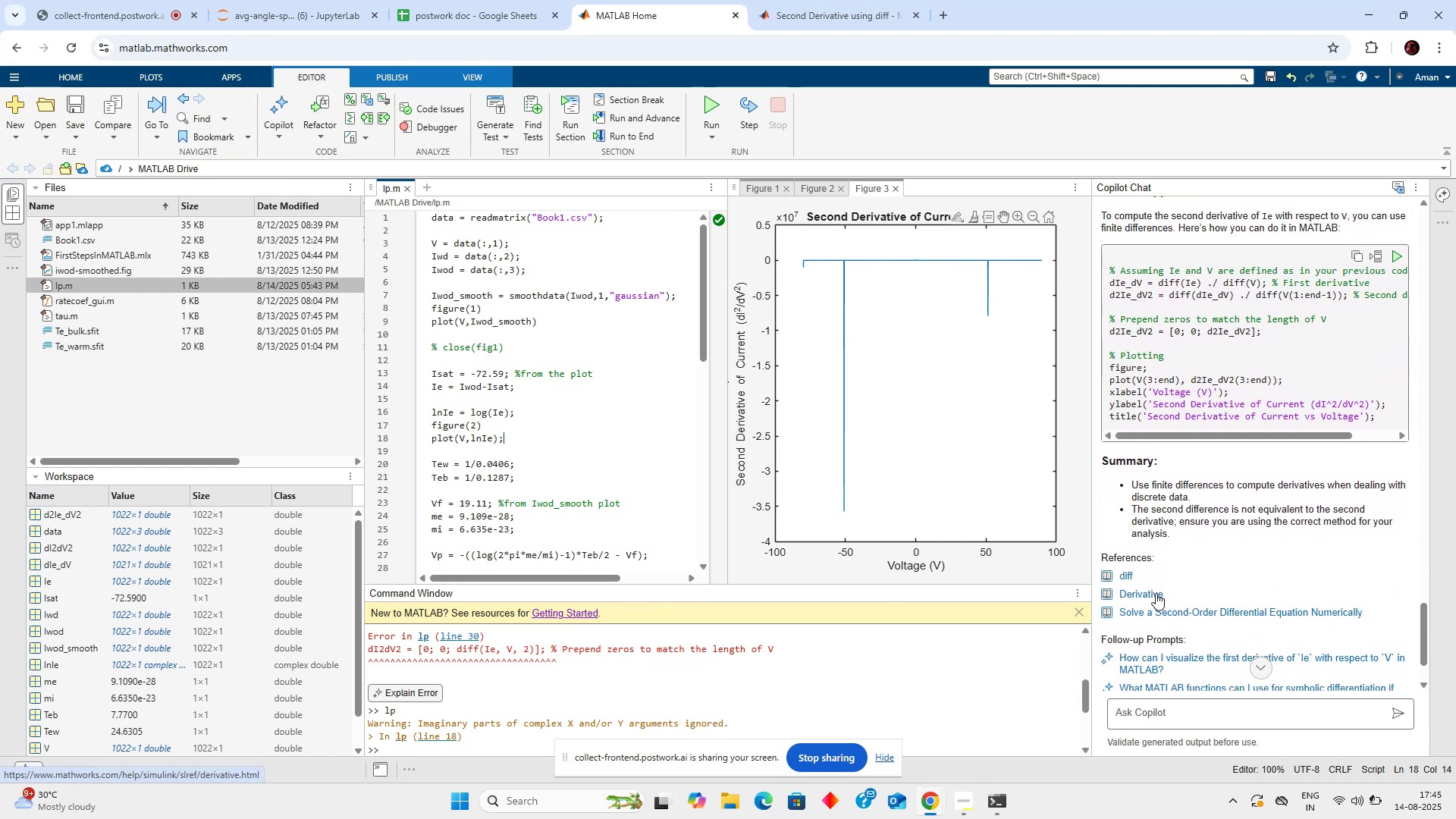 
left_click([1156, 593])
 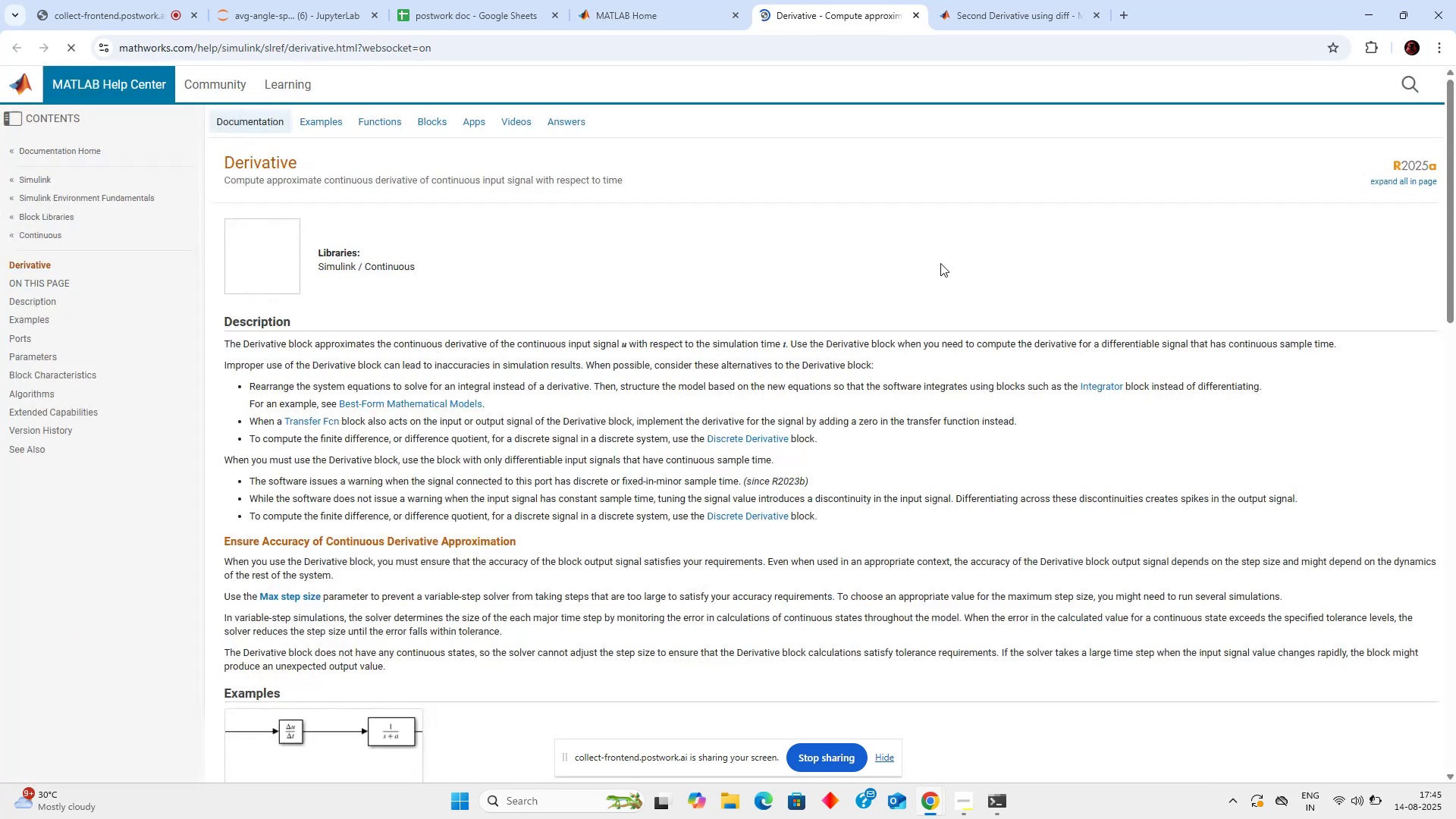 
wait(8.64)
 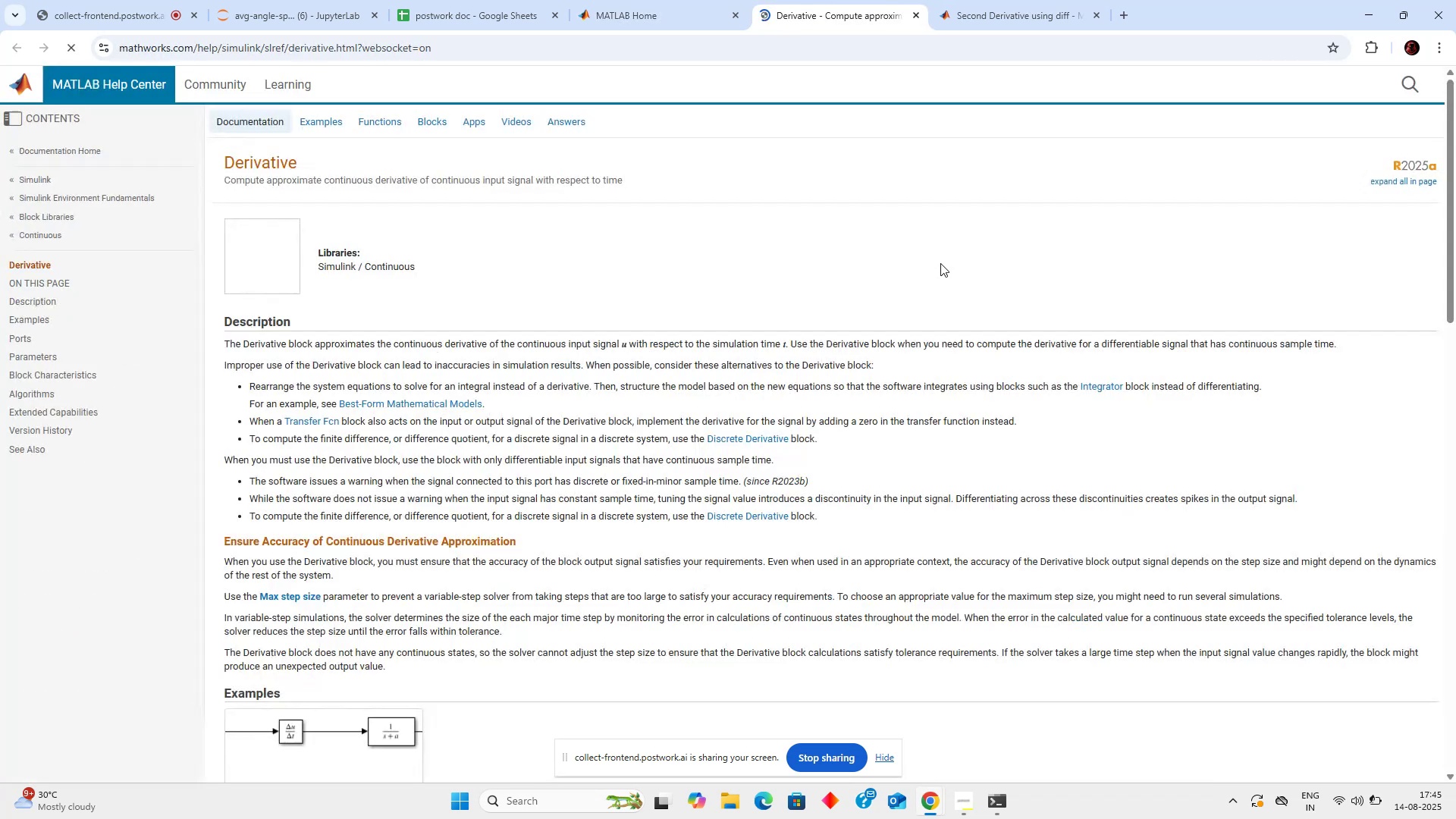 
left_click([918, 14])
 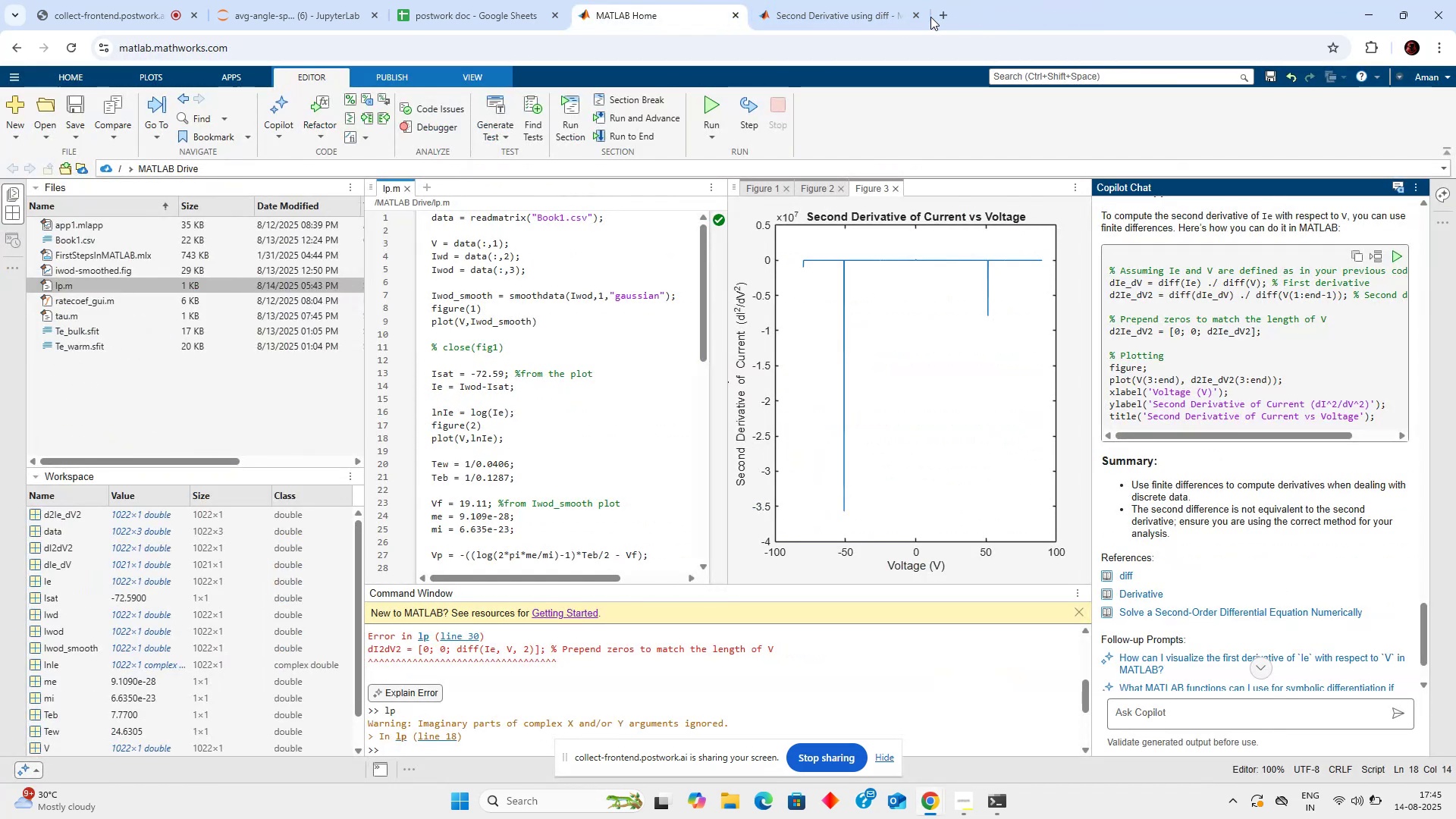 
left_click([942, 16])
 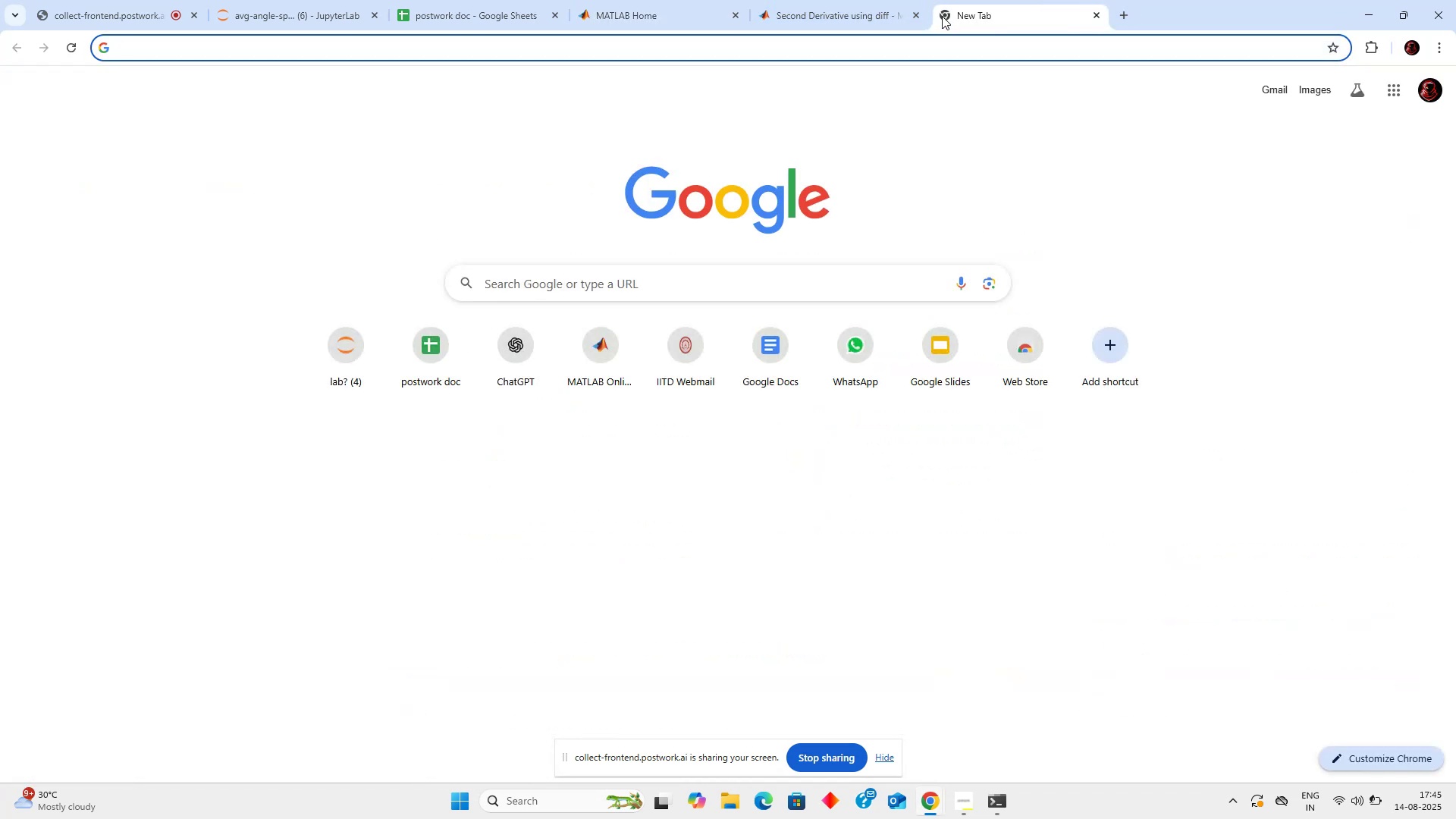 
type(chatgpthow do I calculate second dr)
key(Backspace)
type(erivai)
key(Backspace)
type(tive of a vector with respec )
key(Backspace)
type( )
key(Backspace)
type(t to another vector in matlab)
 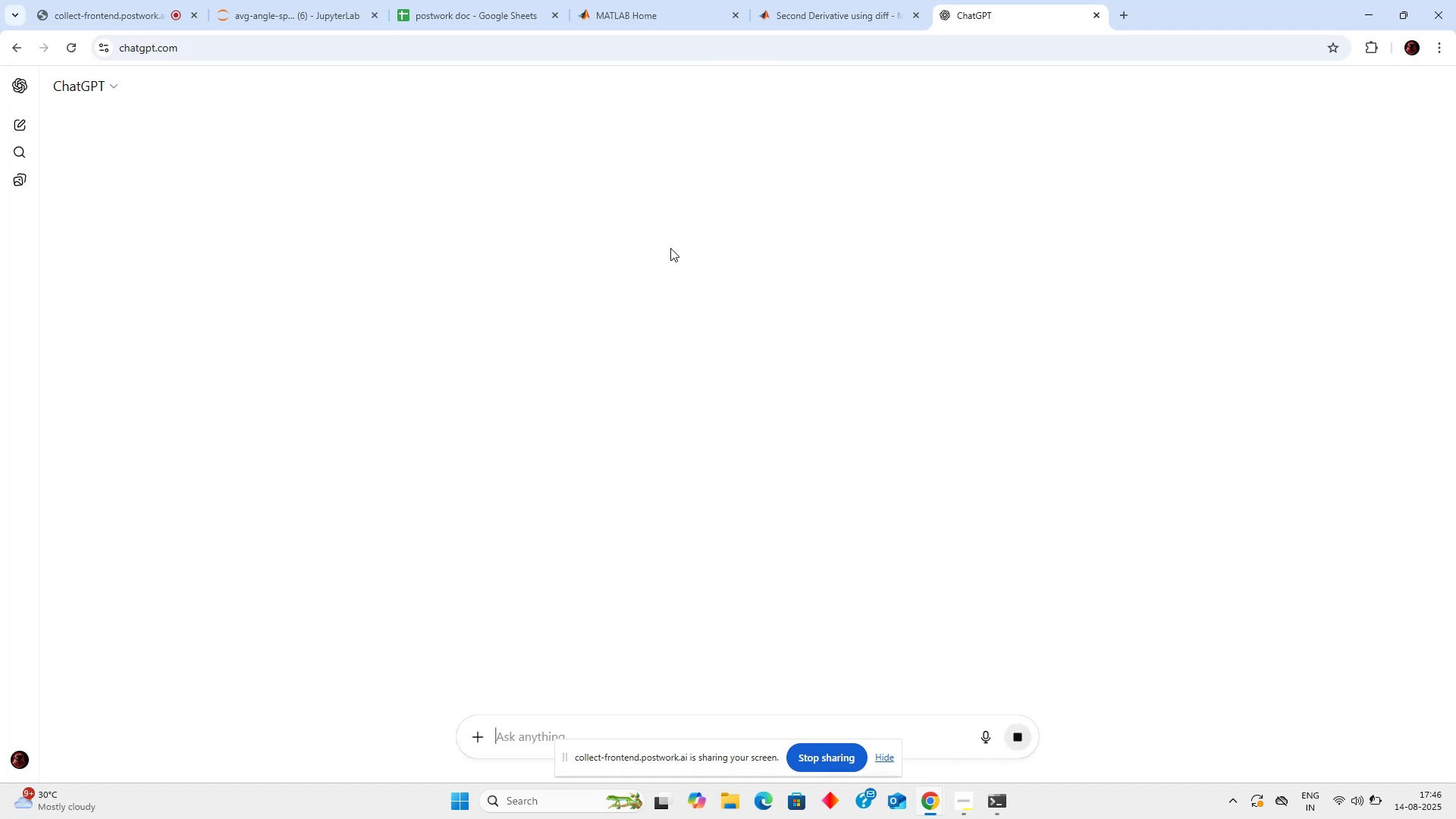 
hold_key(key=Enter, duration=29.44)
 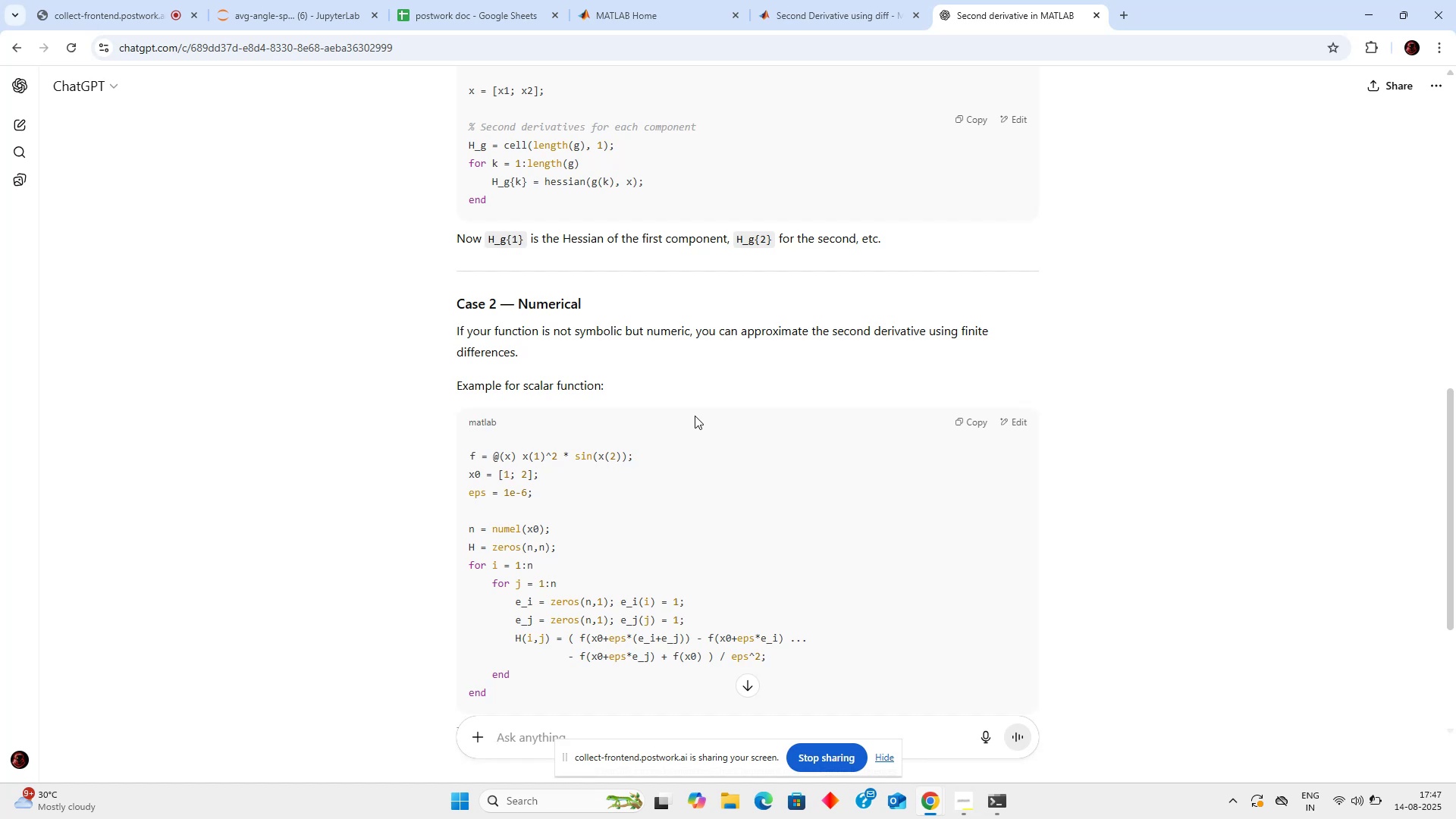 
wait(56.75)
 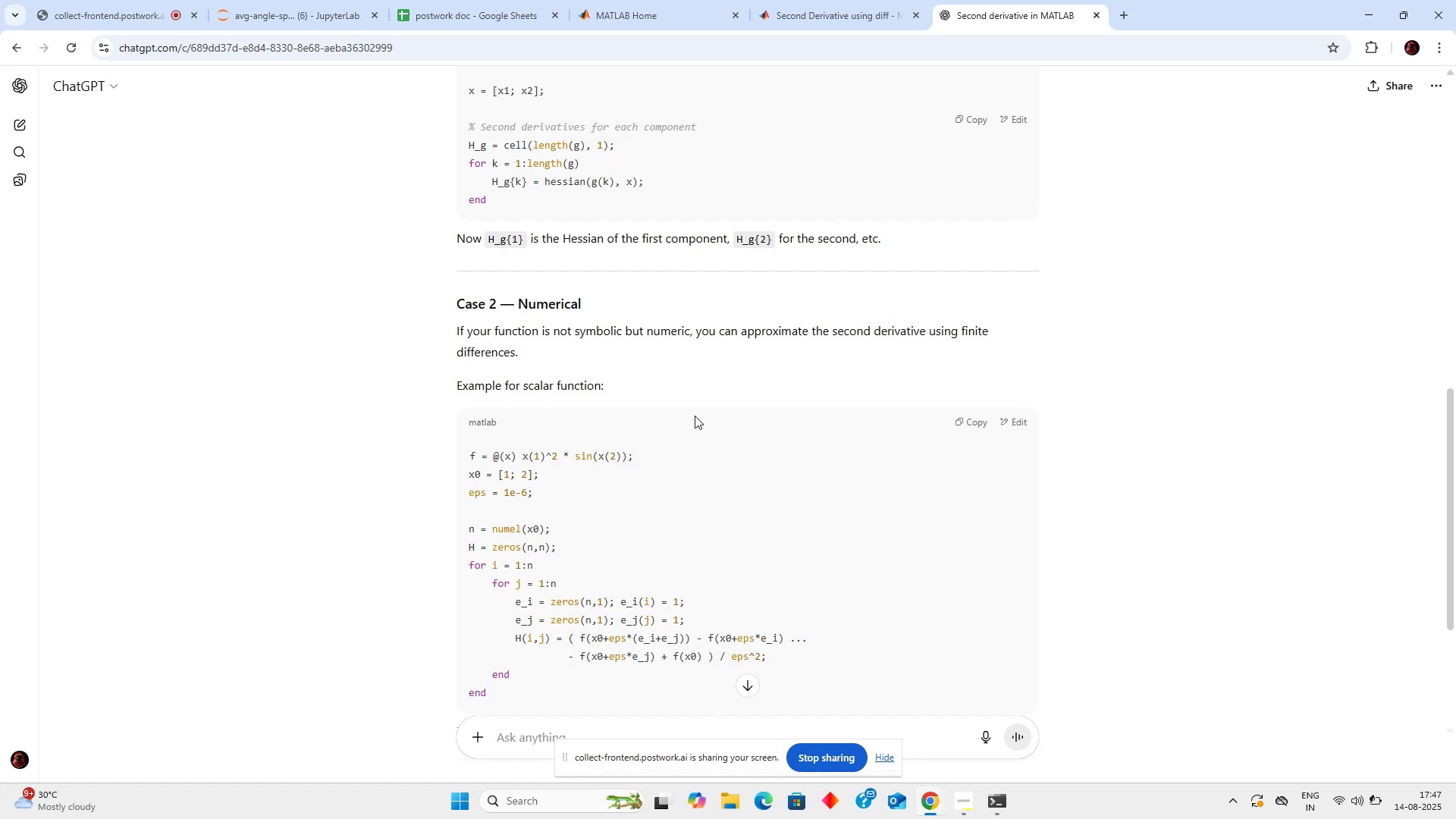 
type(I dont have a function )
key(Backspace)
type(, ubt )
key(Backspace)
key(Backspace)
key(Backspace)
key(Backspace)
 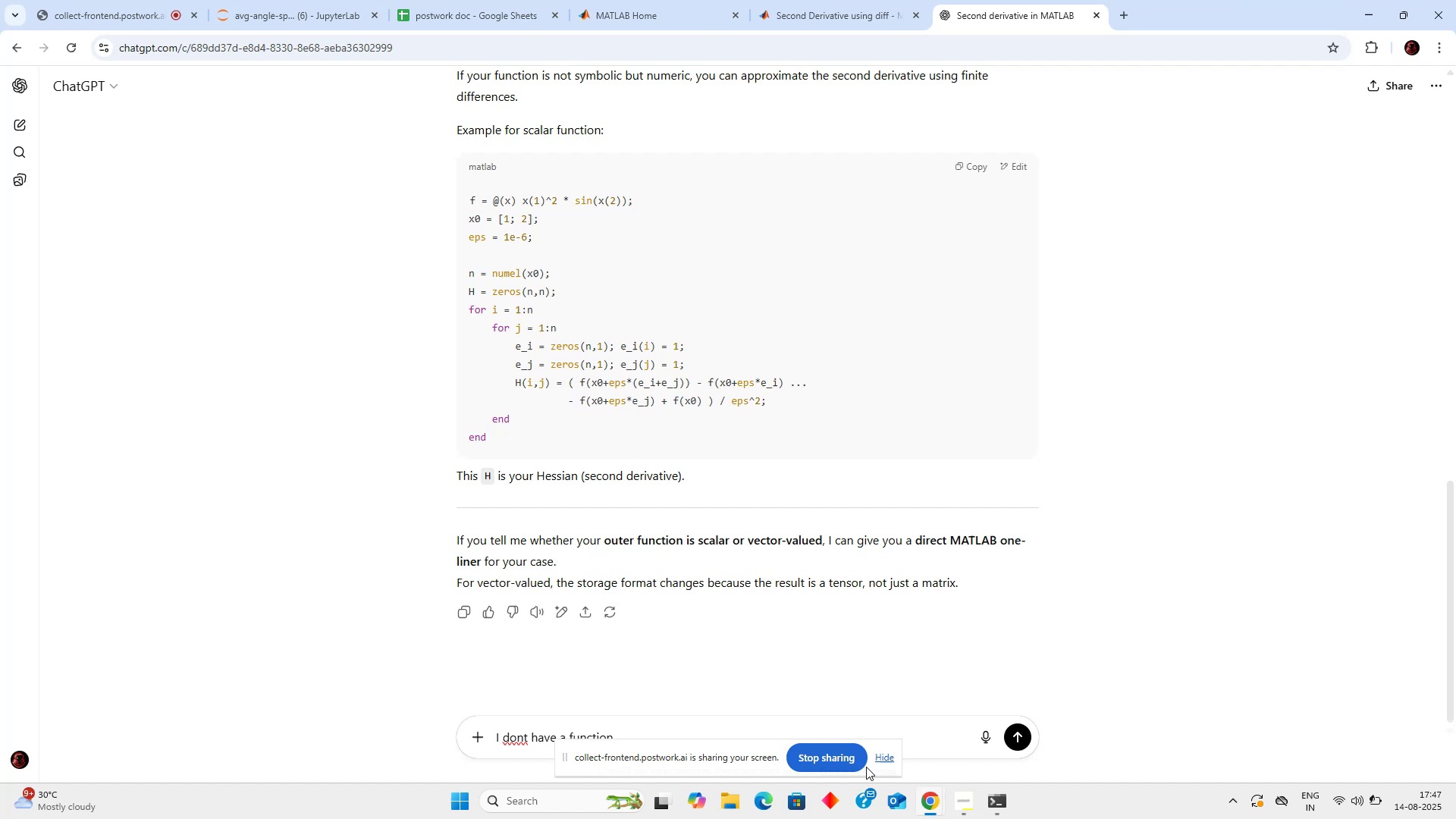 
left_click([892, 757])
 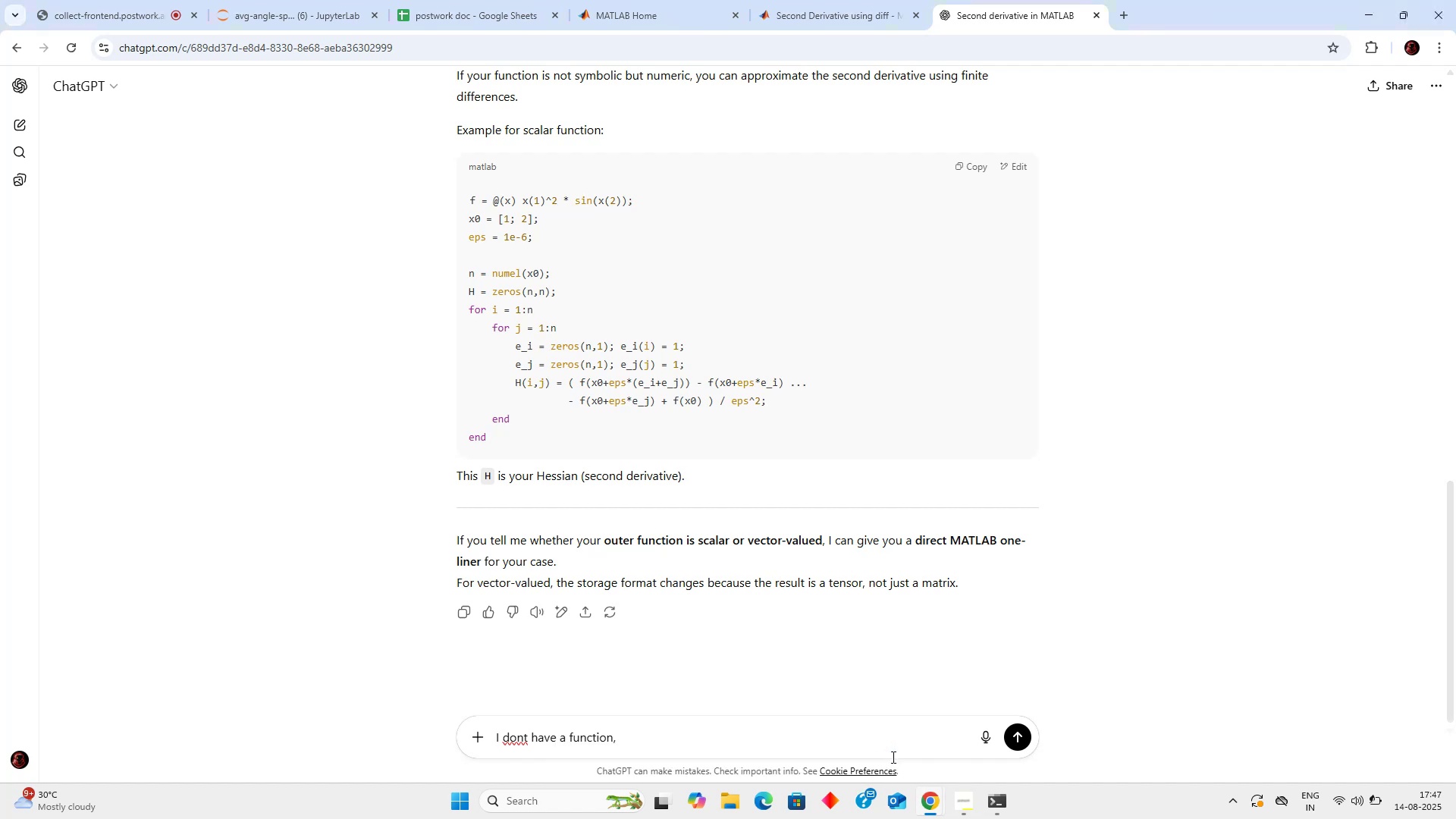 
type(but instead I am using a vr)
key(Backspace)
type(e)
key(Backspace)
key(Backspace)
key(Backspace)
type(n arrat)
key(Backspace)
type(y of data)
 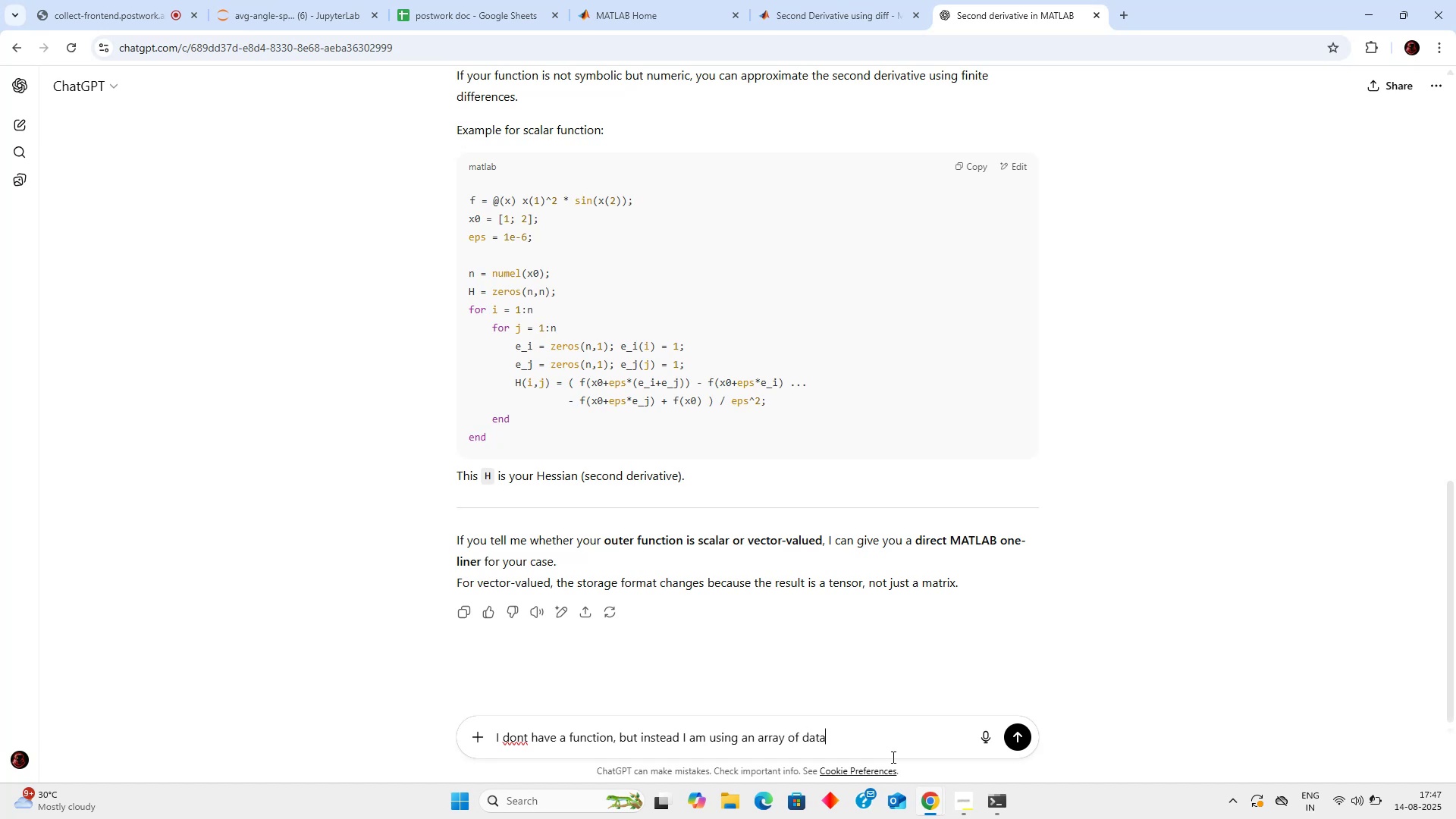 
key(Enter)
 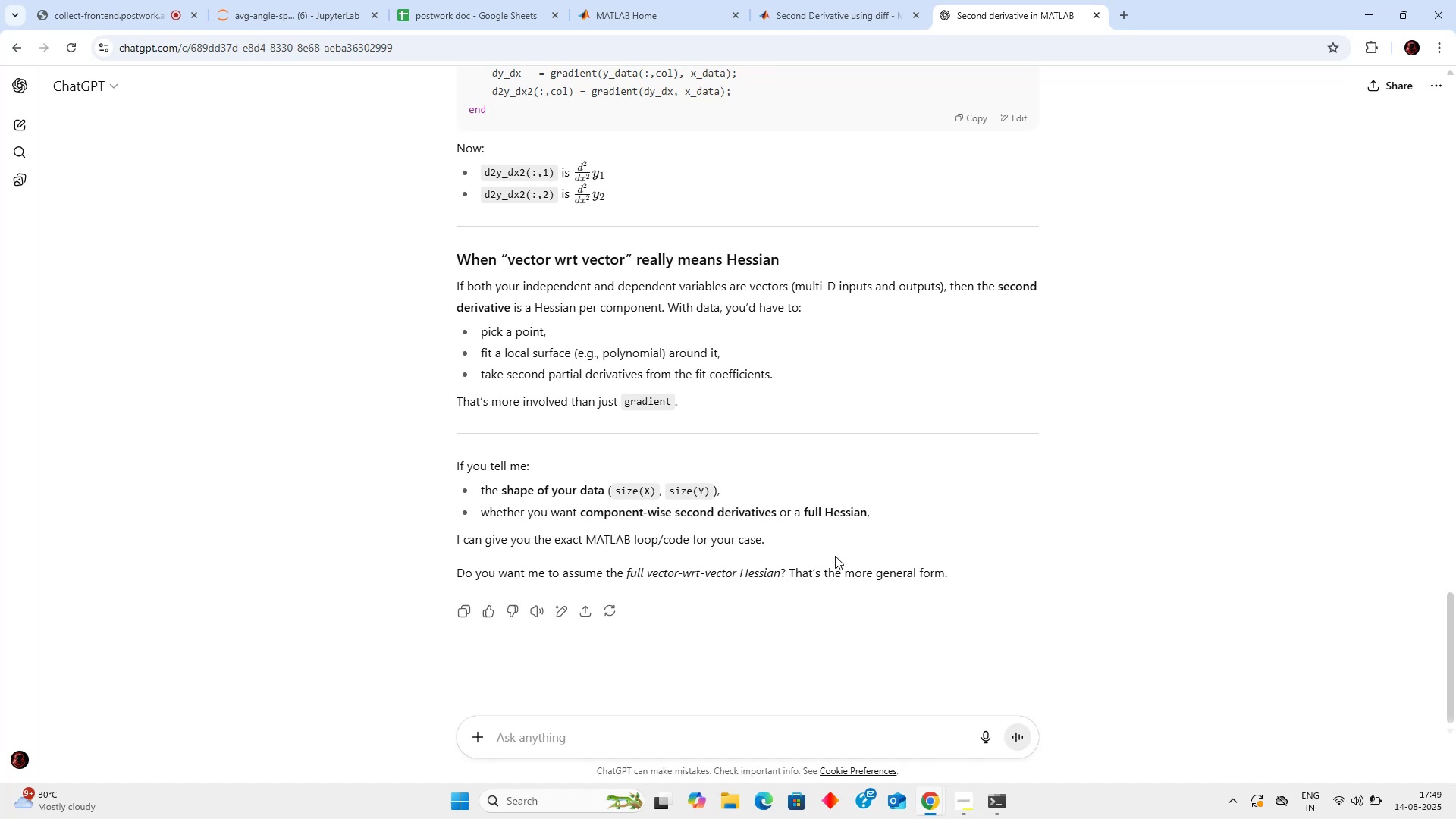 
wait(82.33)
 